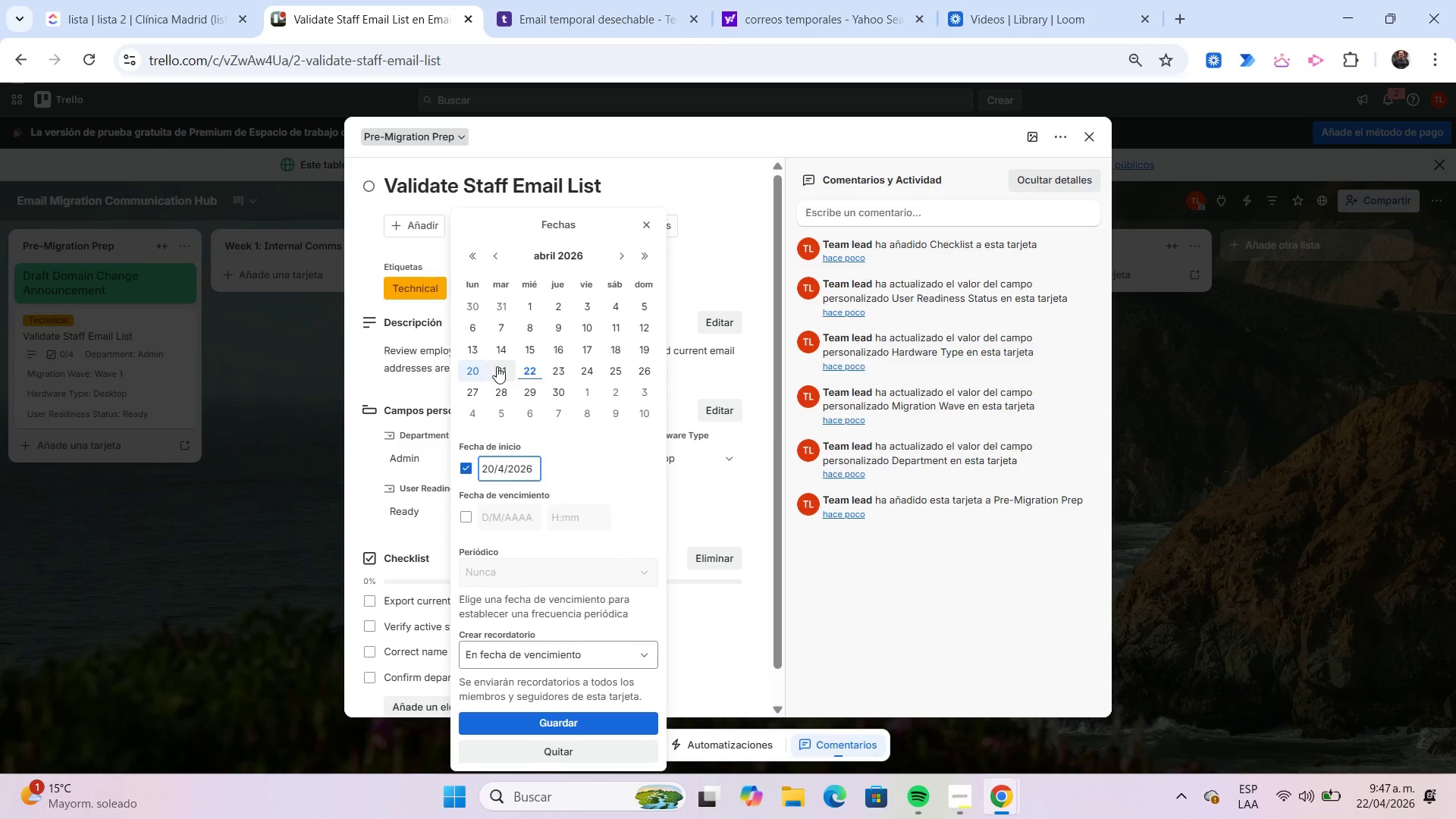 
left_click([497, 366])
 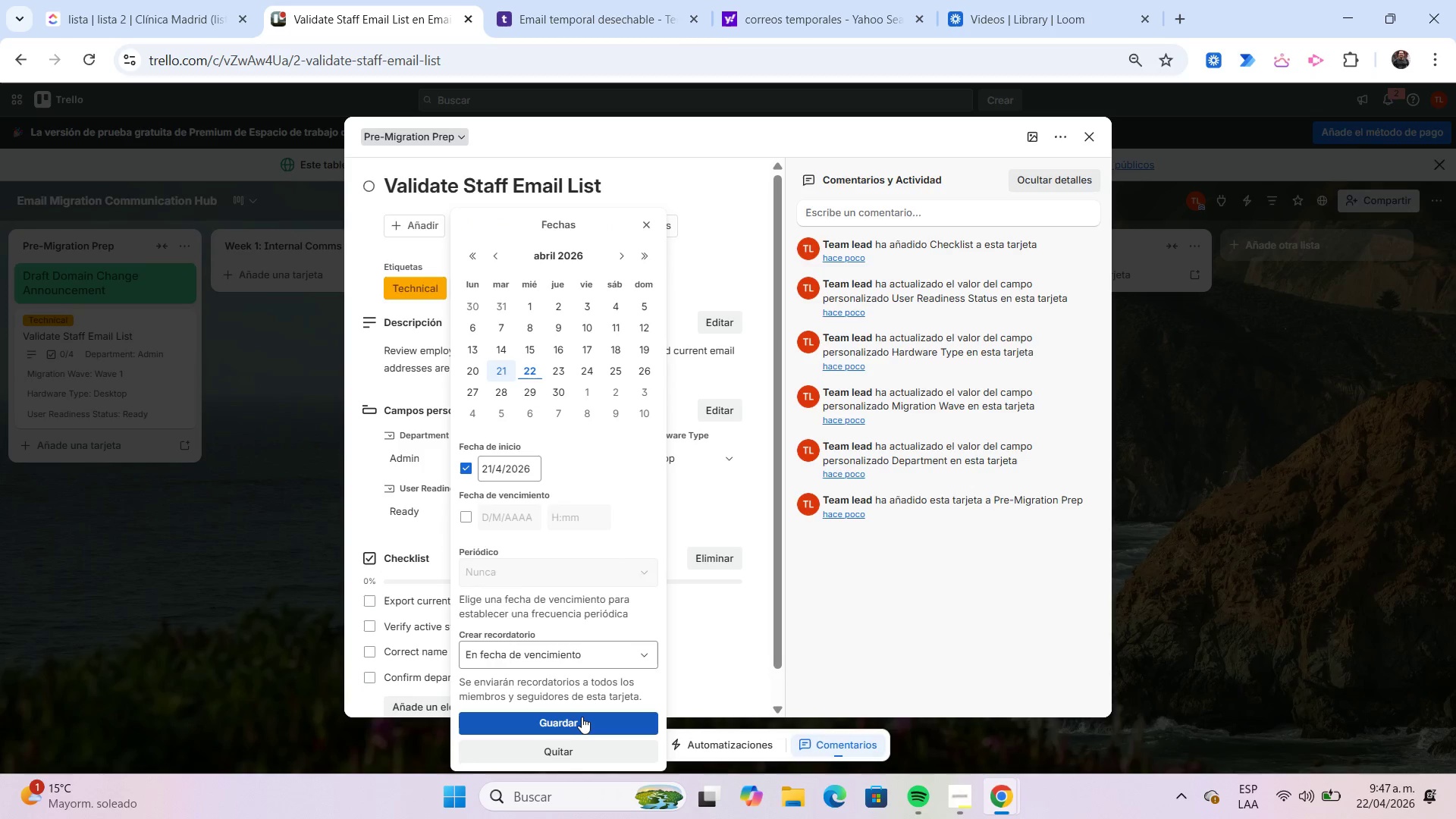 
left_click([582, 717])
 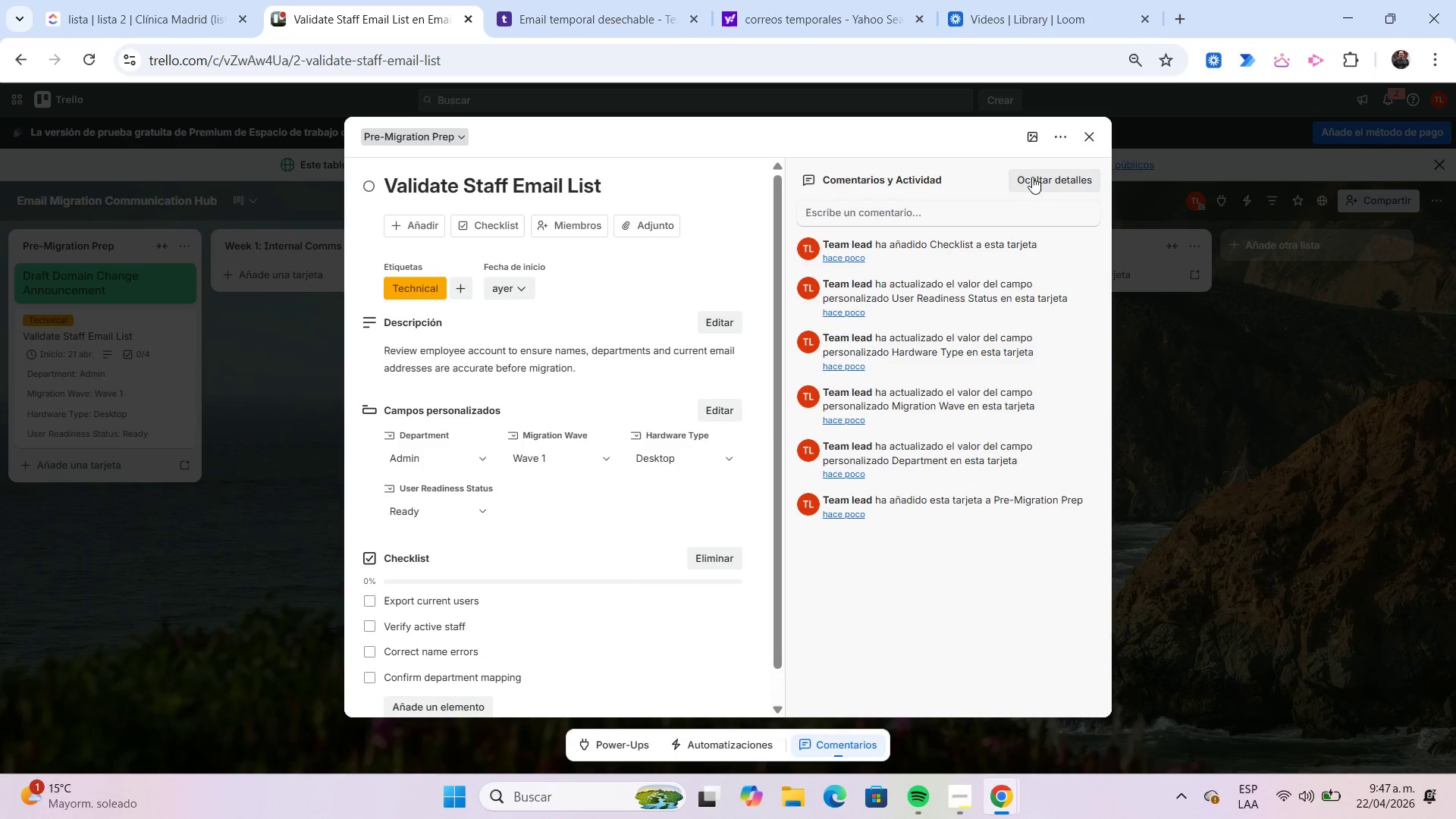 
left_click([1028, 143])
 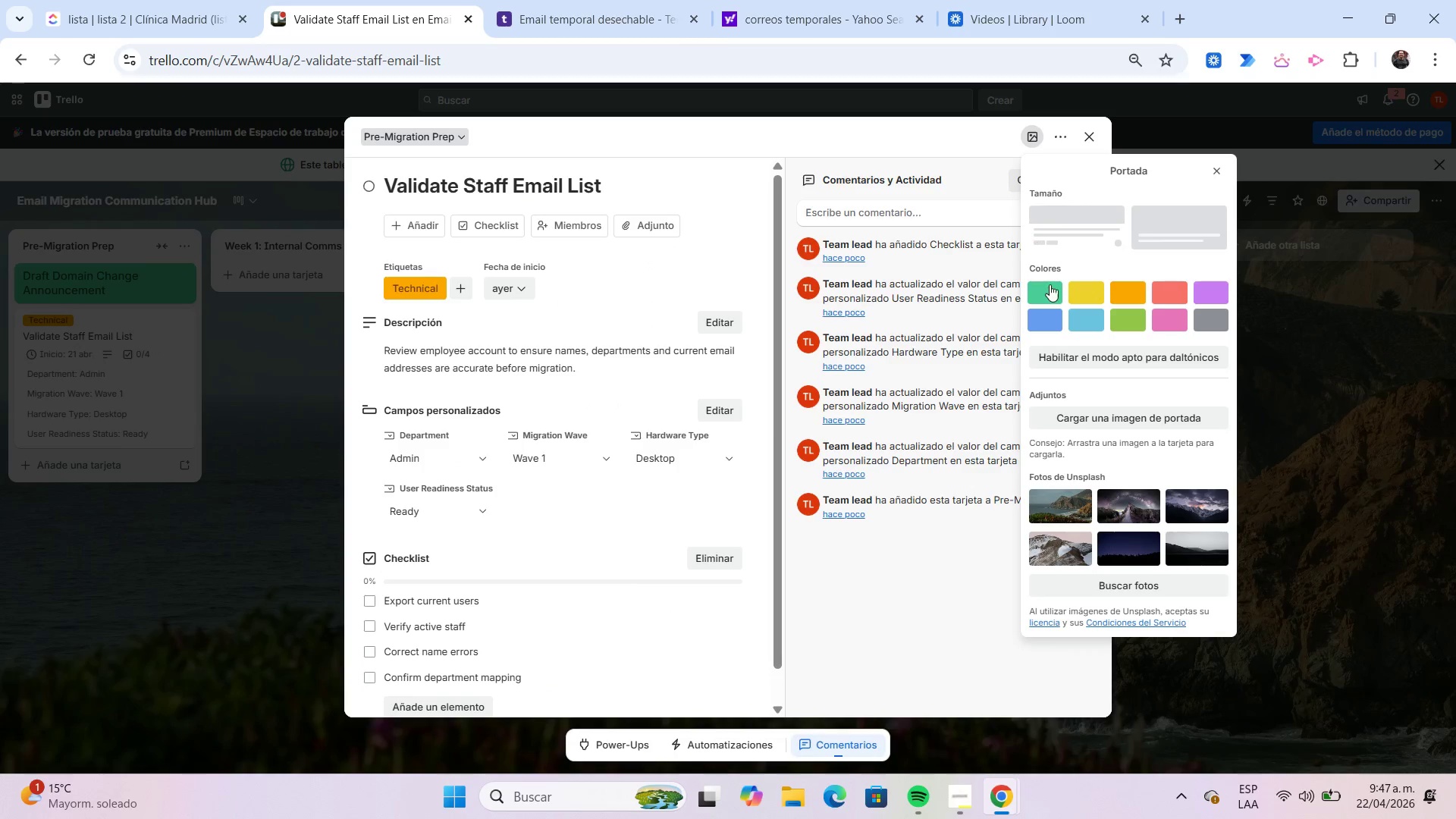 
left_click([1050, 285])
 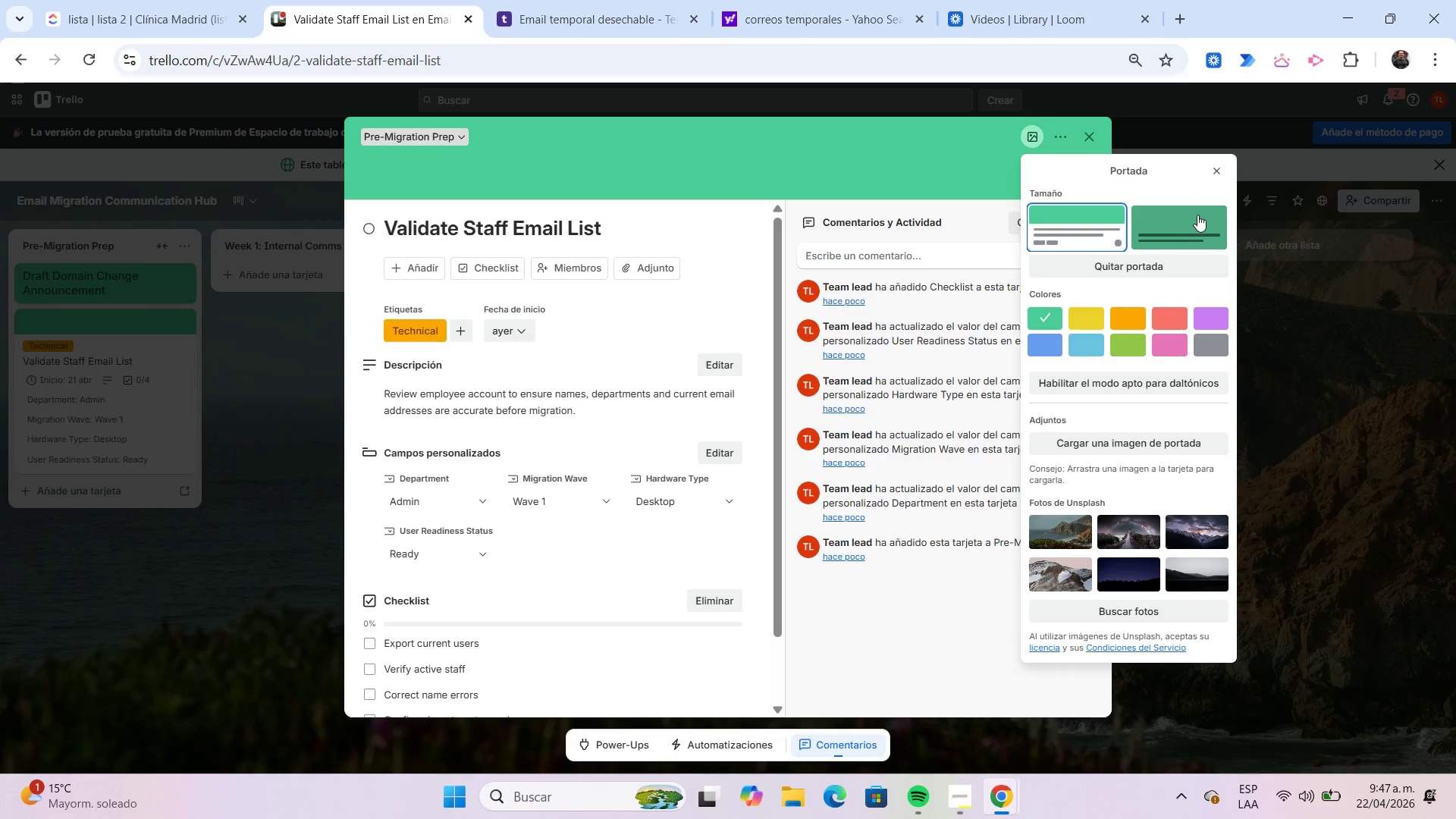 
left_click([1197, 215])
 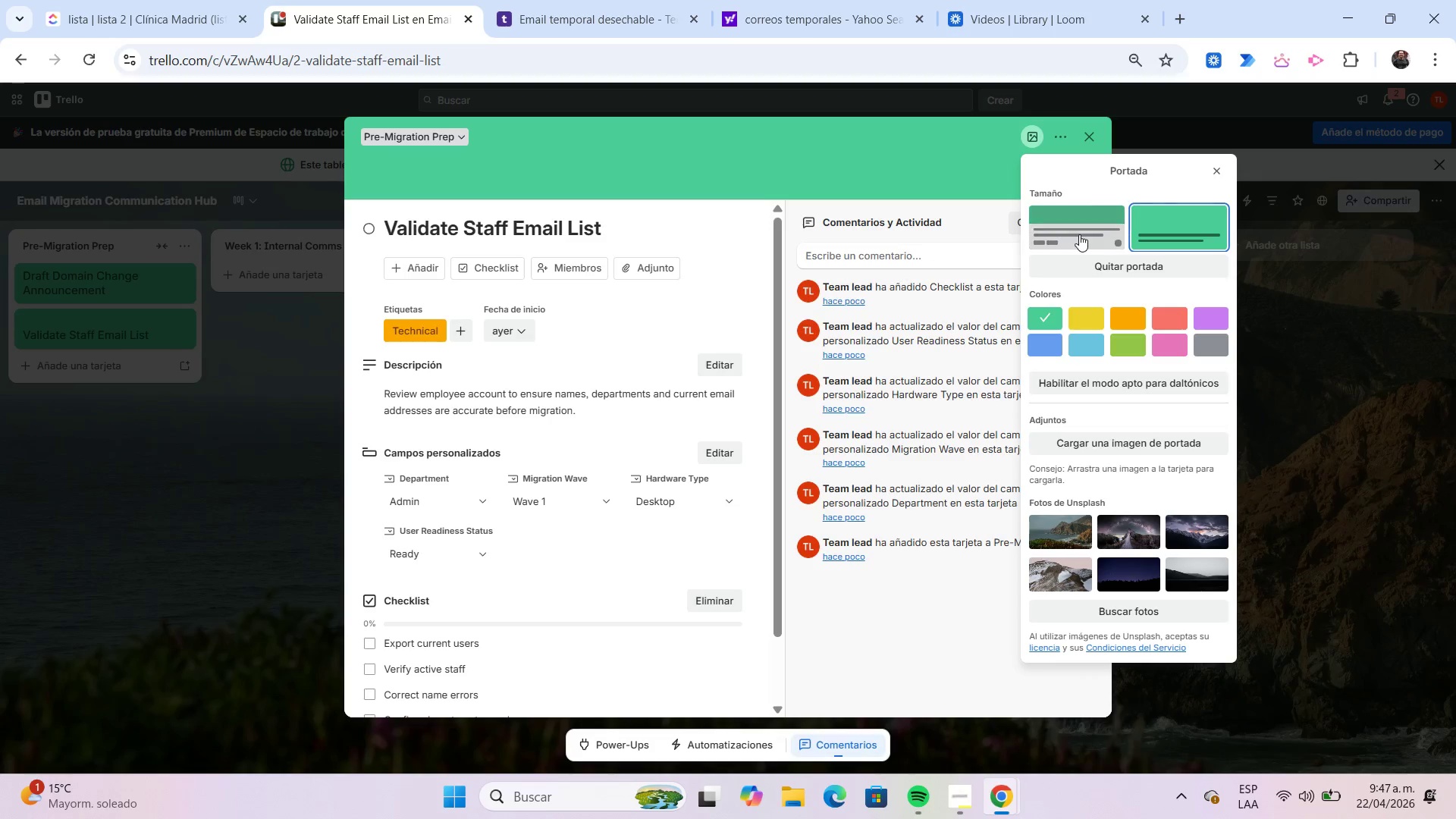 
left_click([1082, 226])
 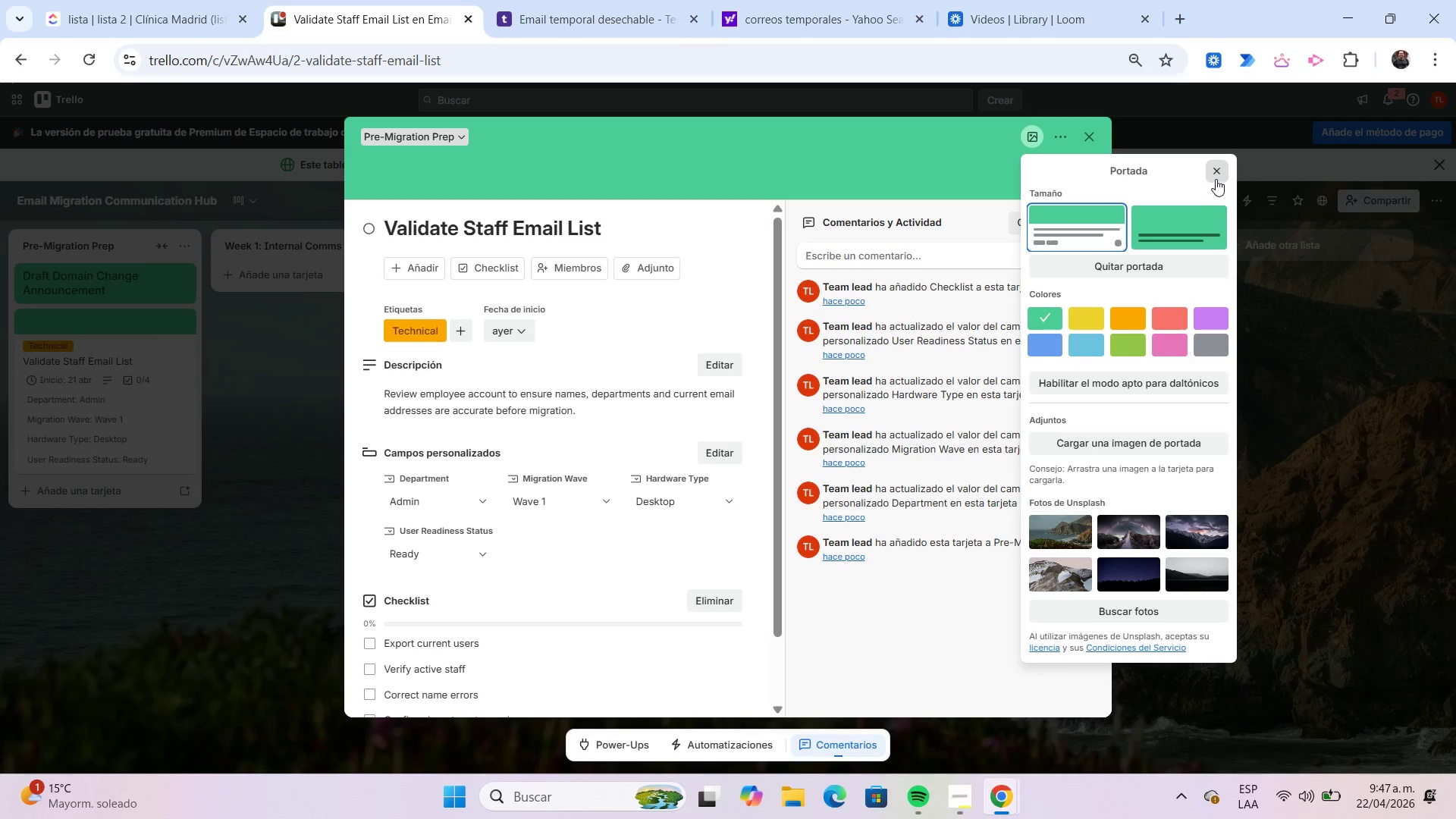 
left_click([1216, 179])
 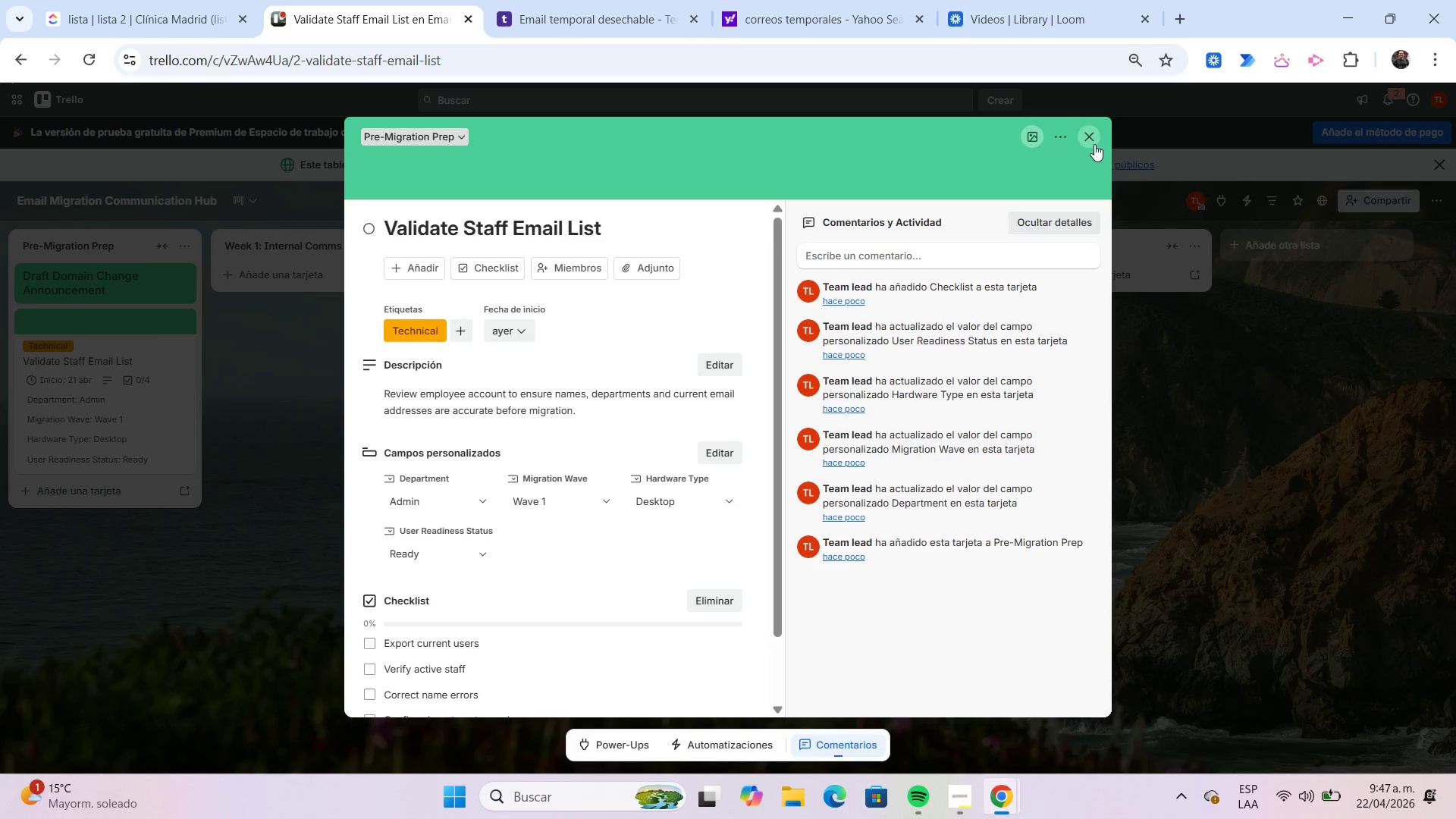 
left_click([1094, 144])
 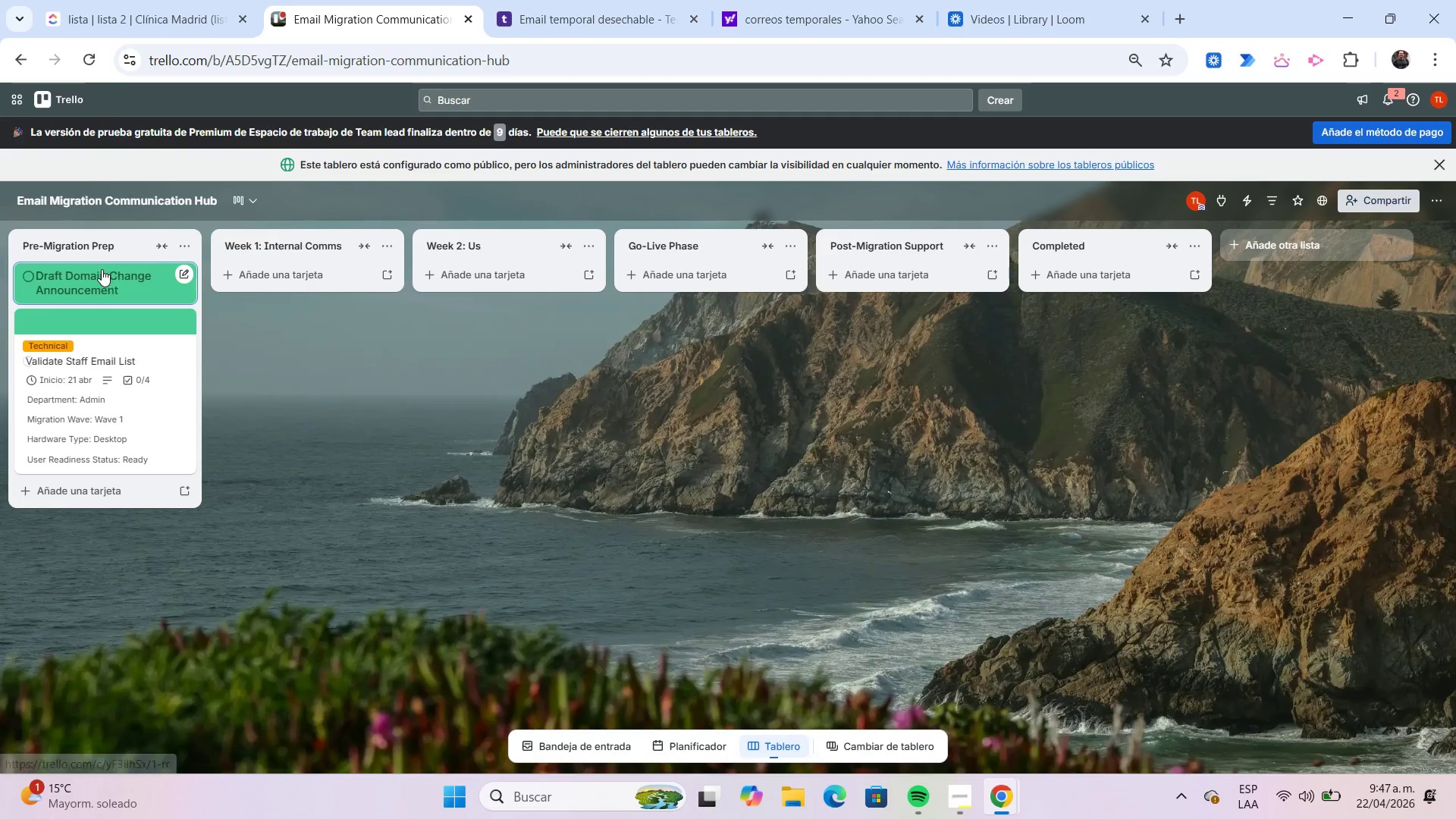 
left_click([102, 270])
 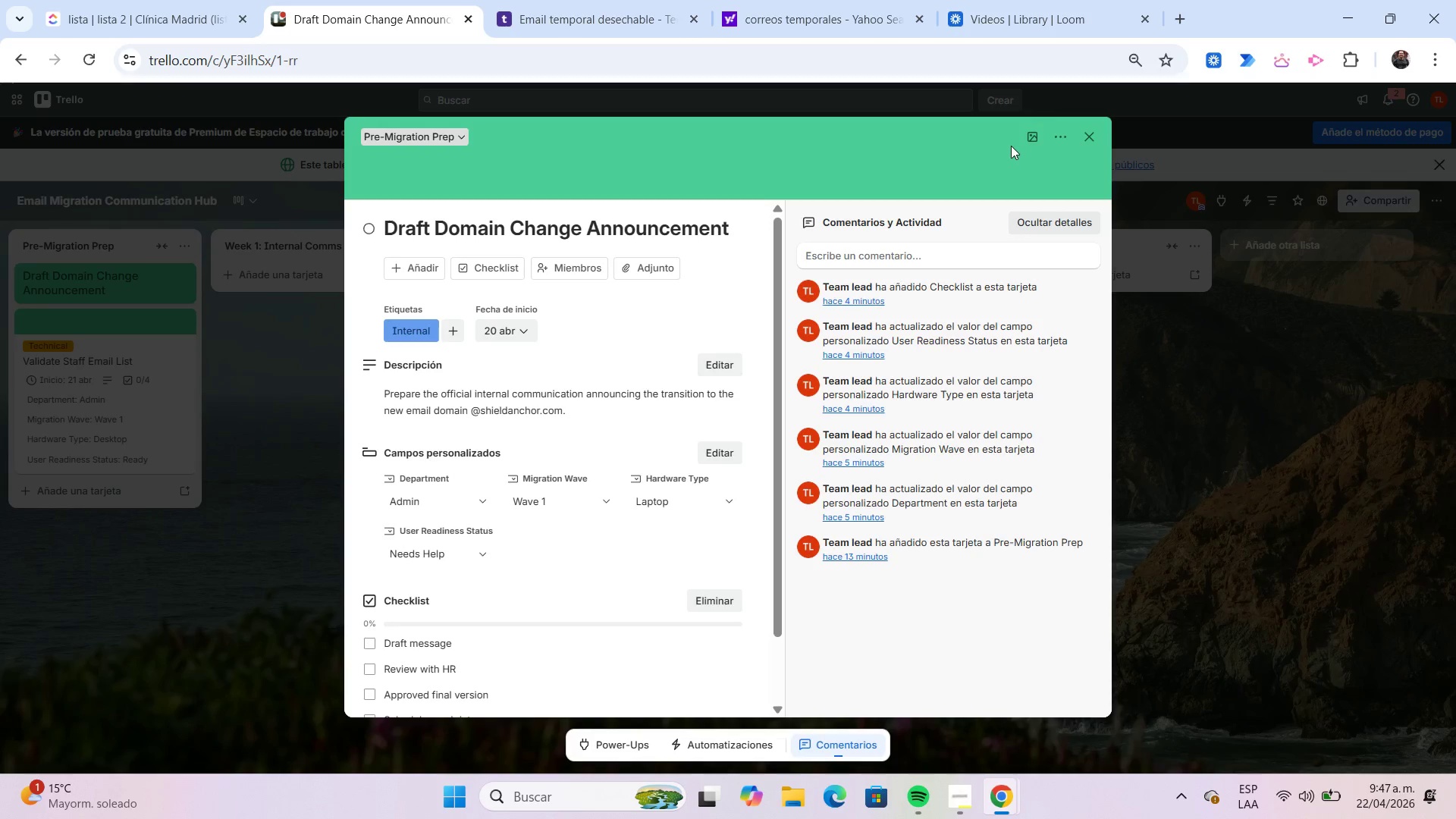 
left_click([1025, 141])
 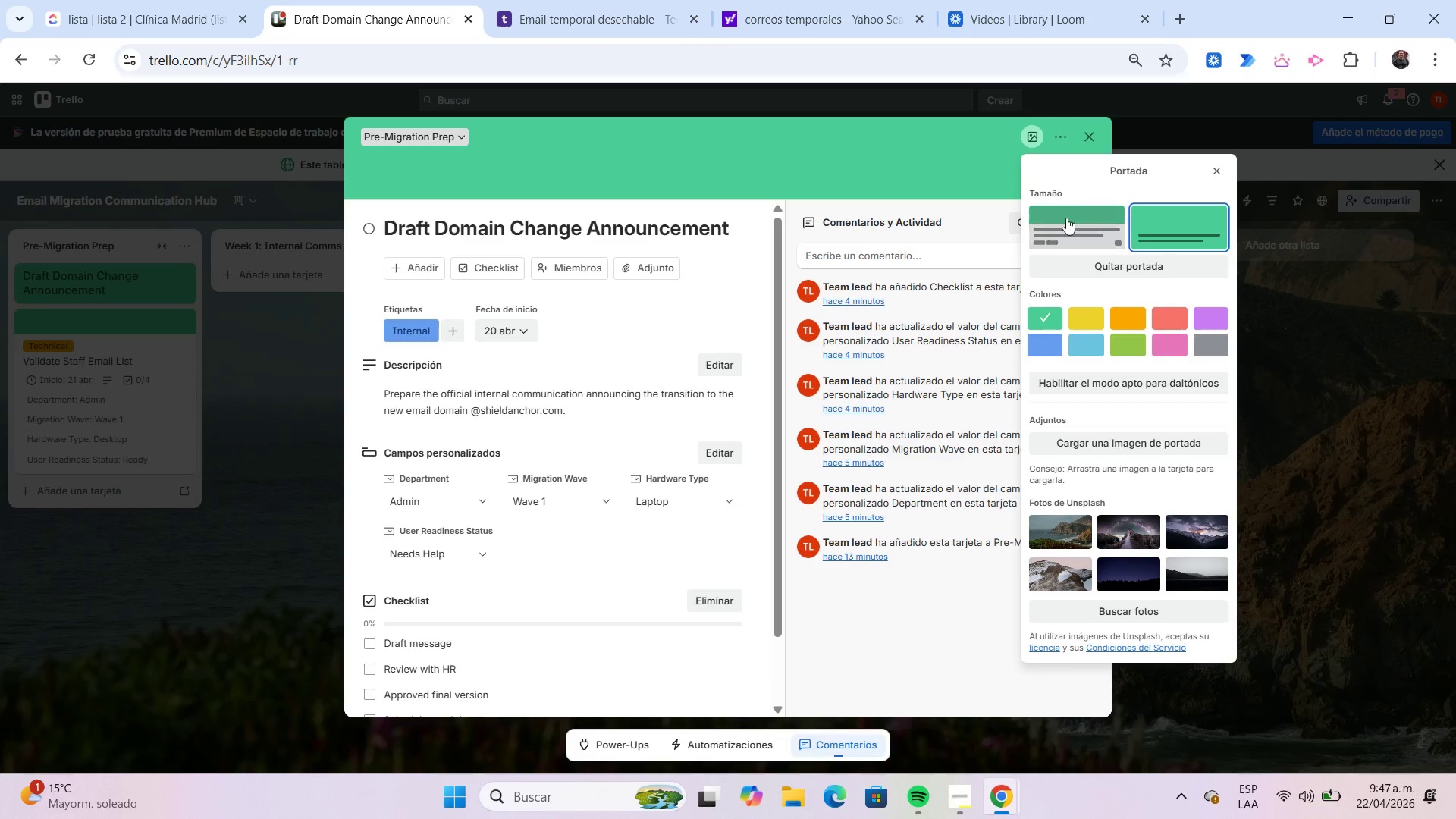 
left_click([1067, 218])
 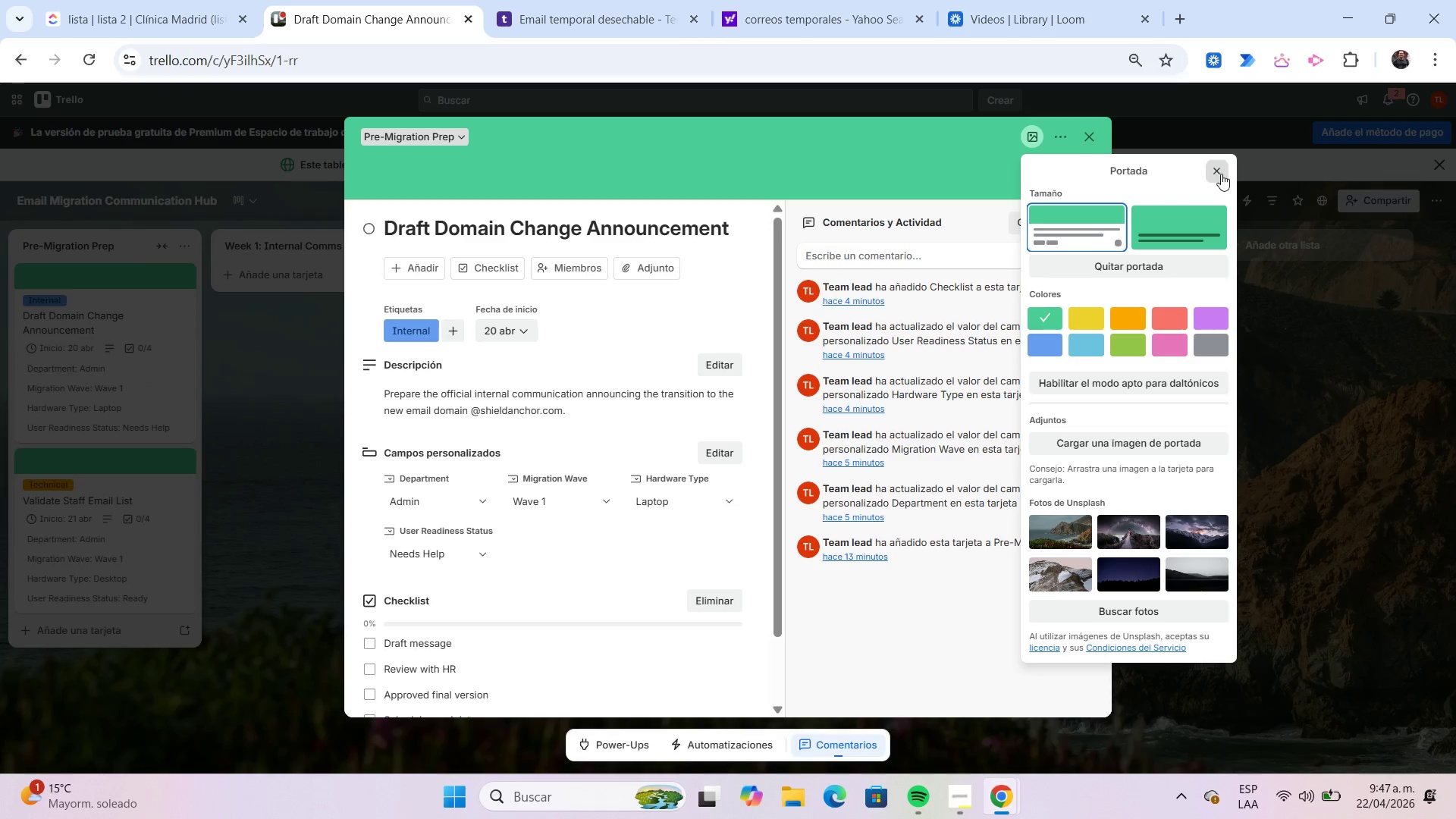 
left_click([1221, 174])
 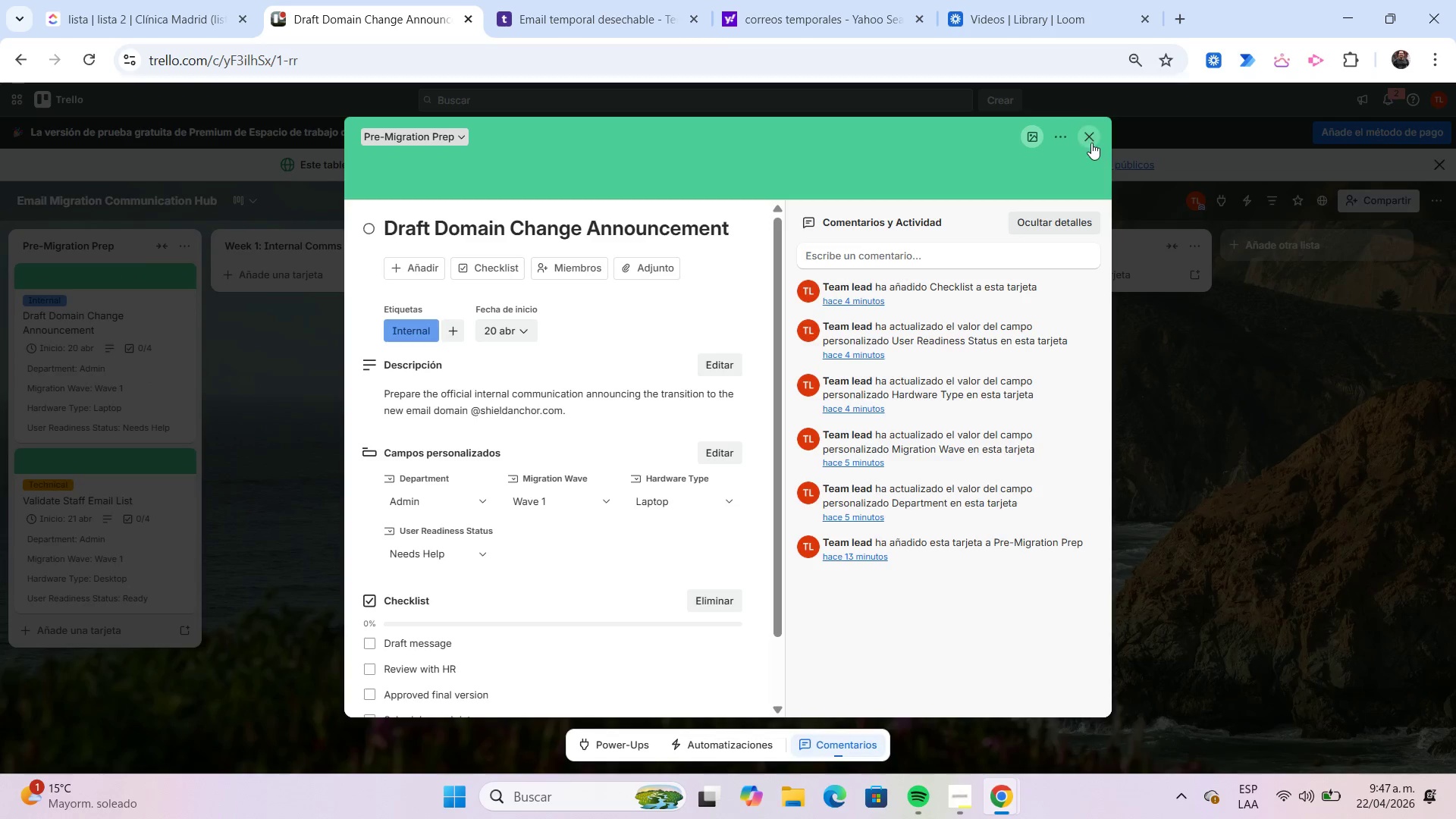 
left_click([1090, 142])
 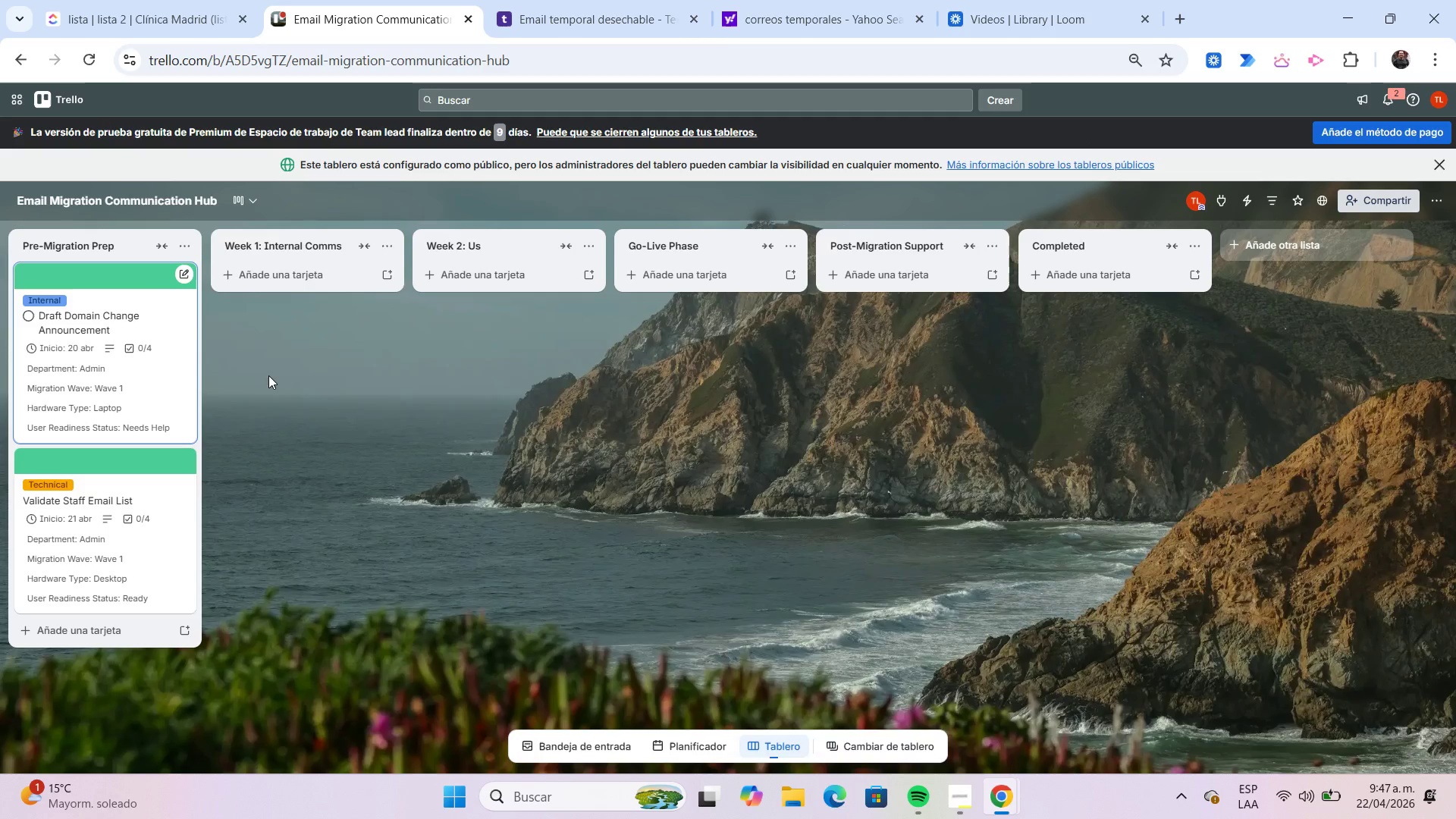 
wait(11.58)
 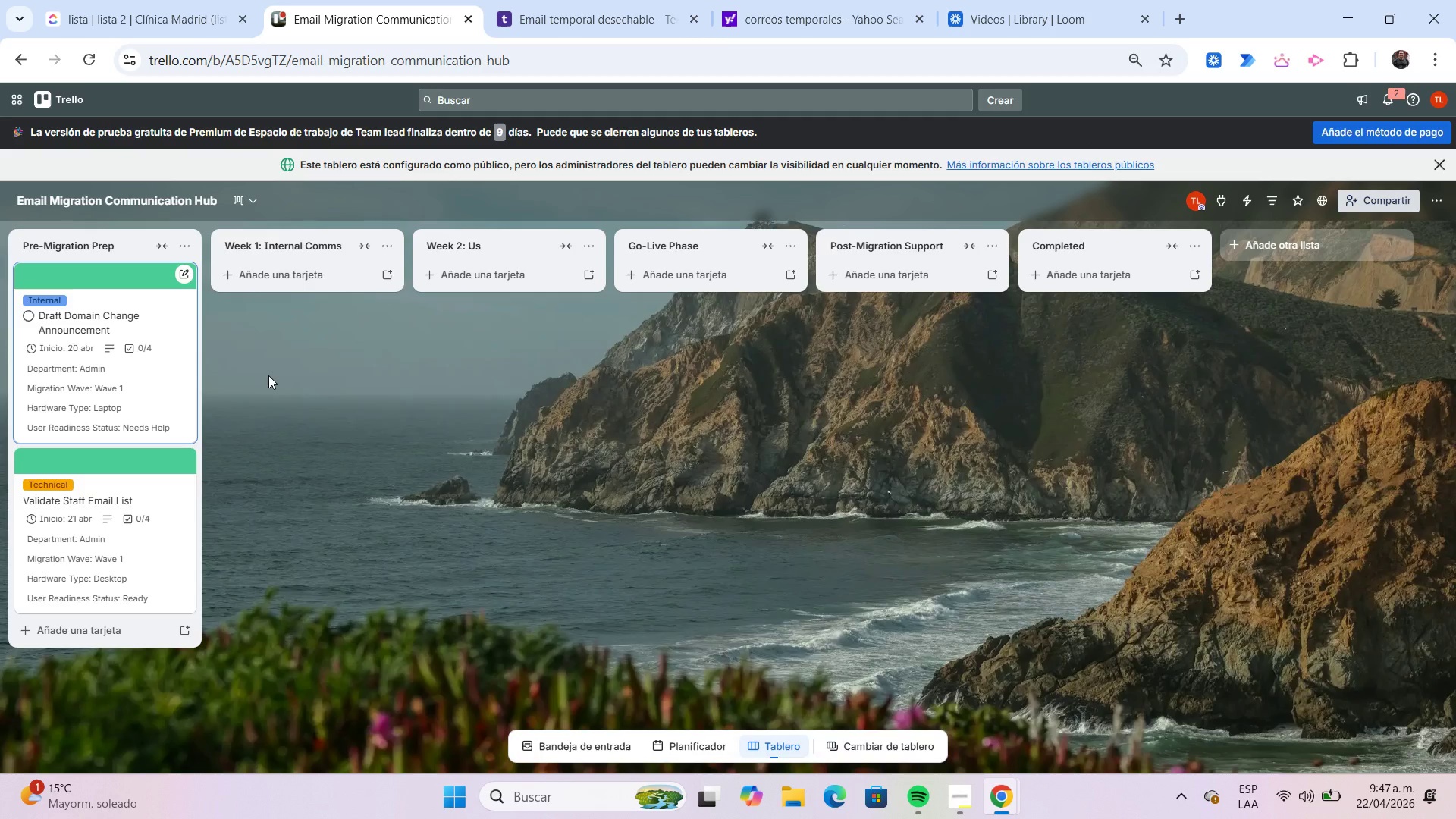 
left_click([84, 630])
 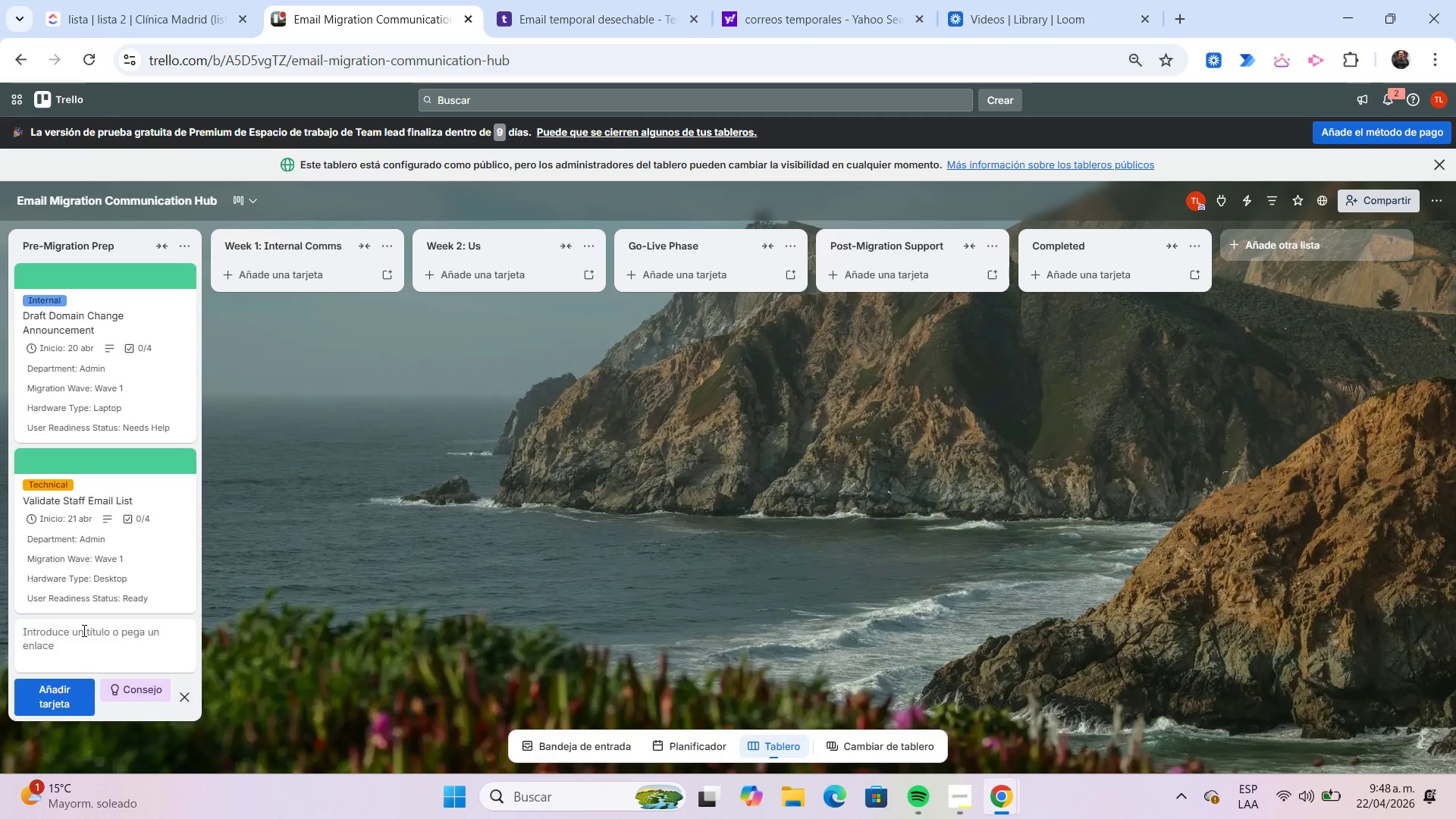 
type(Creae)
key(Backspace)
type(te Migration Timeline)
 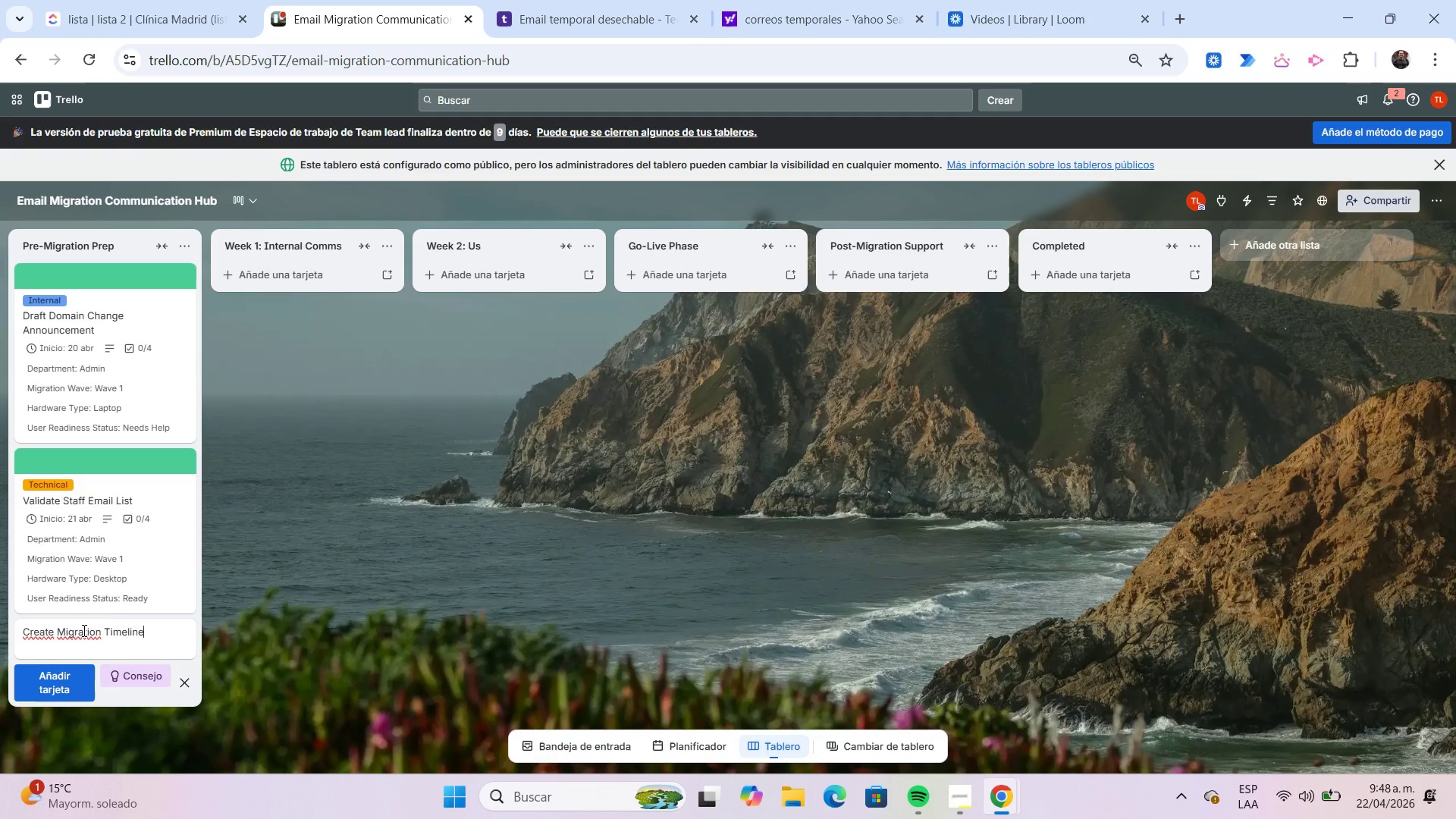 
key(Enter)
 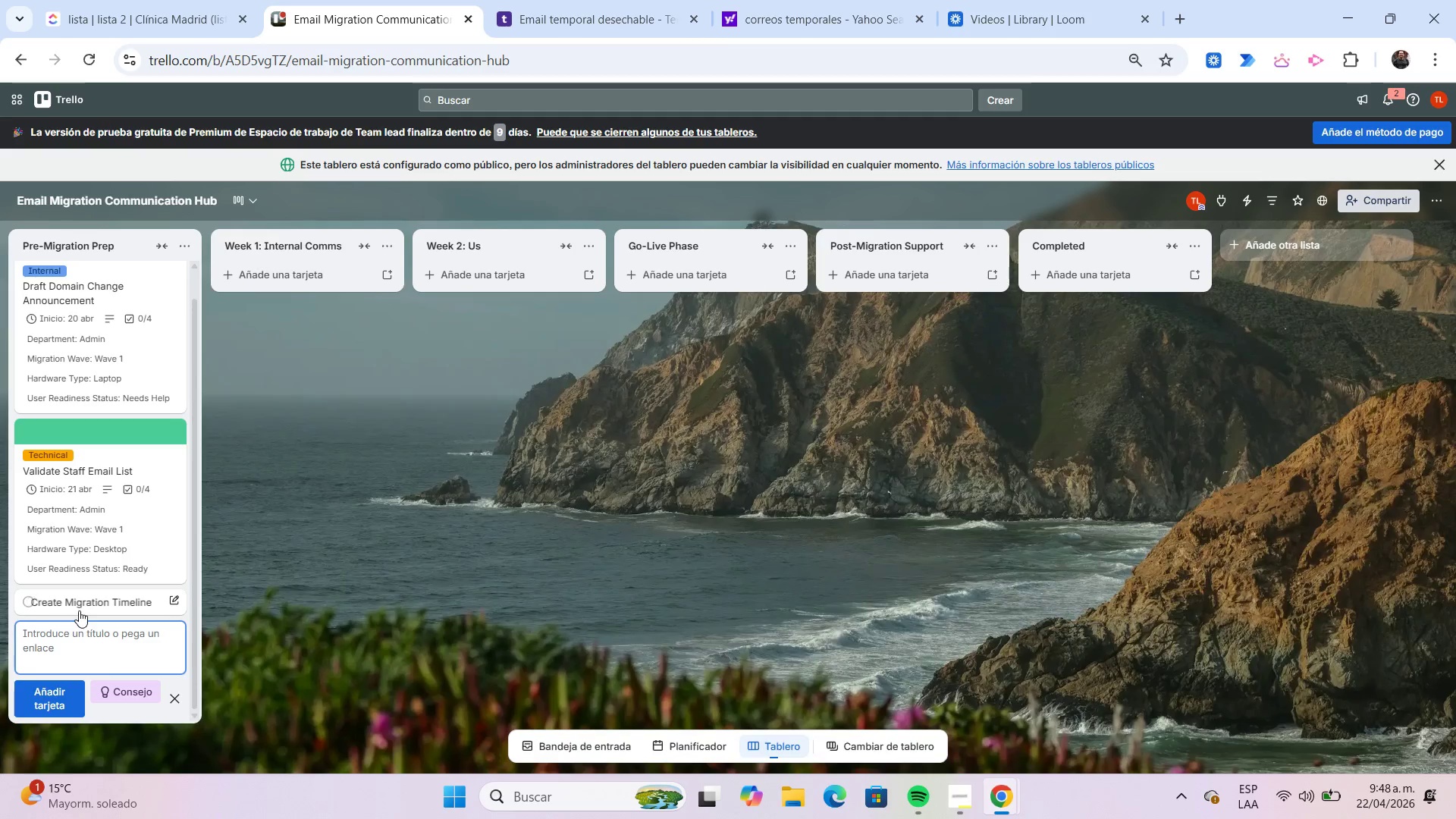 
left_click([75, 605])
 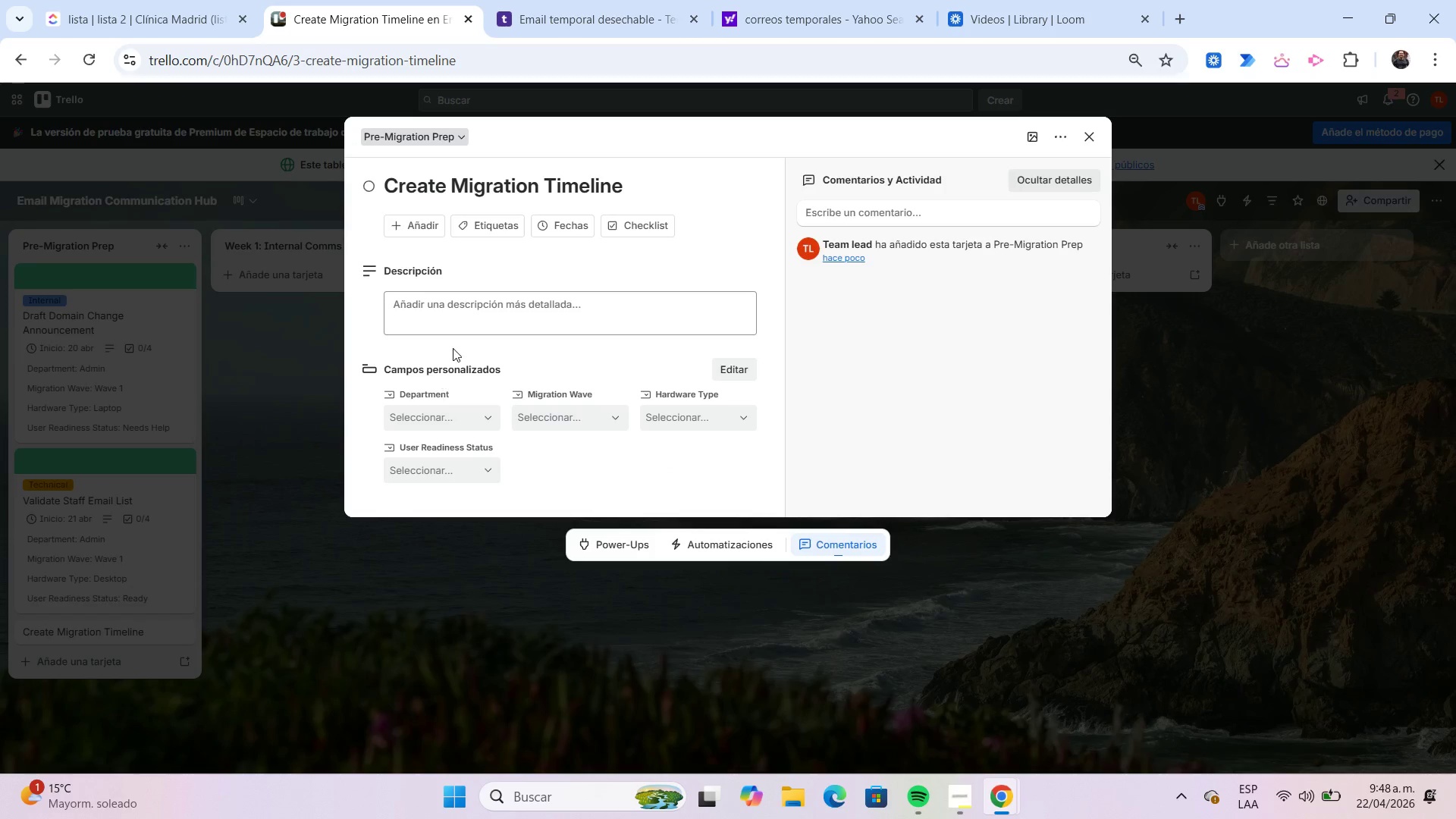 
left_click([504, 232])
 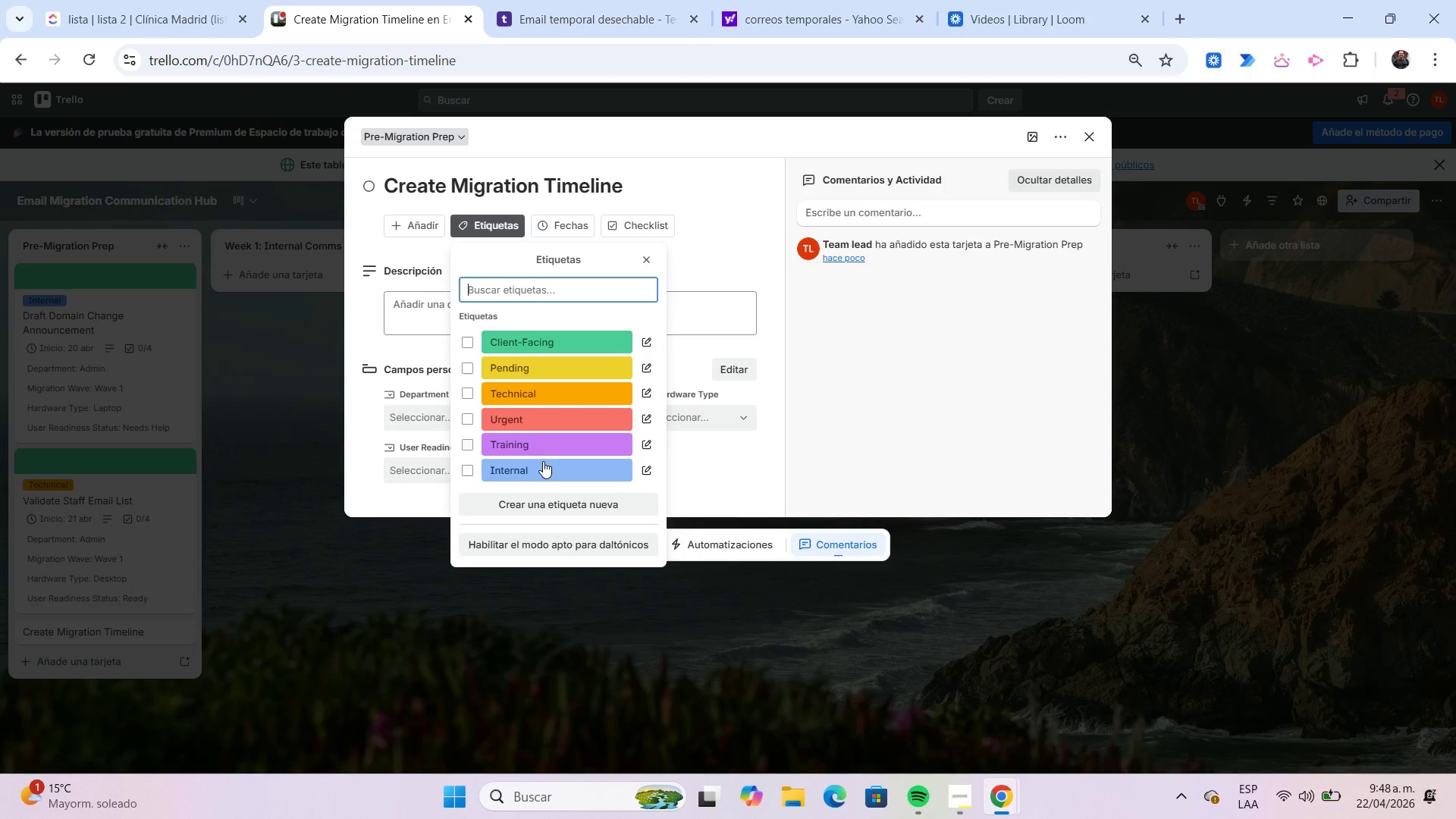 
left_click([538, 468])
 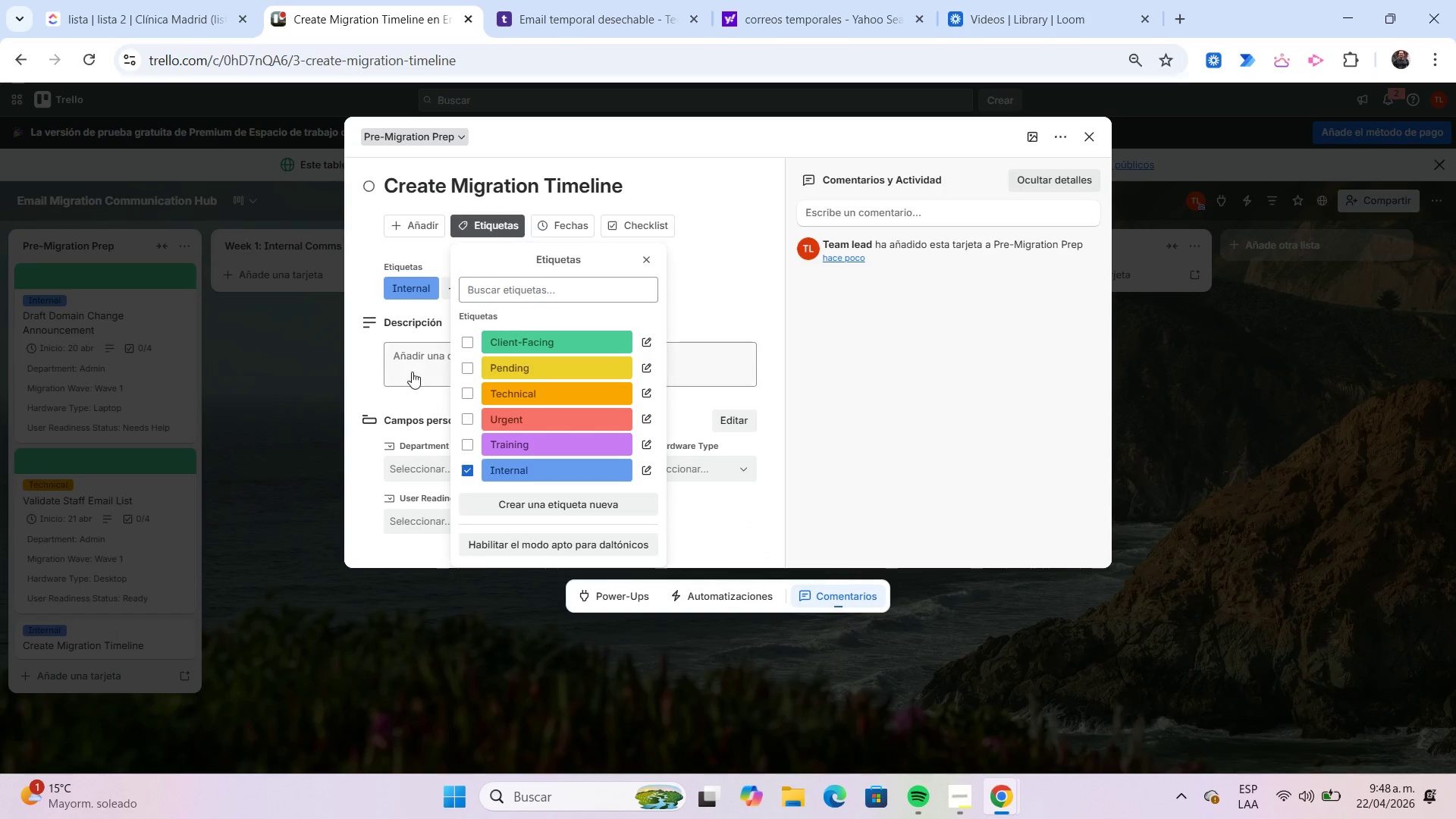 
left_click([410, 359])
 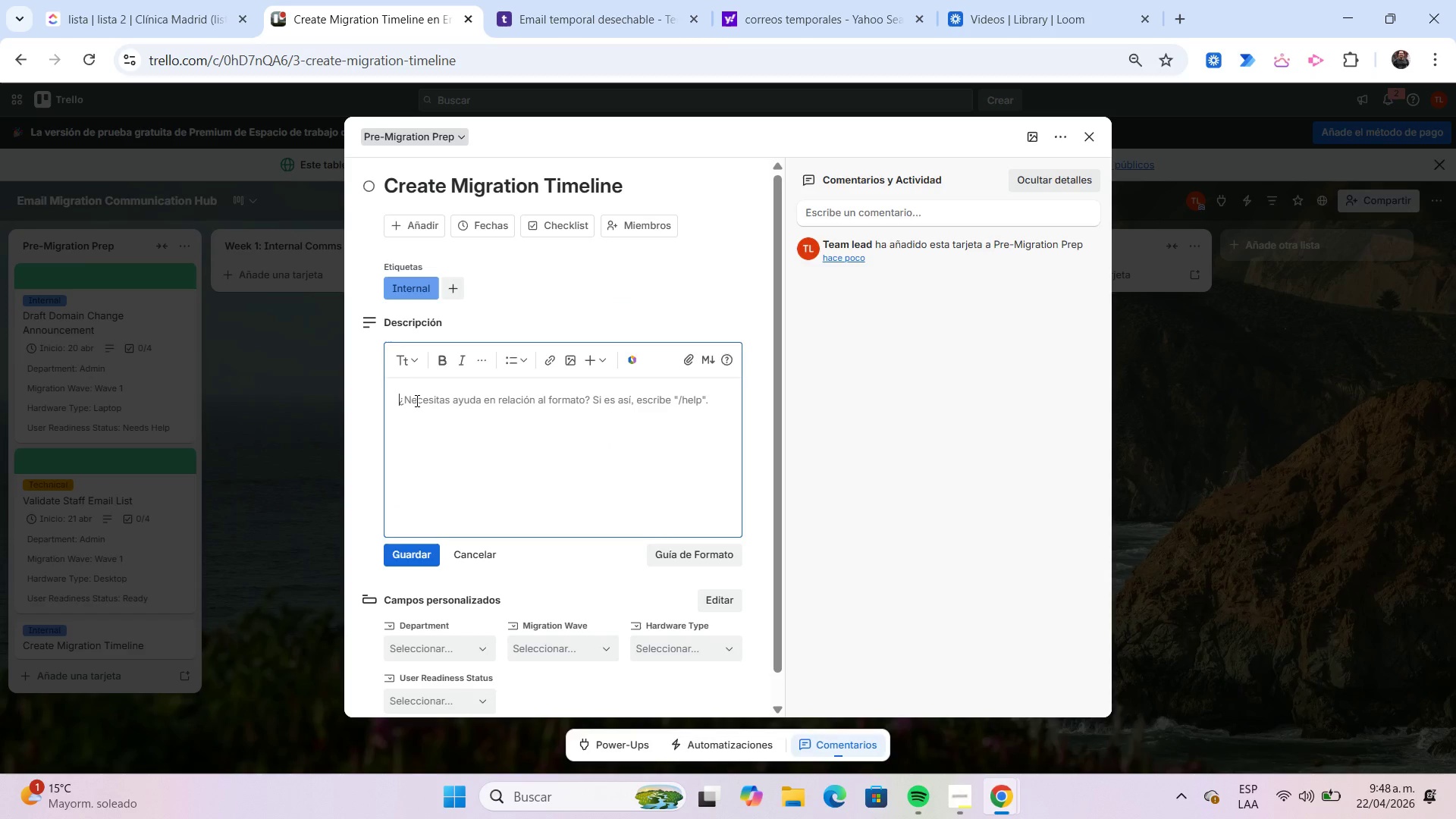 
type(Build the official migration schedule including communication dates, configuration periods and go-live events.)
 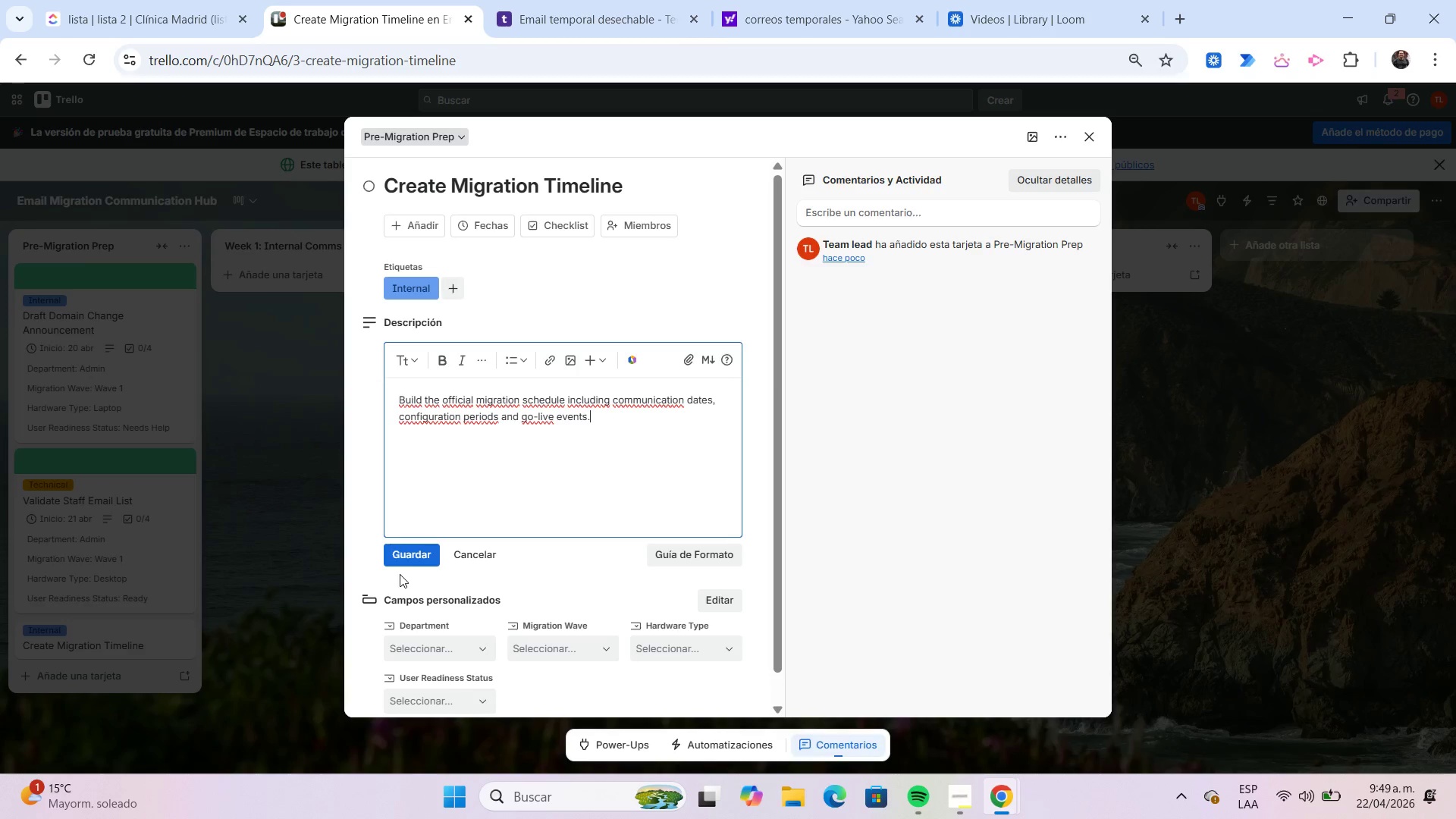 
left_click([400, 562])
 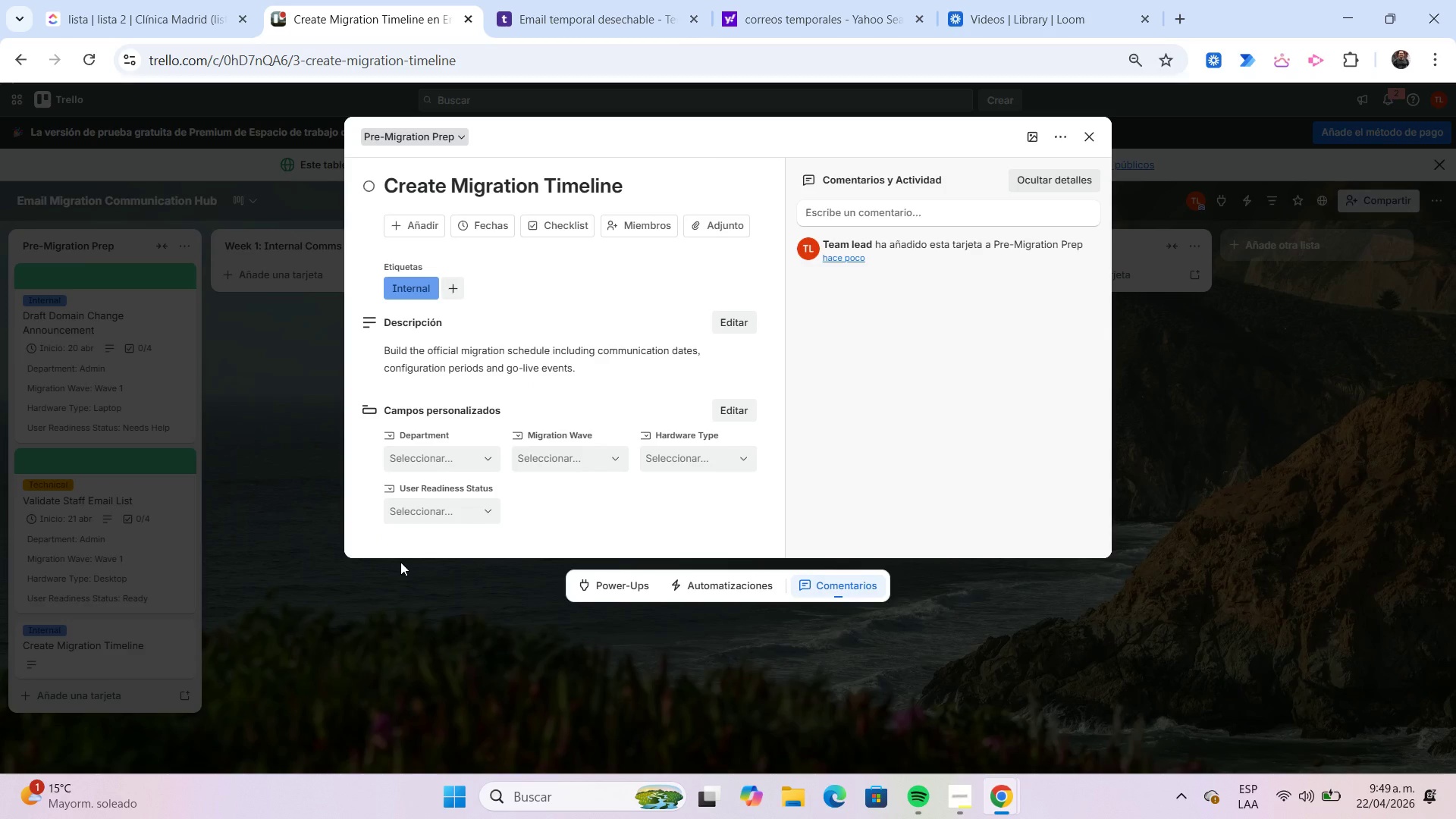 
wait(7.39)
 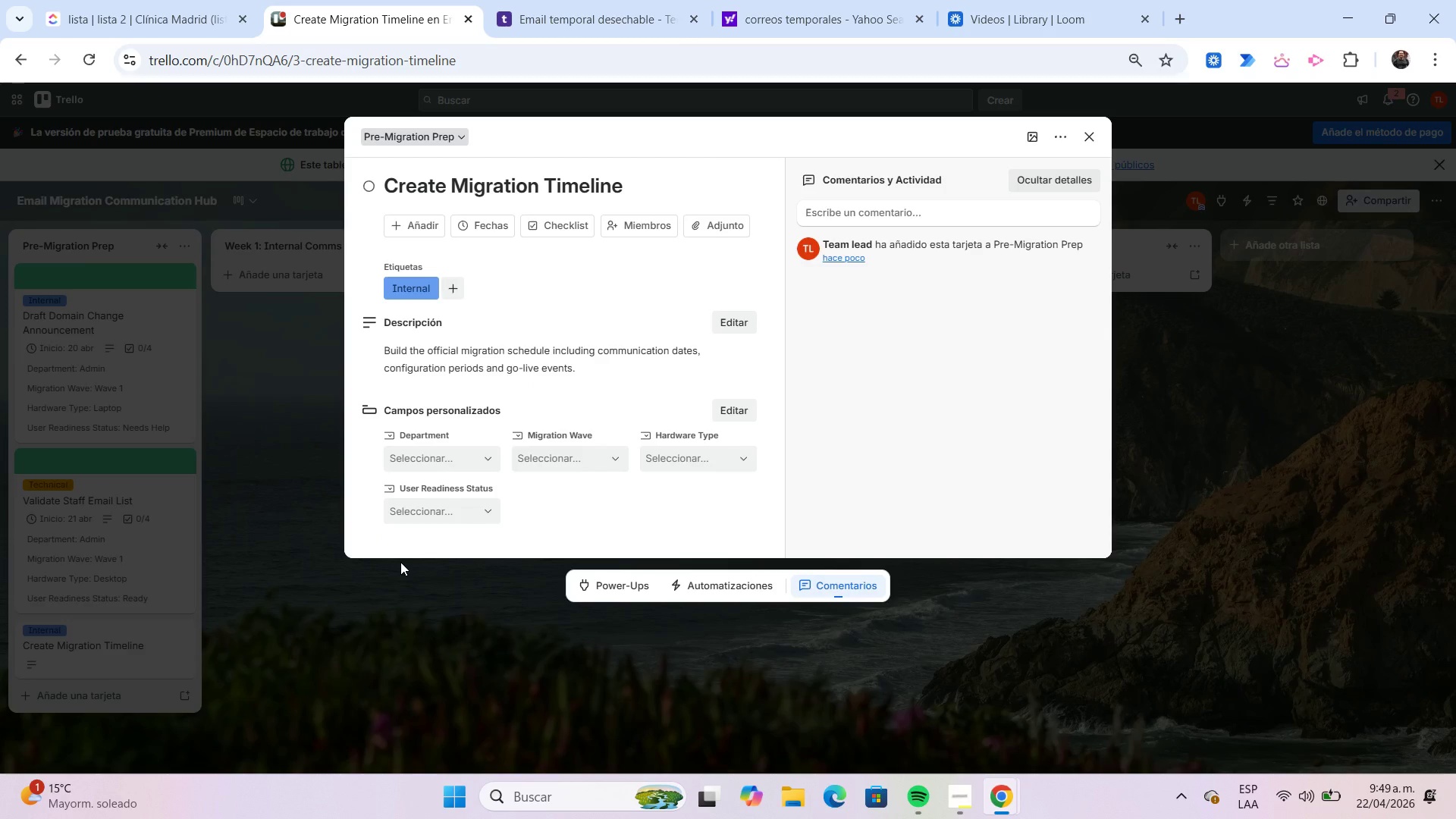 
left_click([409, 459])
 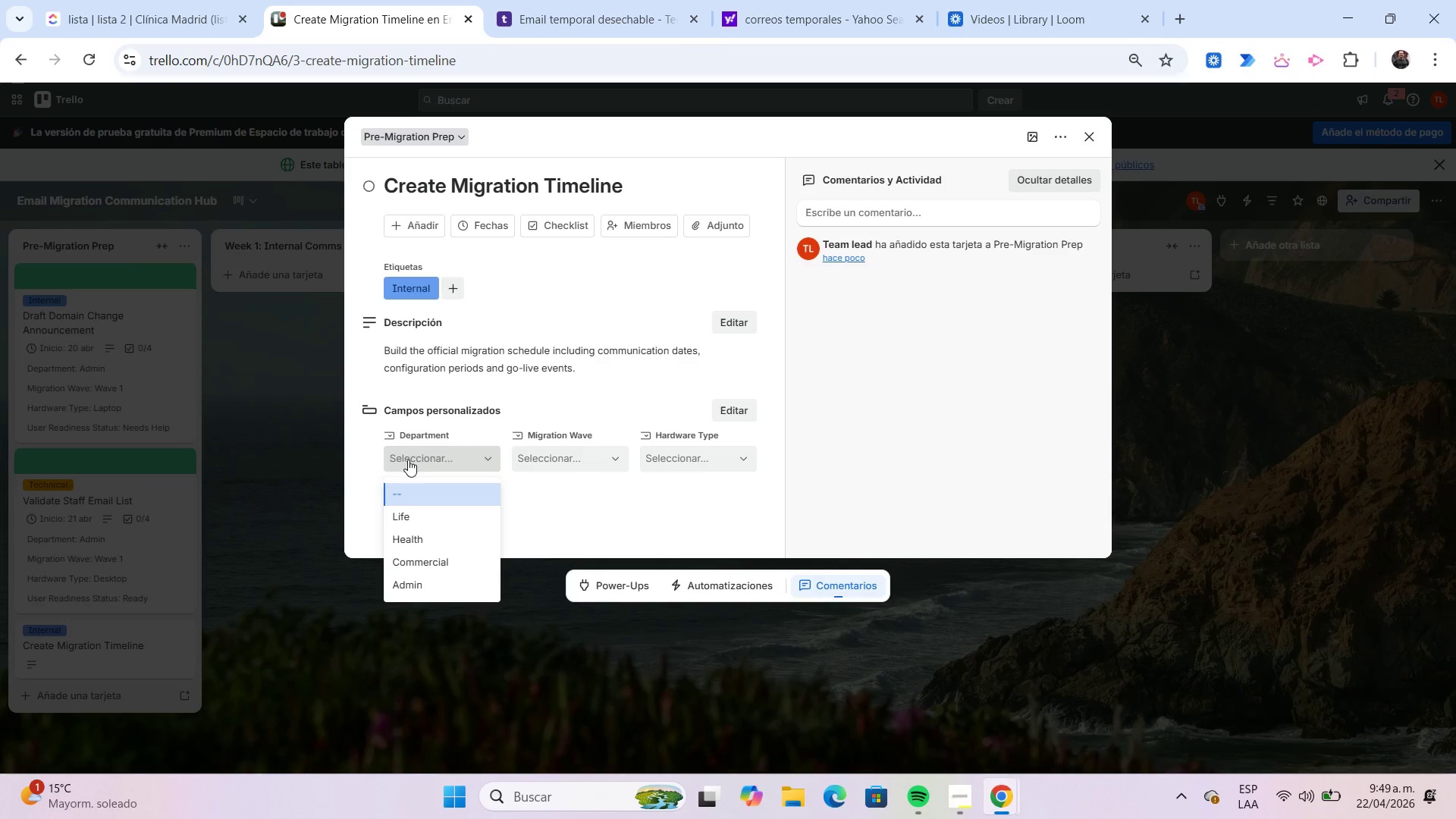 
left_click([448, 585])
 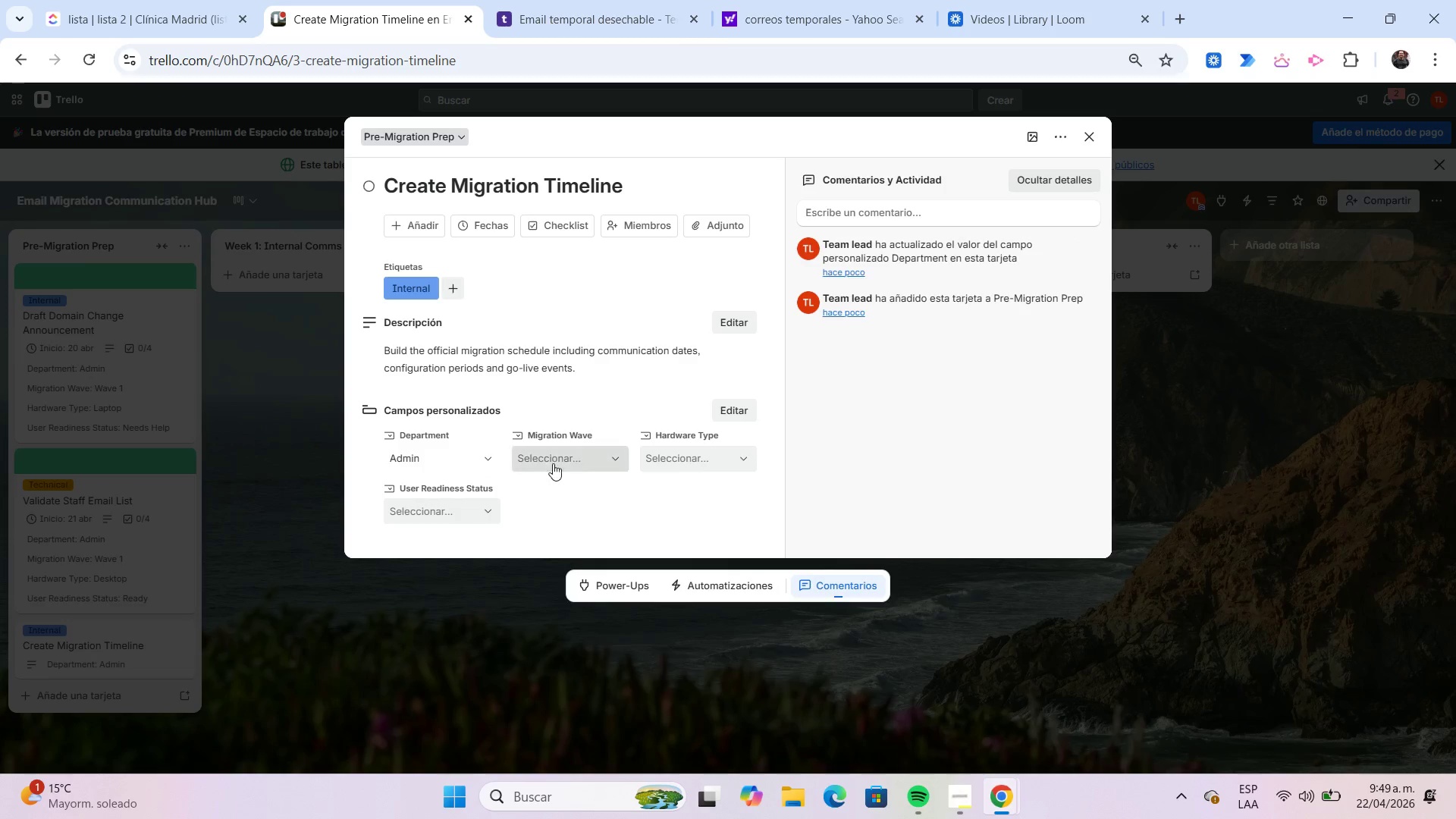 
left_click([553, 460])
 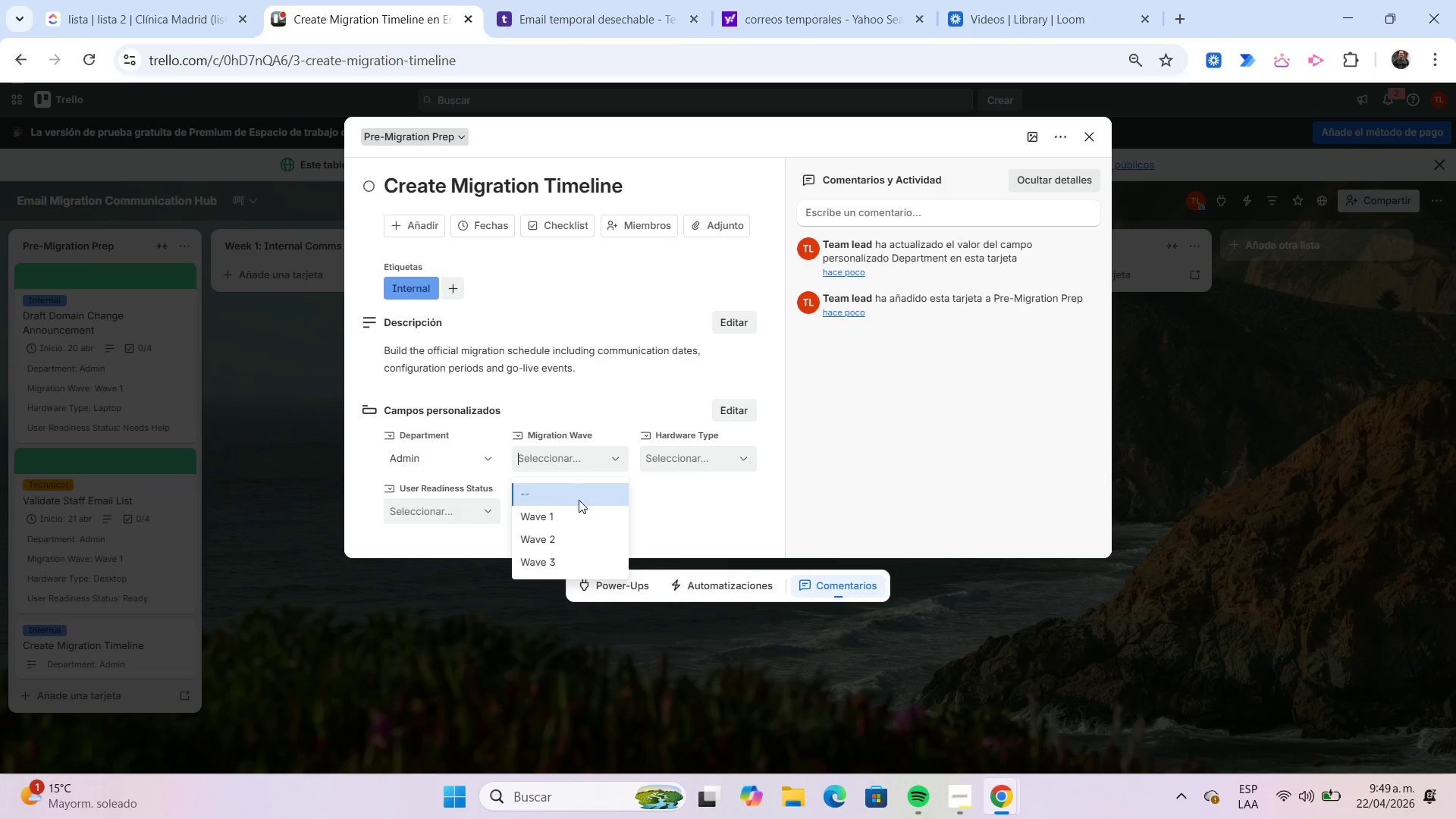 
left_click([583, 520])
 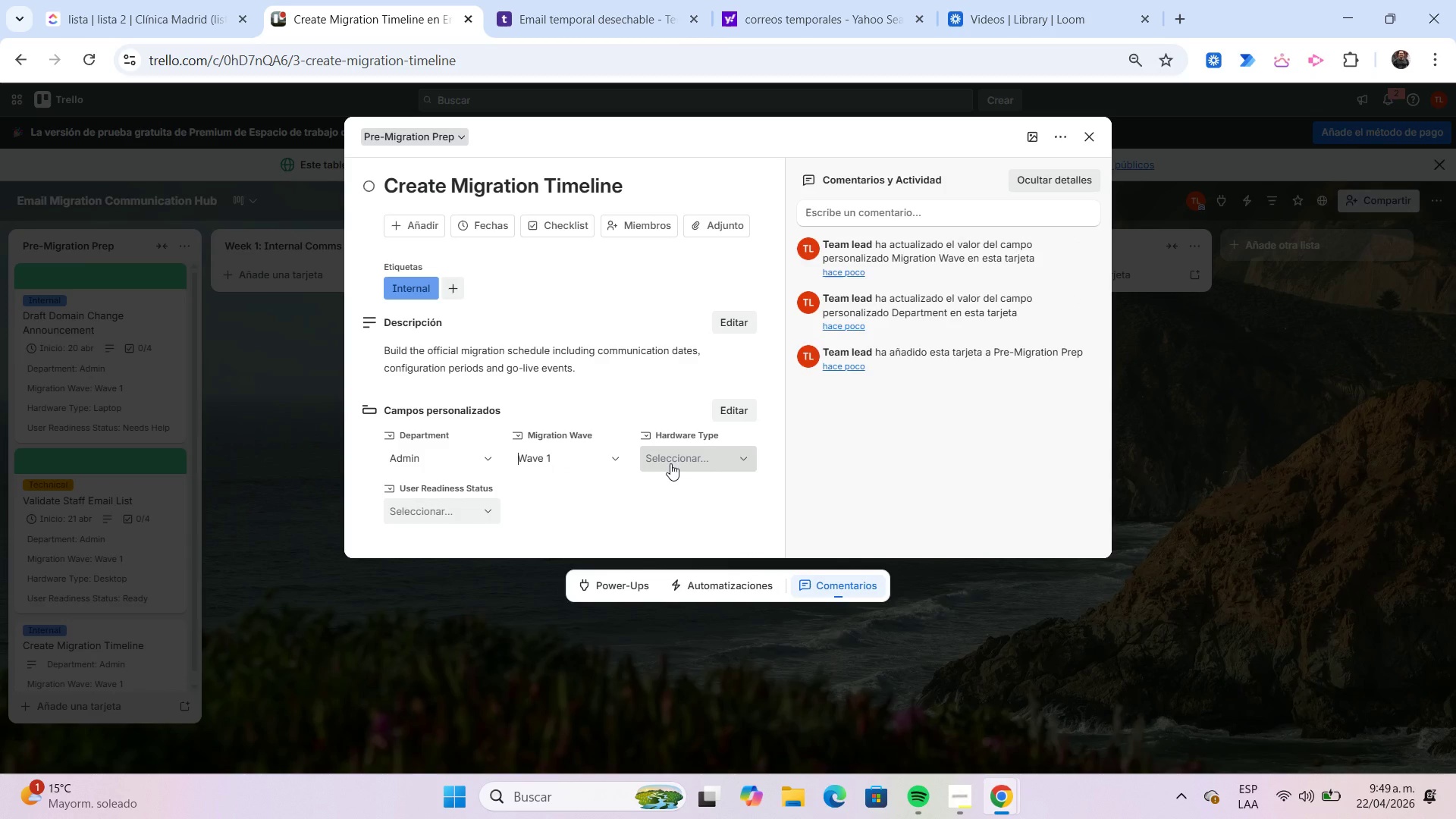 
left_click([670, 463])
 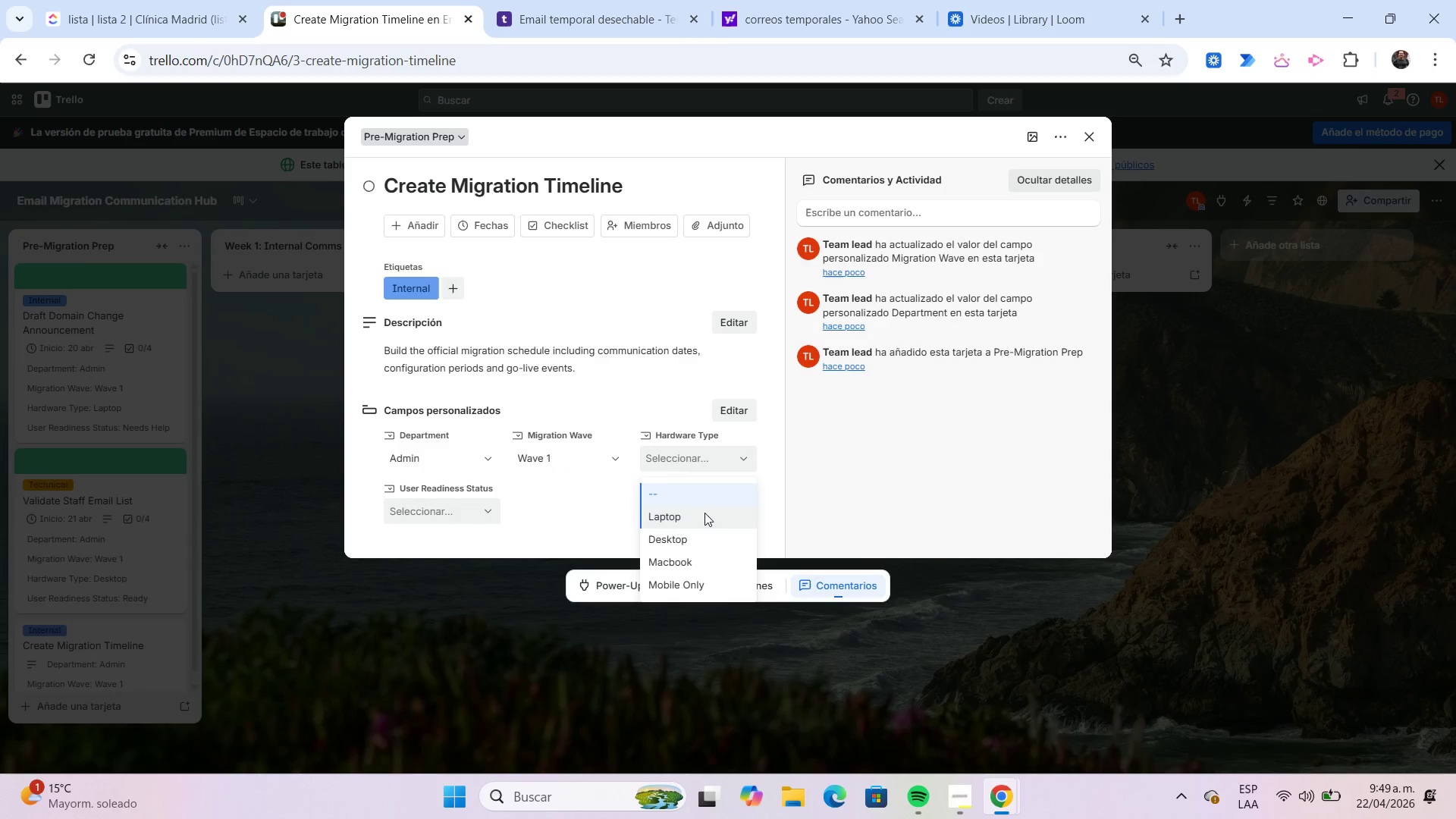 
left_click([704, 513])
 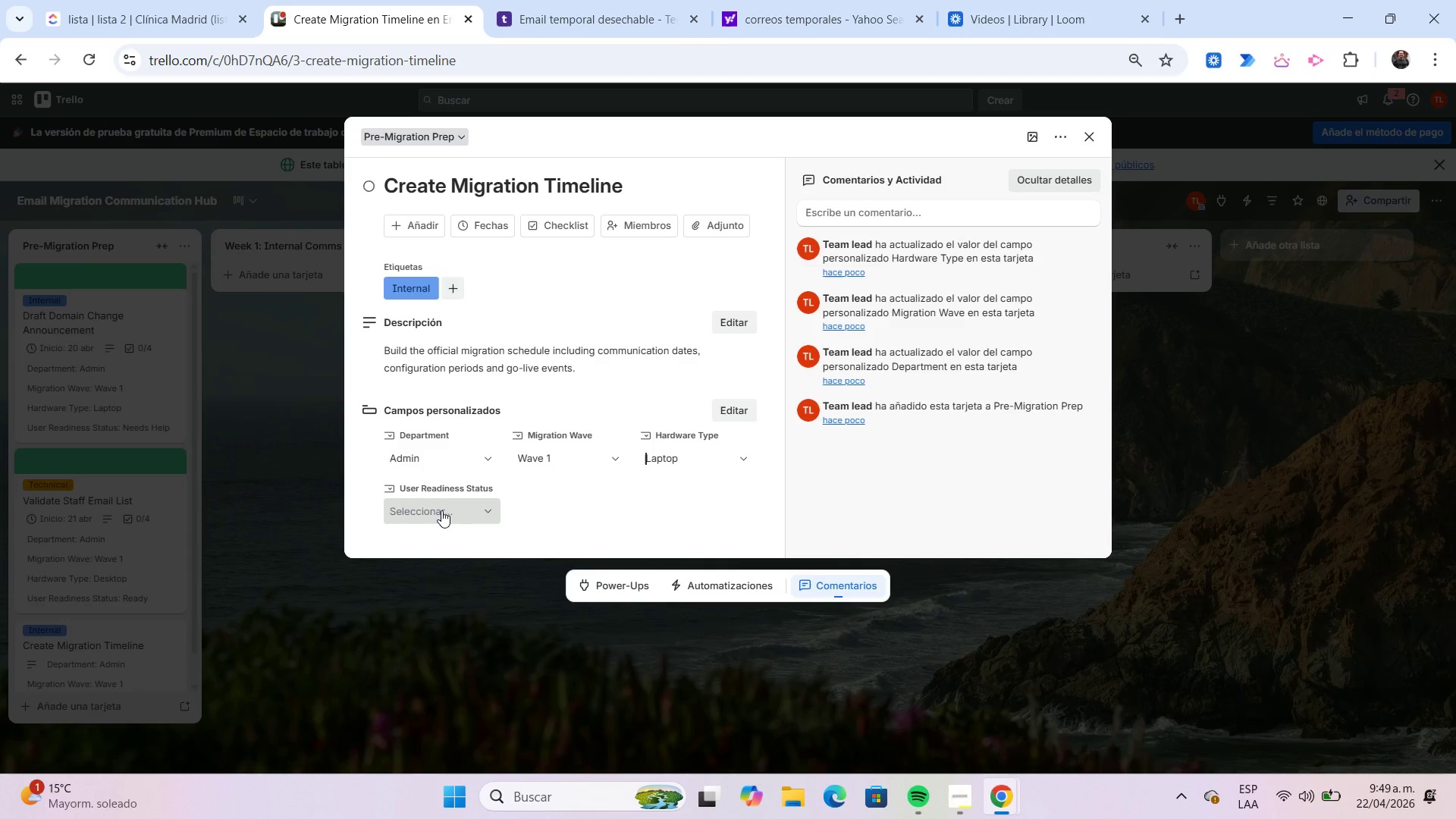 
left_click([441, 510])
 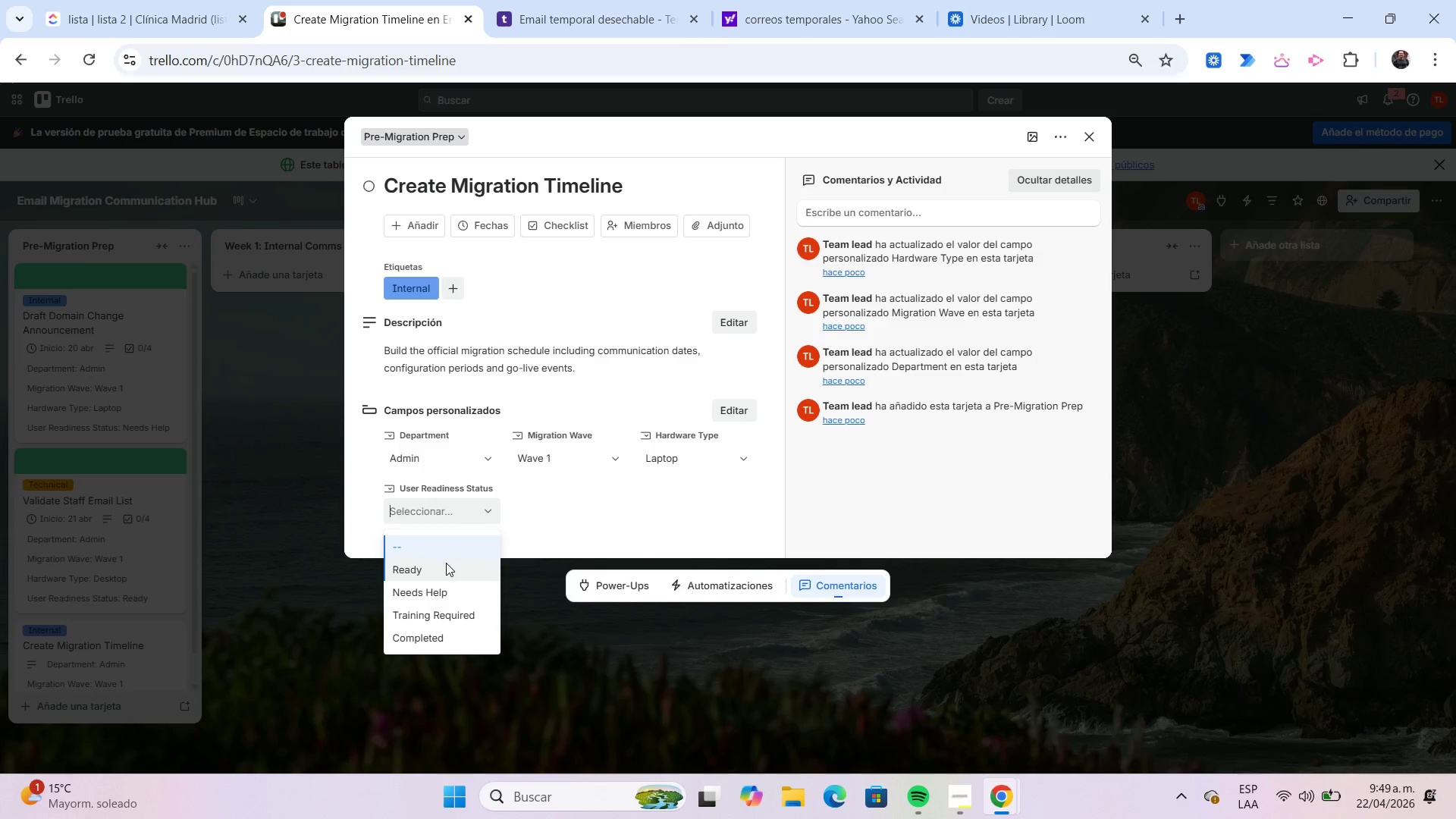 
left_click([446, 563])
 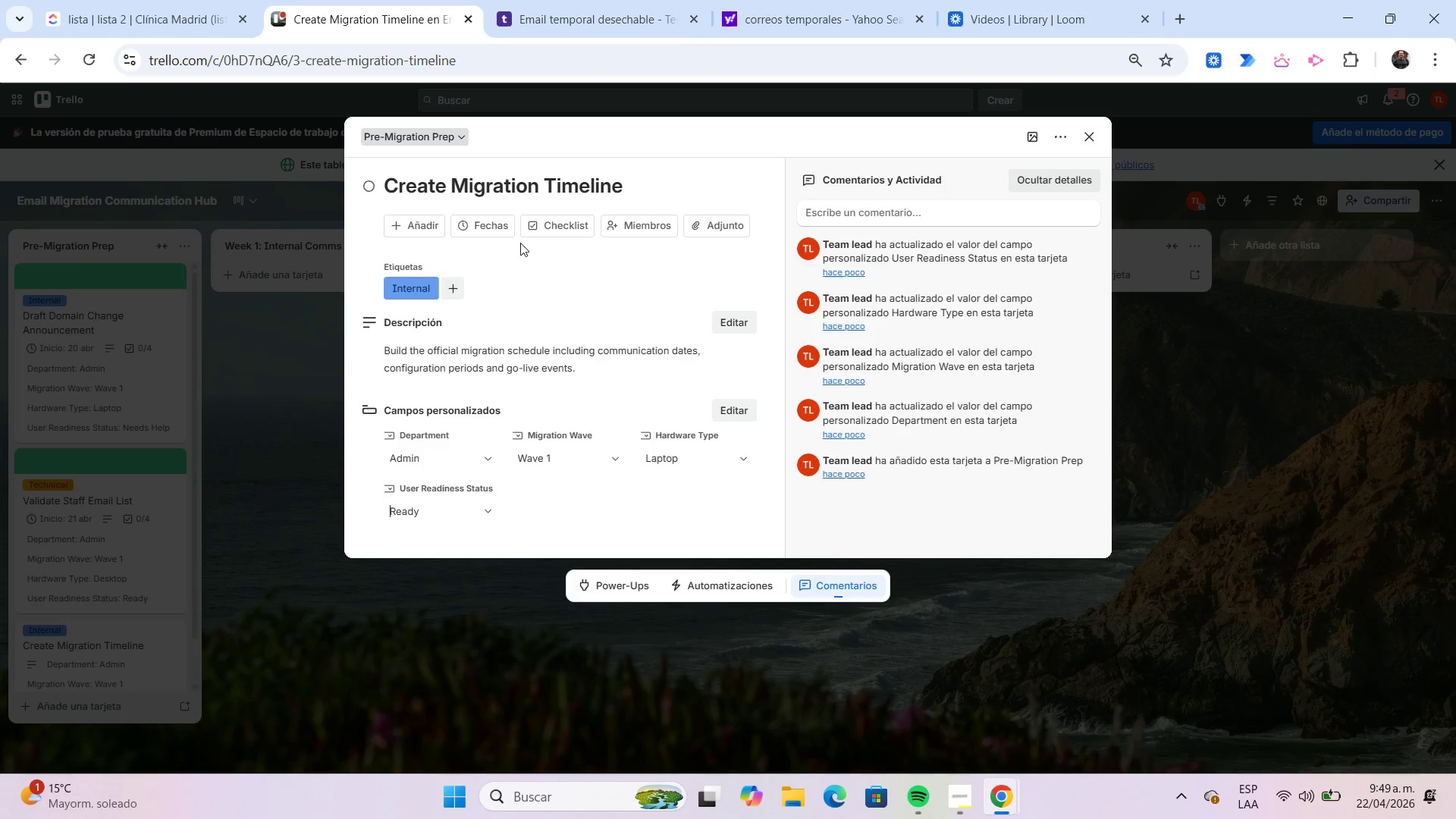 
left_click([501, 231])
 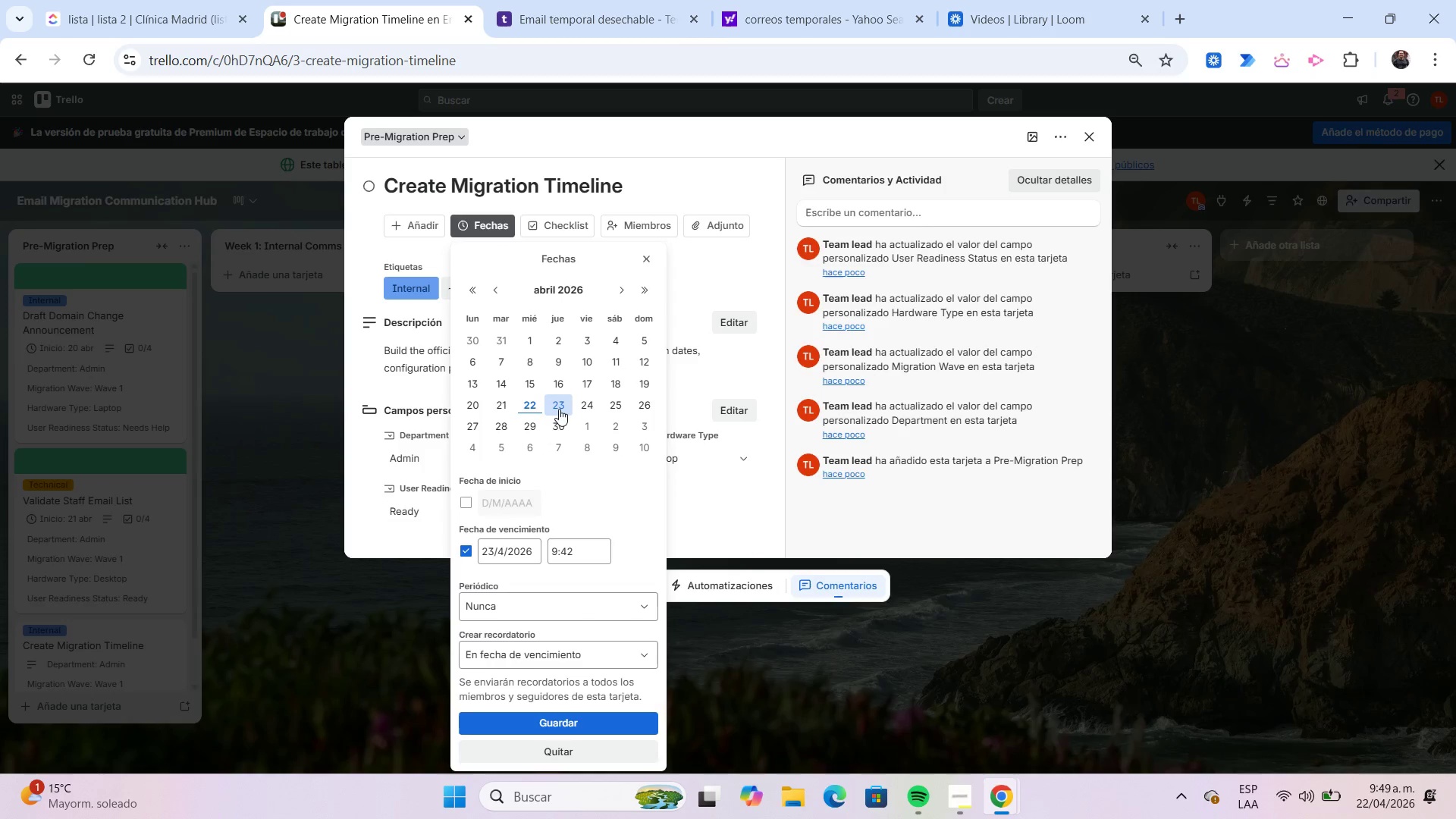 
left_click([531, 399])
 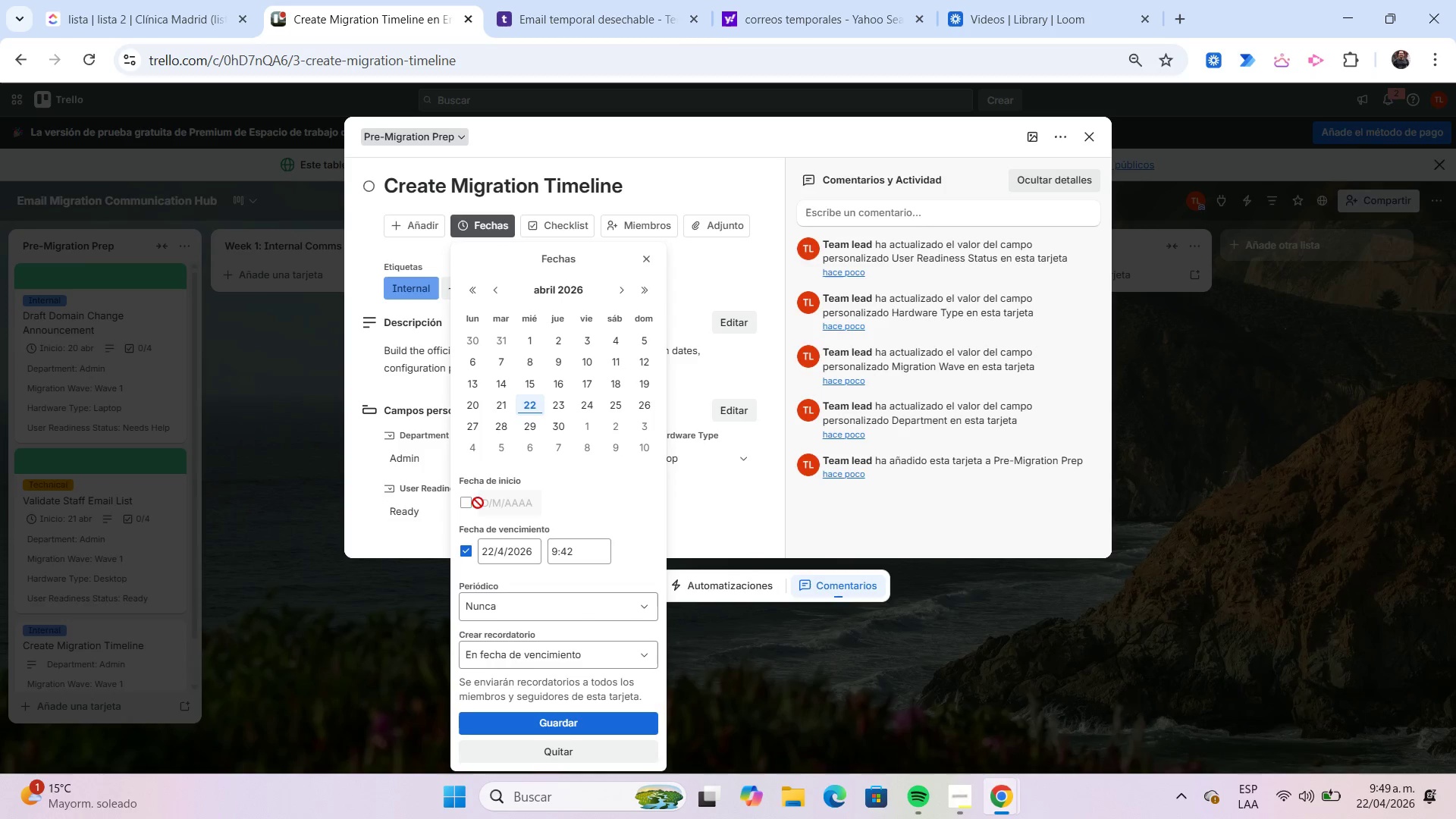 
left_click([469, 504])
 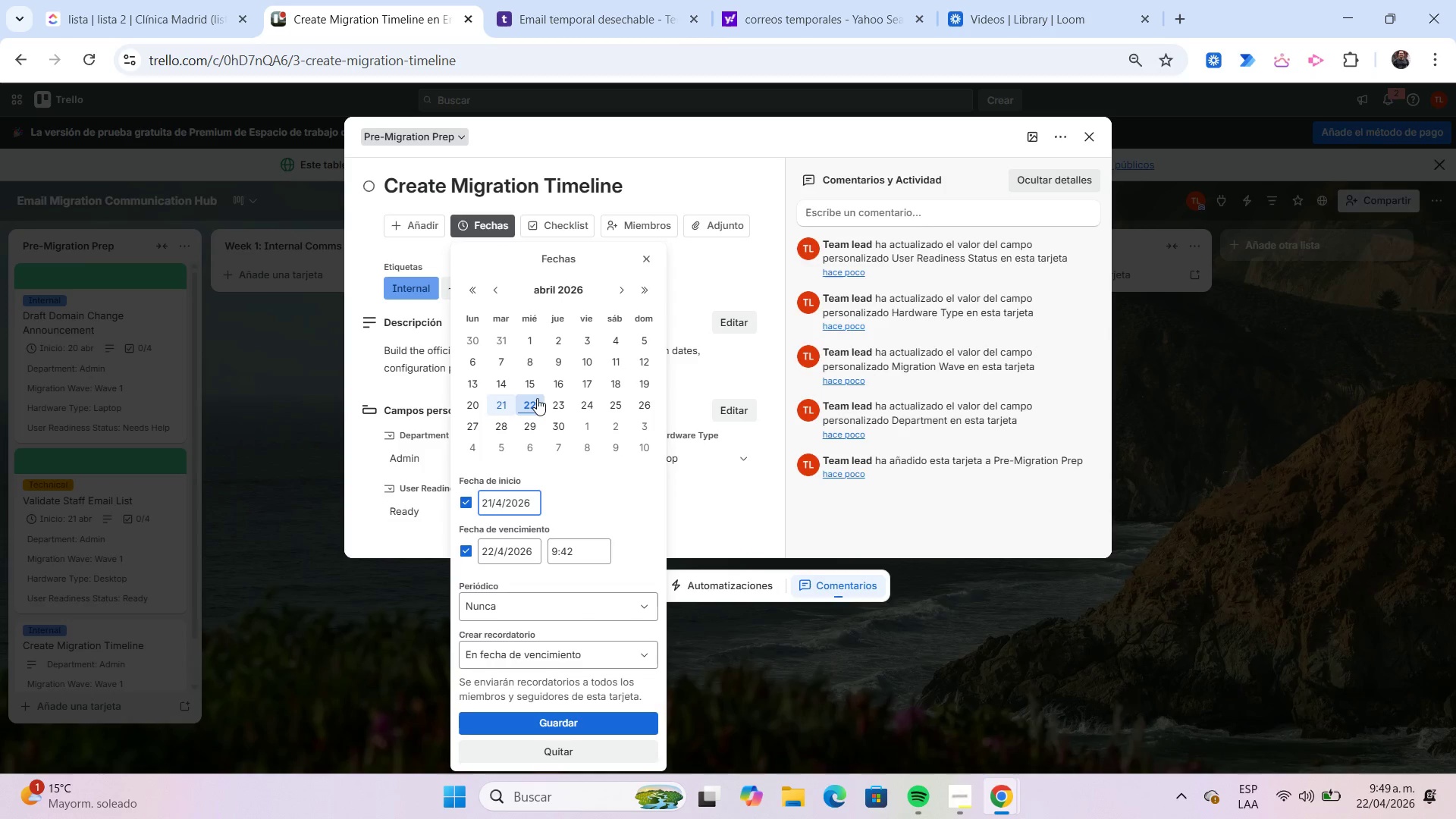 
left_click([538, 399])
 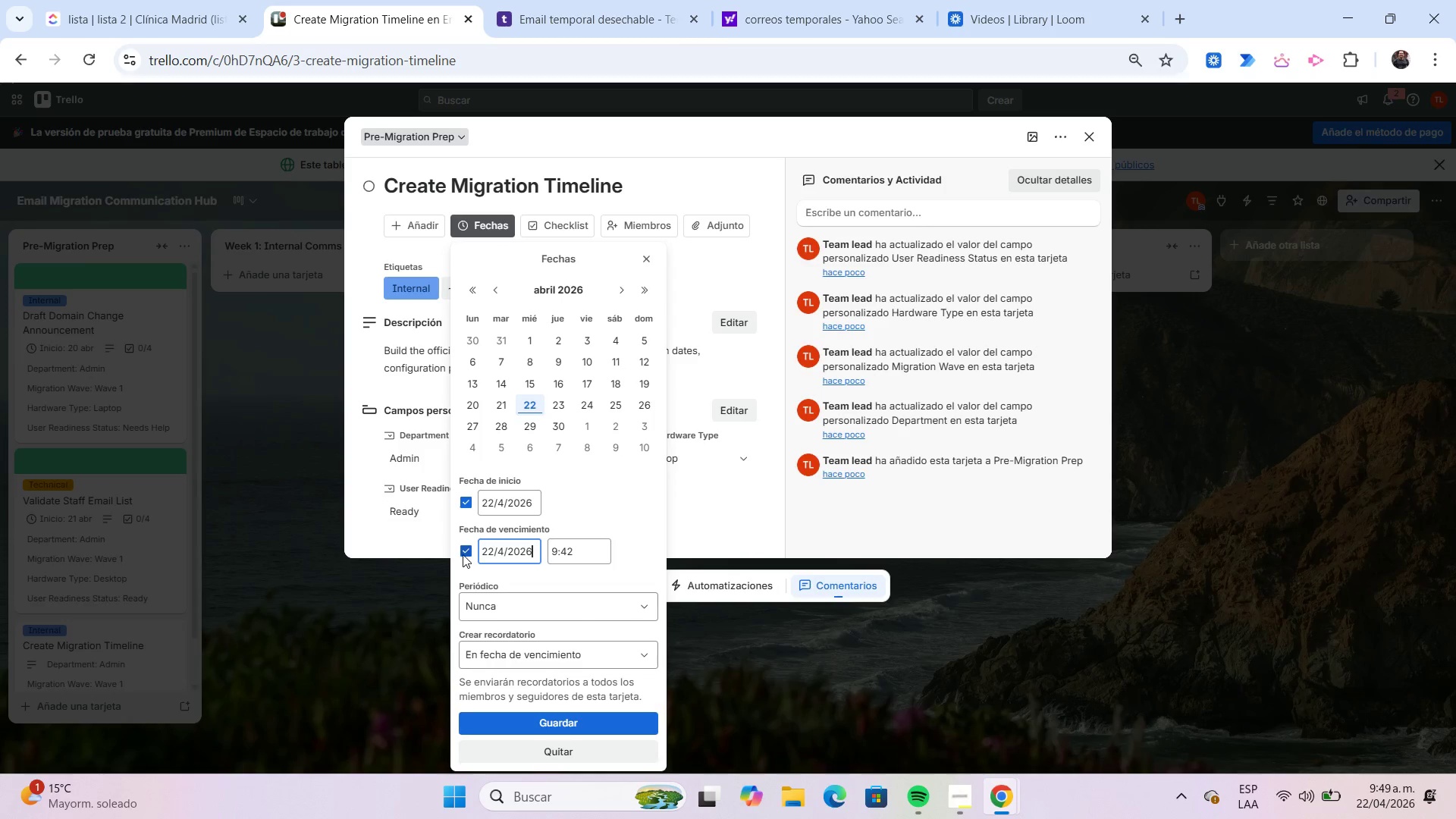 
left_click([465, 547])
 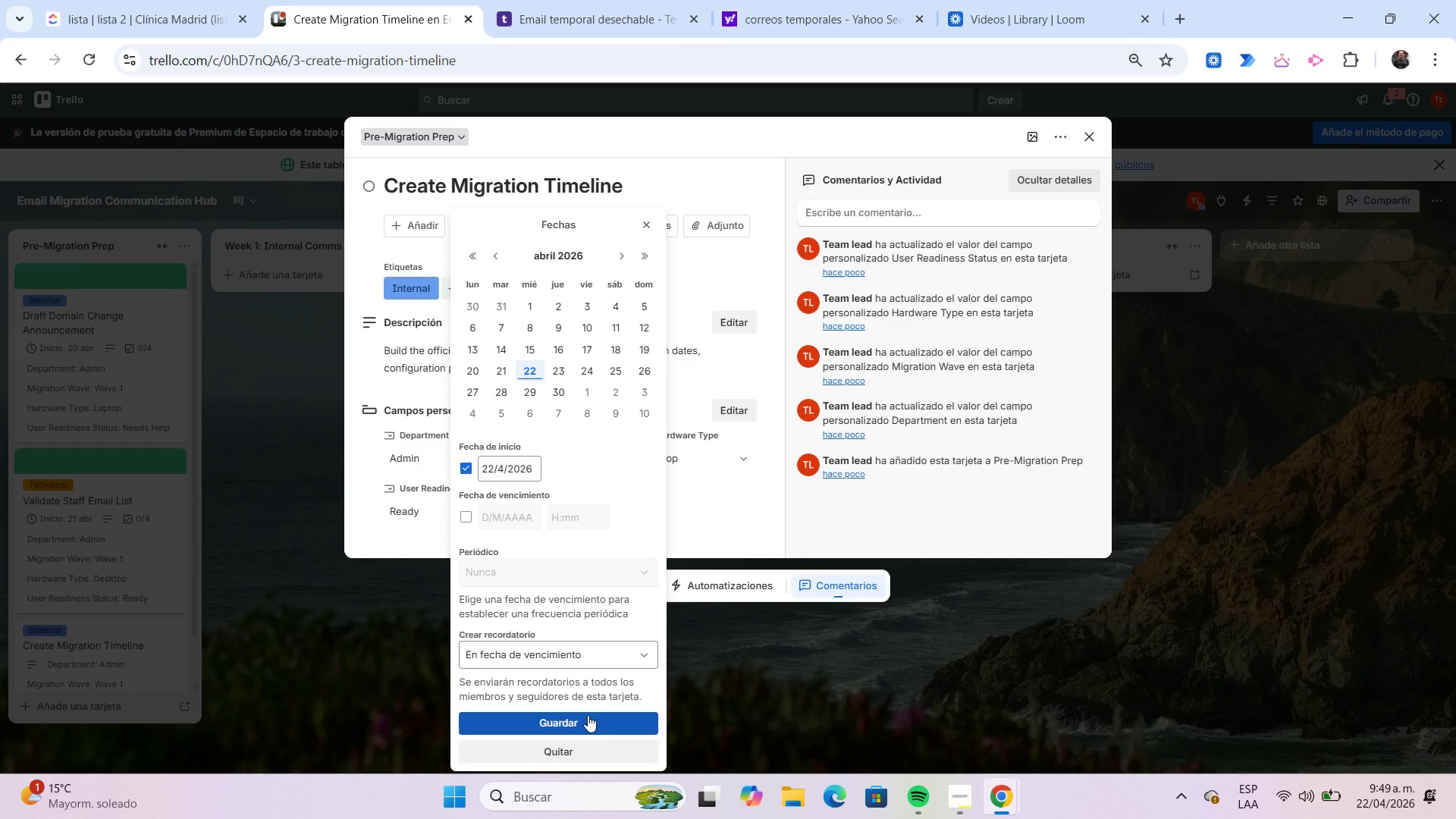 
left_click([588, 715])
 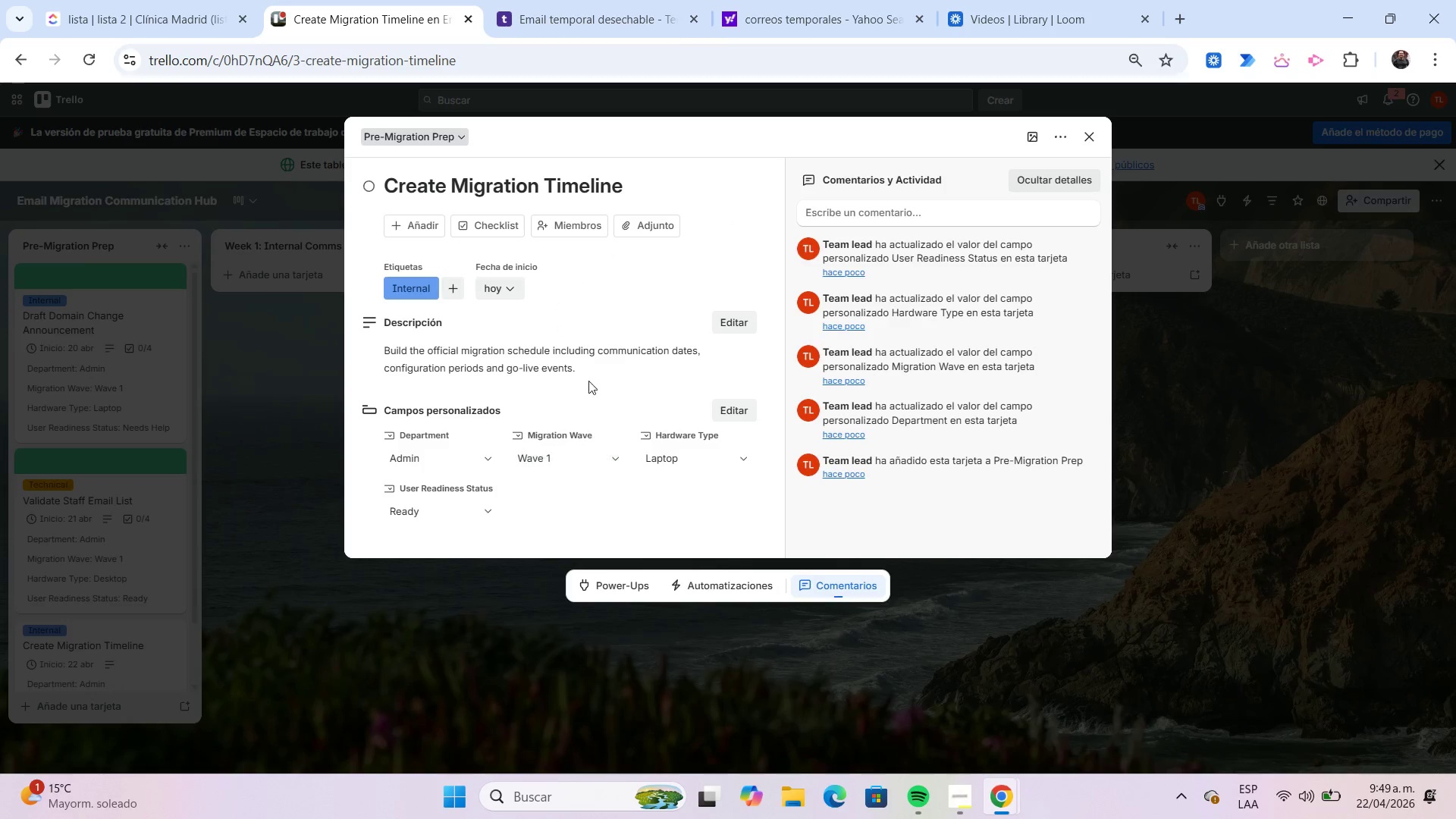 
wait(5.09)
 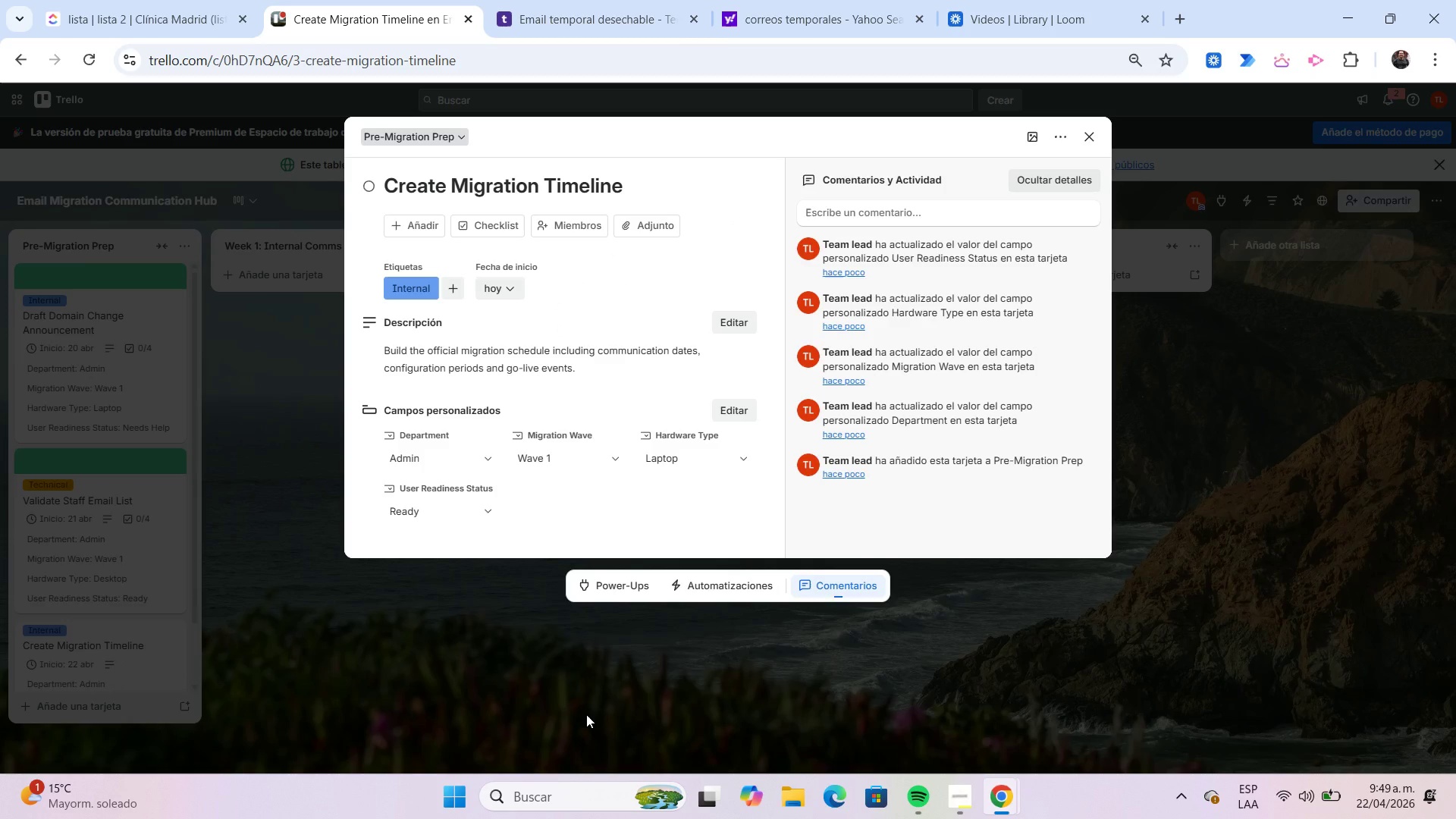 
left_click([493, 233])
 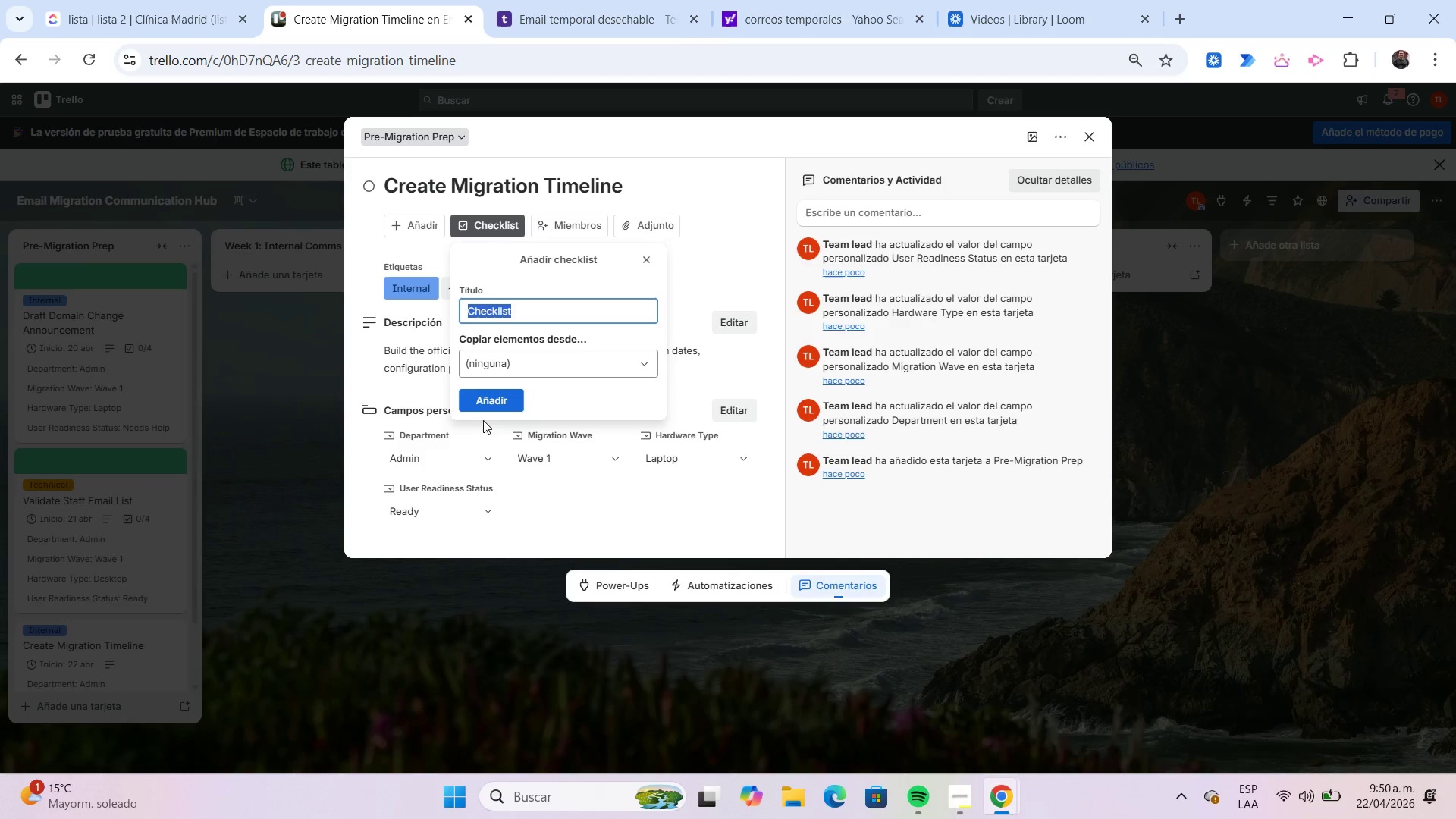 
left_click([491, 405])
 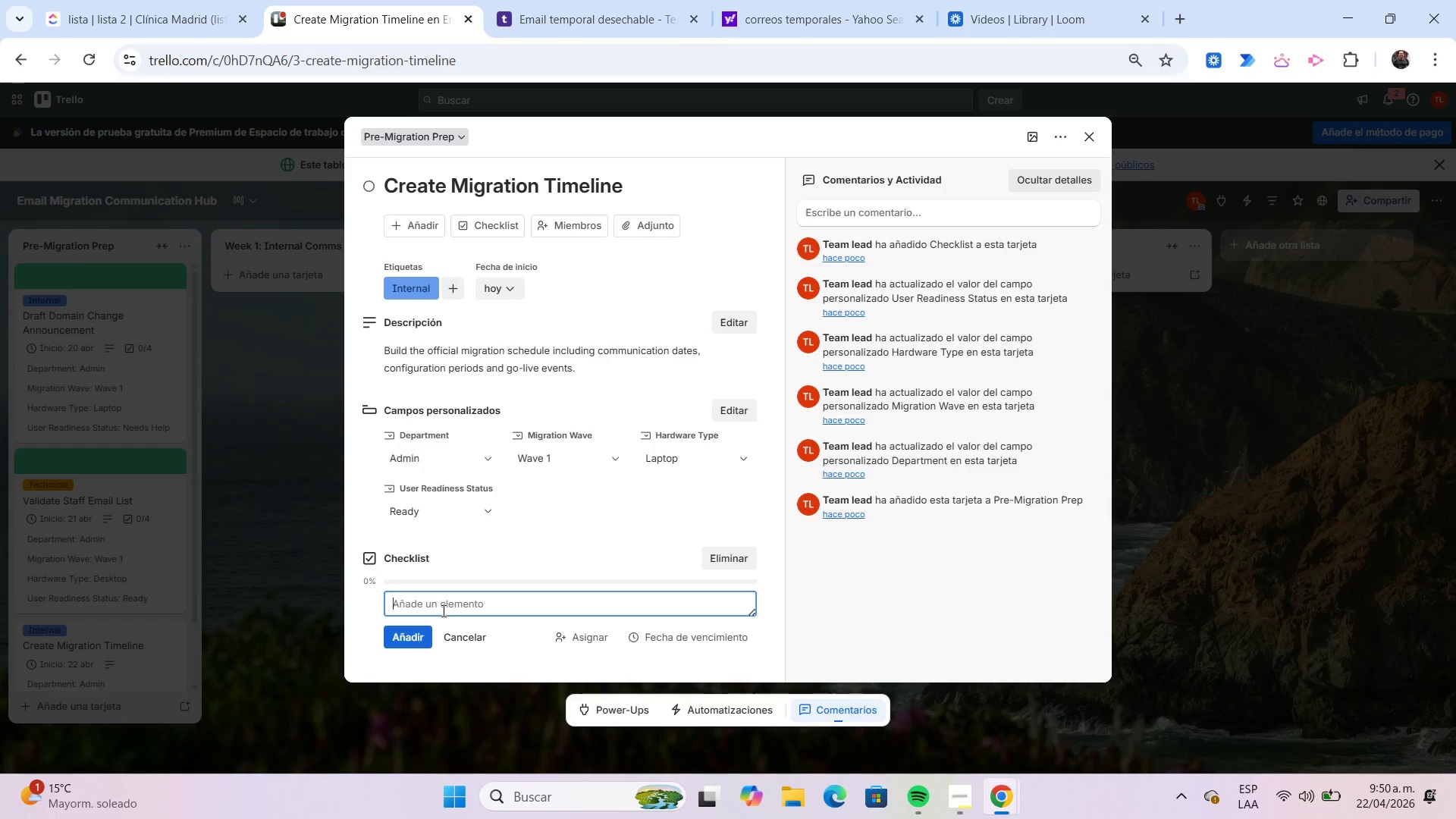 
type(Define milestones)
 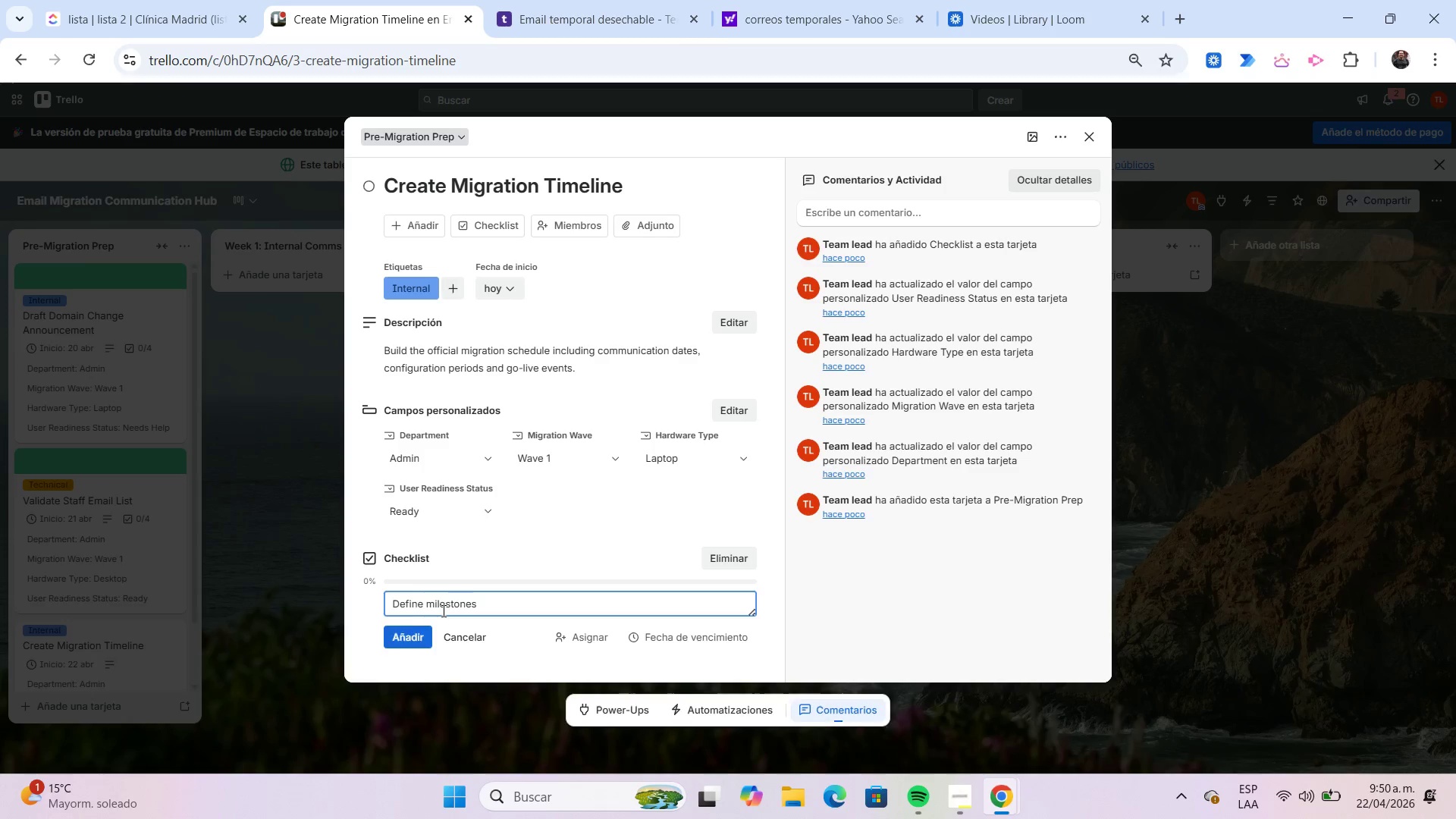 
key(Enter)
 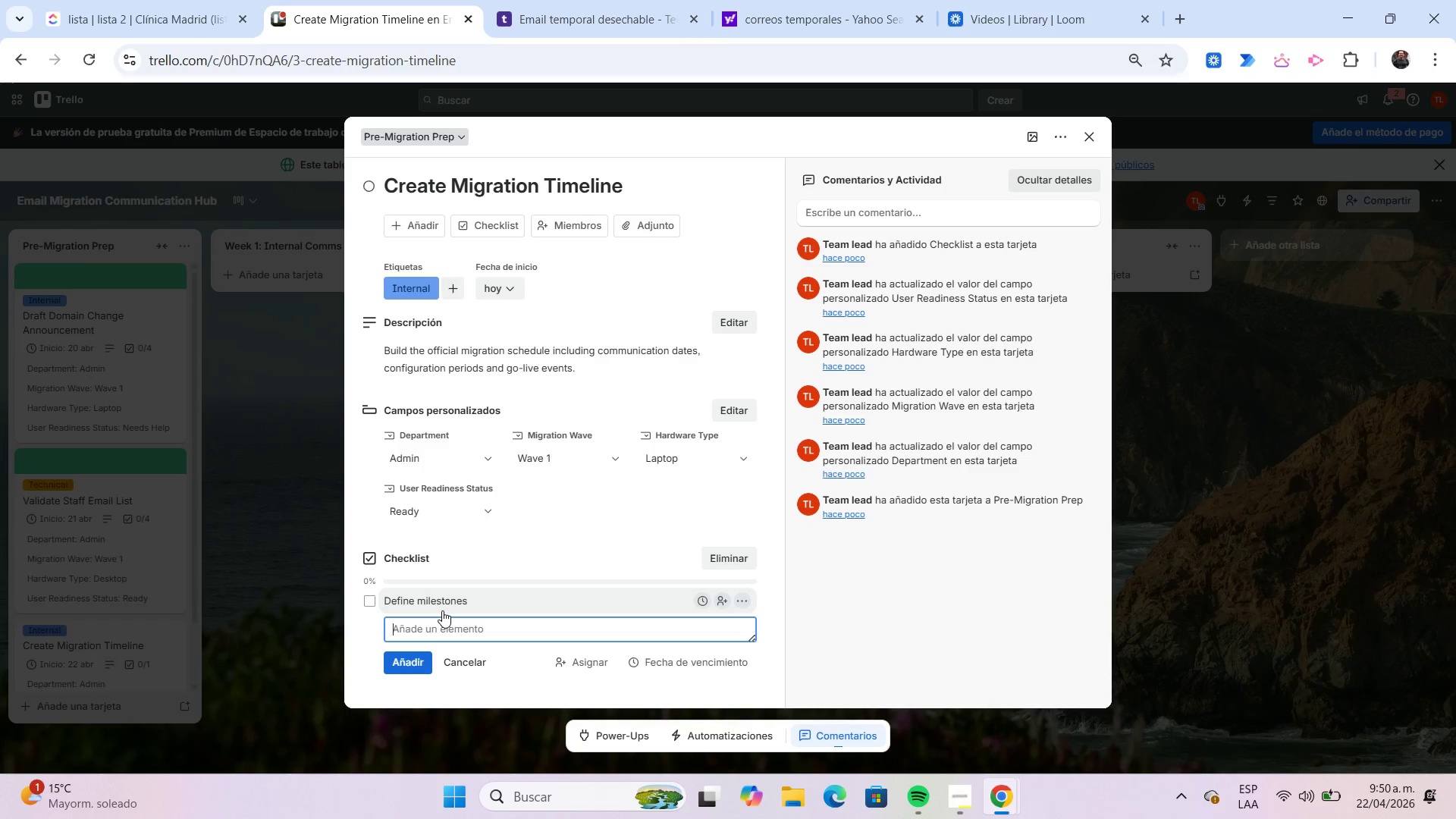 
type(Add deadlines)
 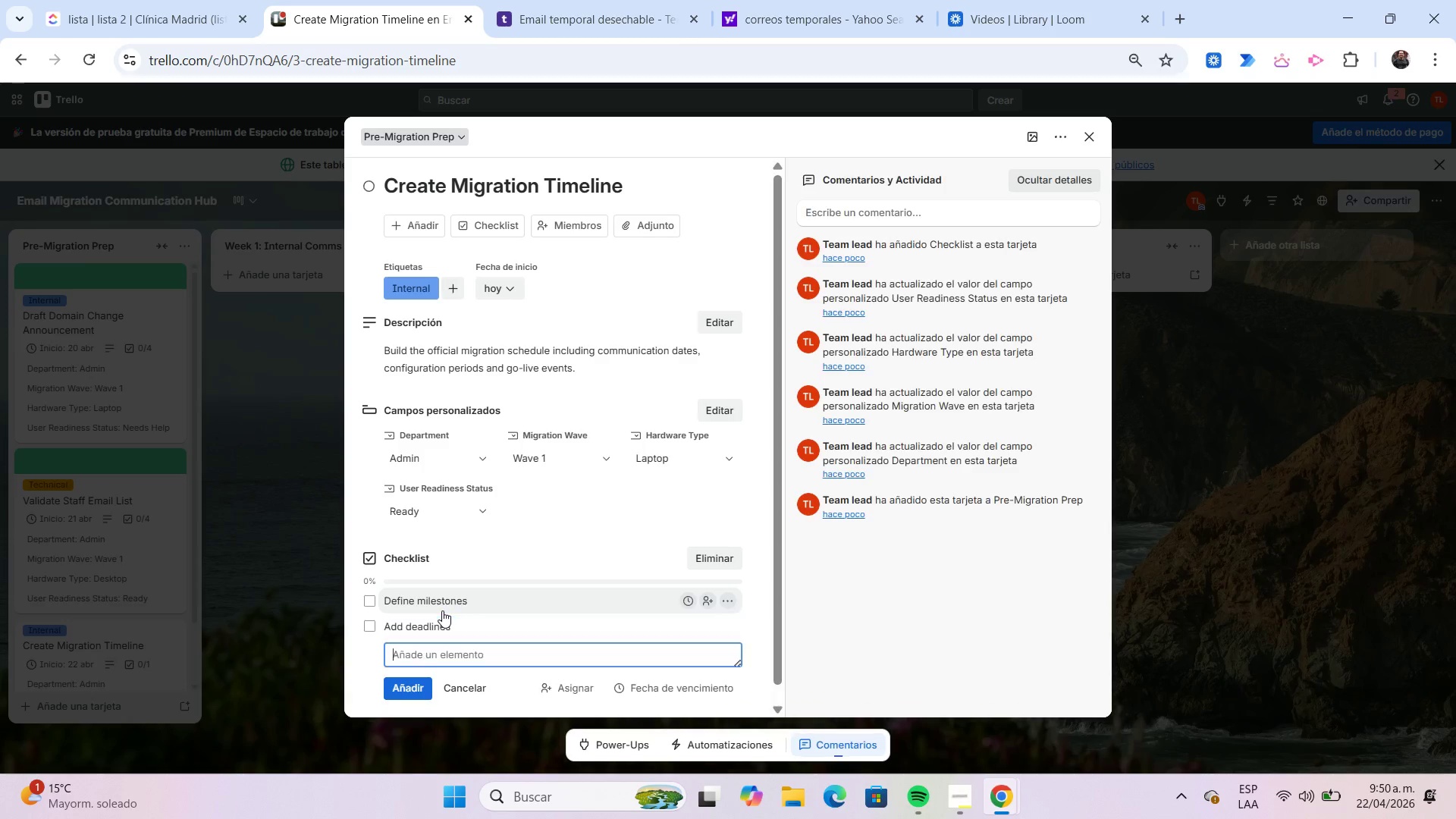 
key(Enter)
 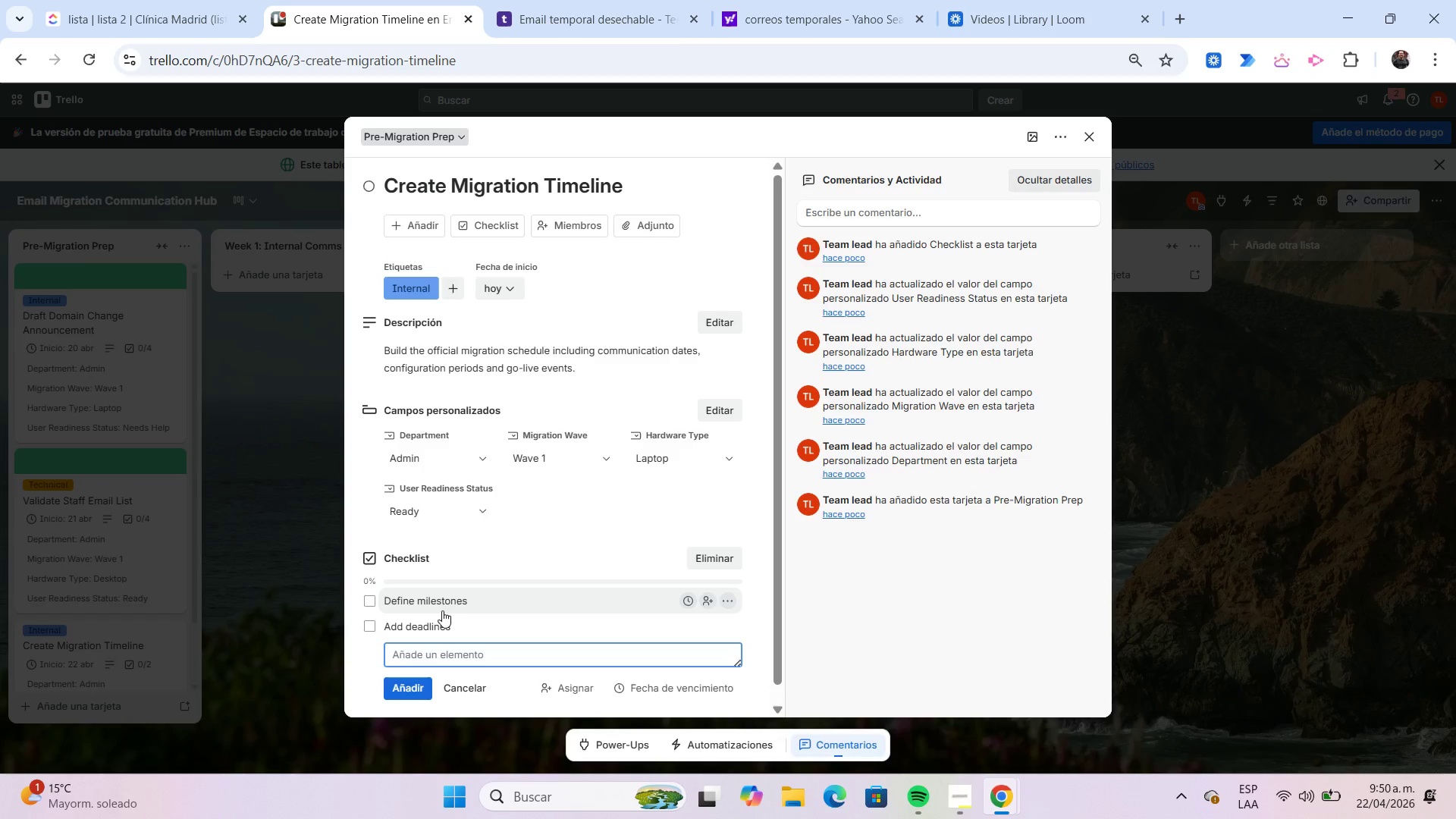 
type(Review dependencies)
 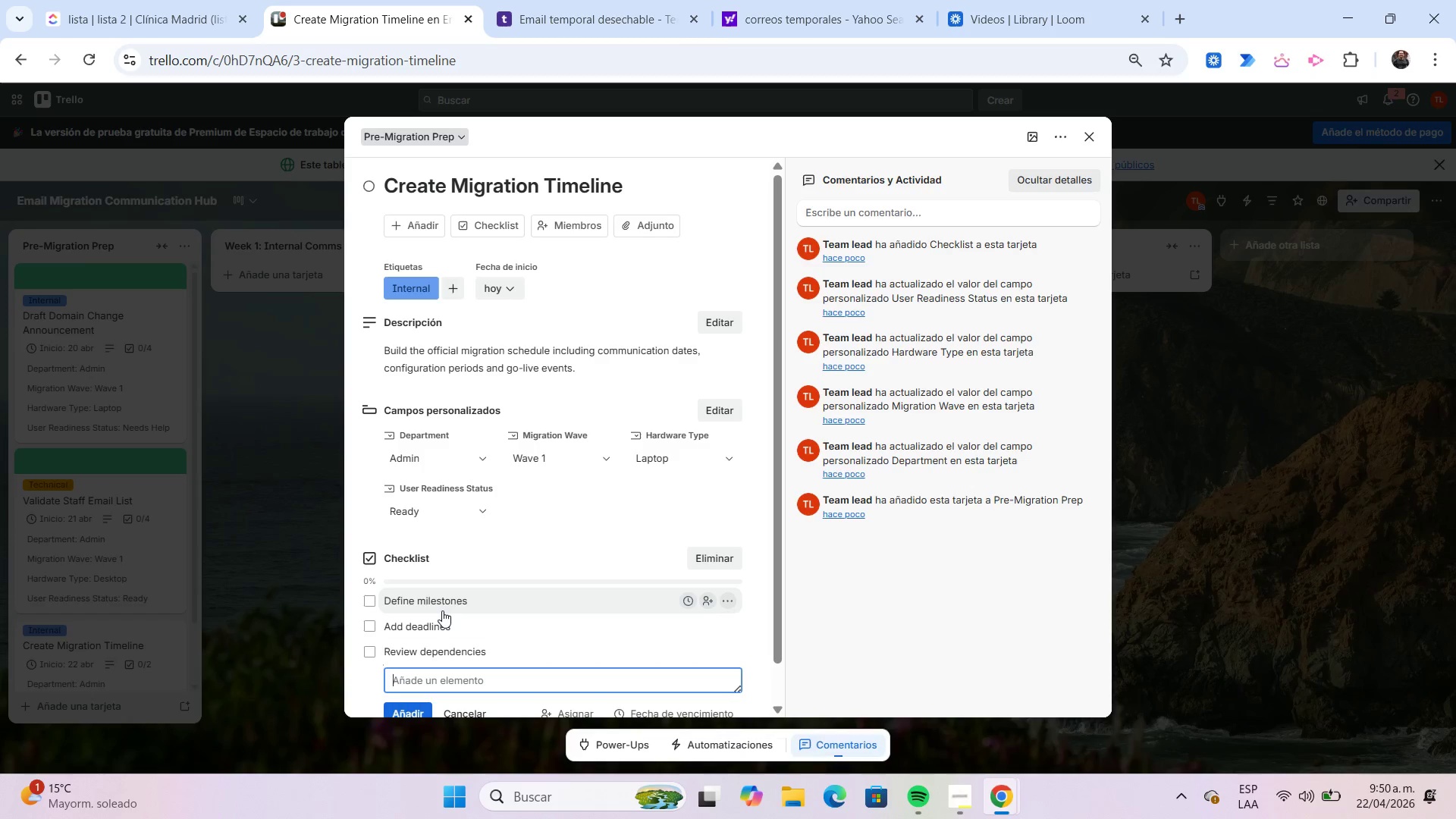 
key(Enter)
 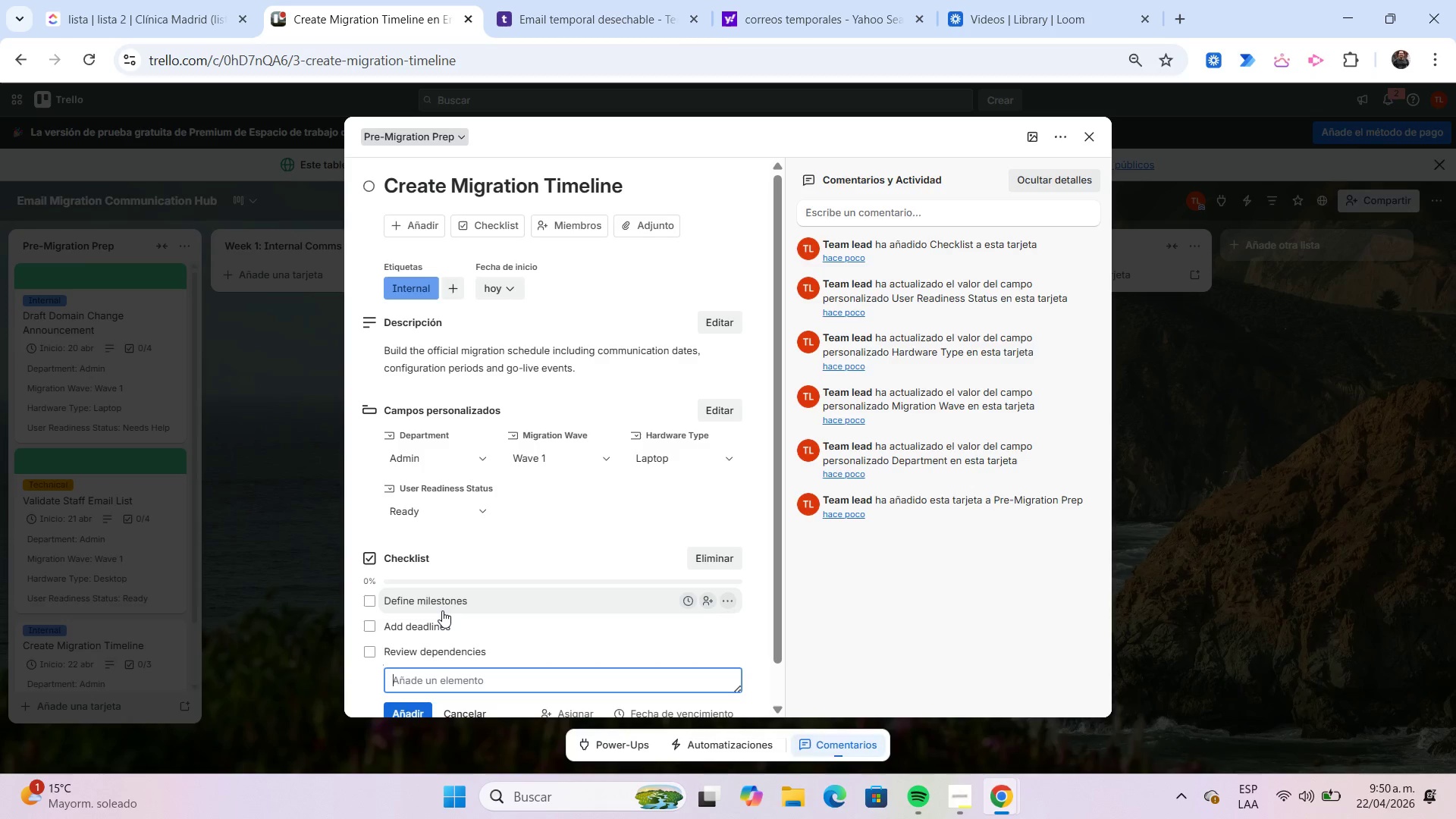 
type(Publish timeline)
 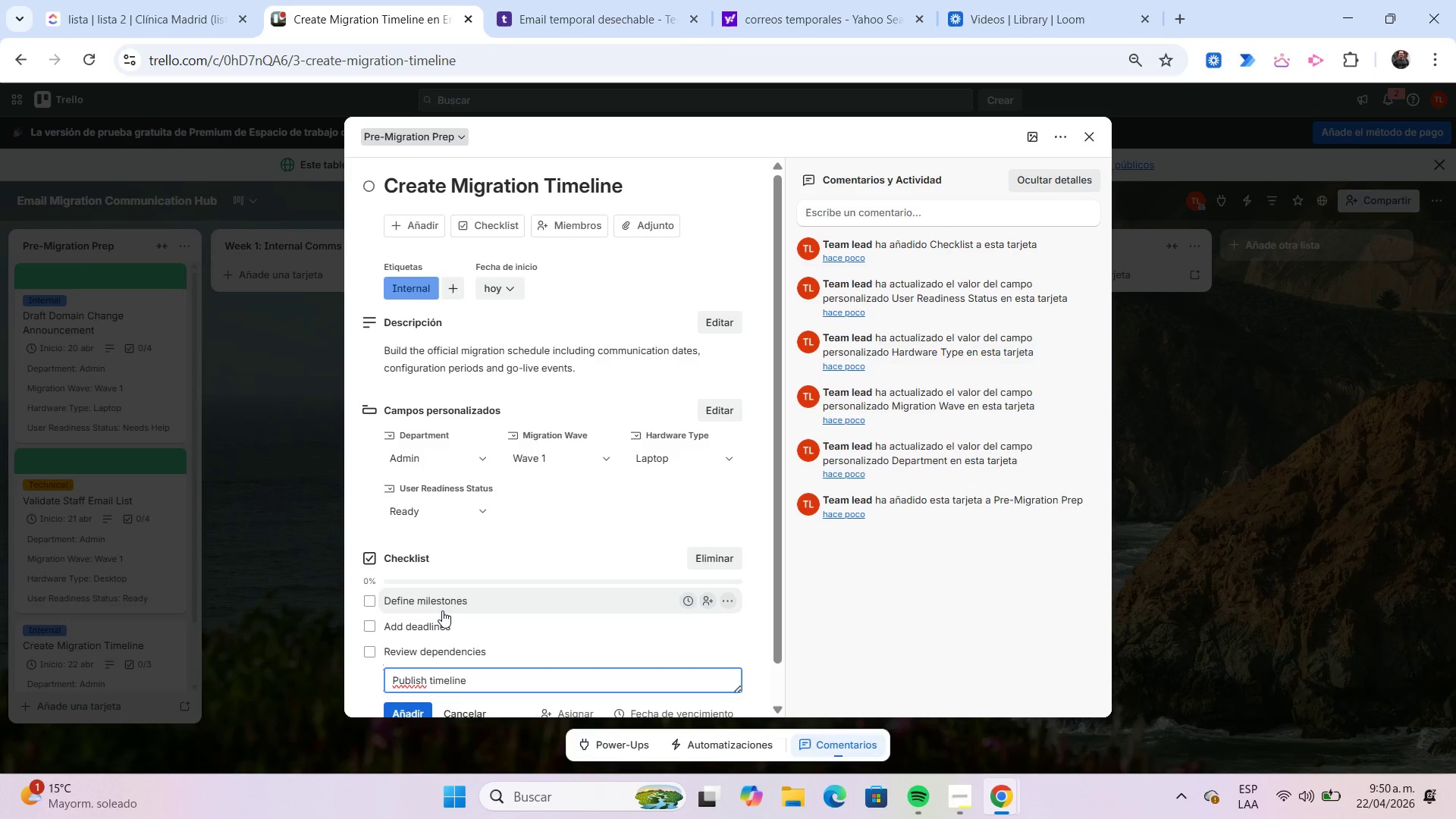 
key(Enter)
 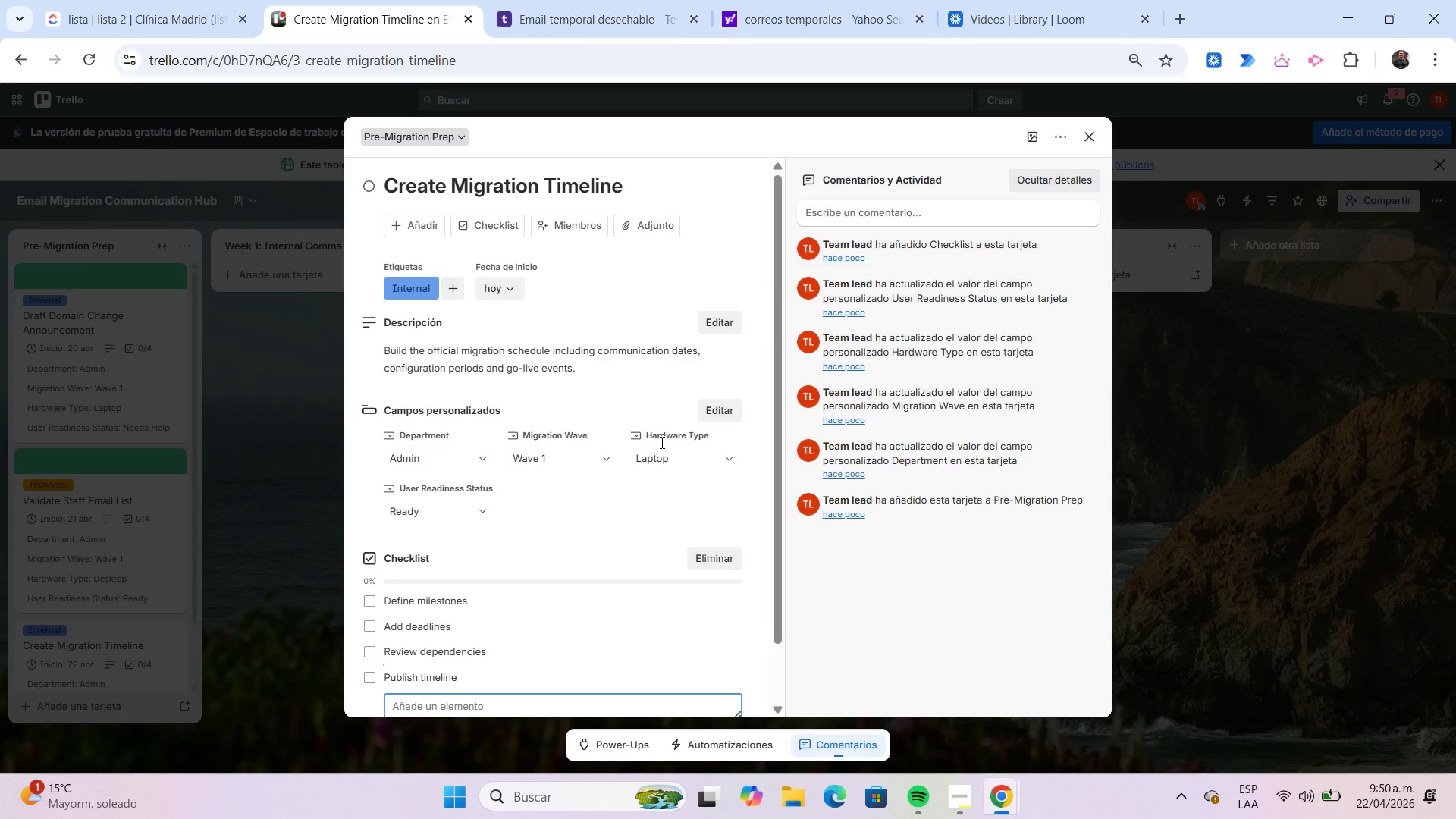 
left_click([764, 287])
 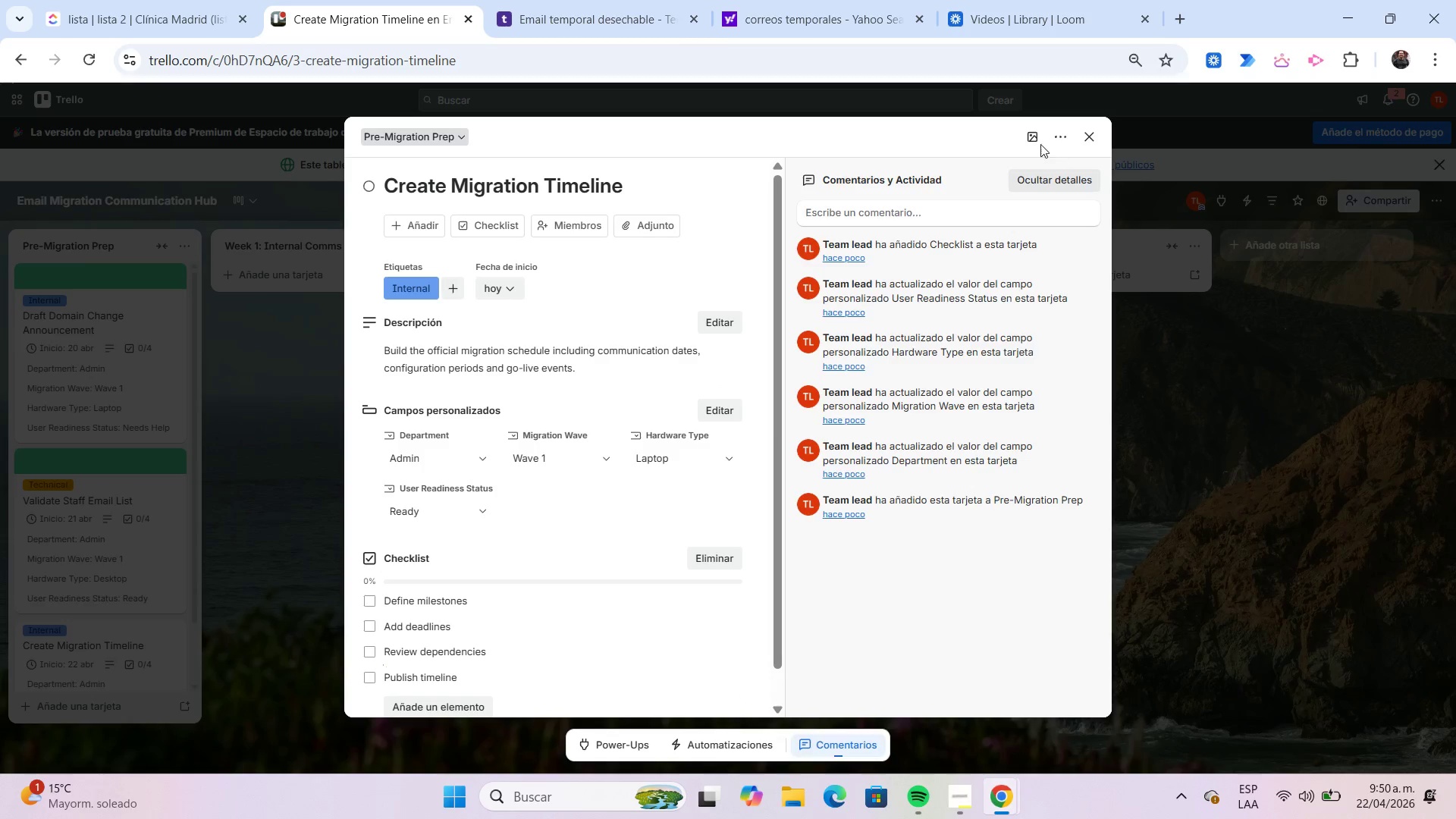 
left_click([1037, 142])
 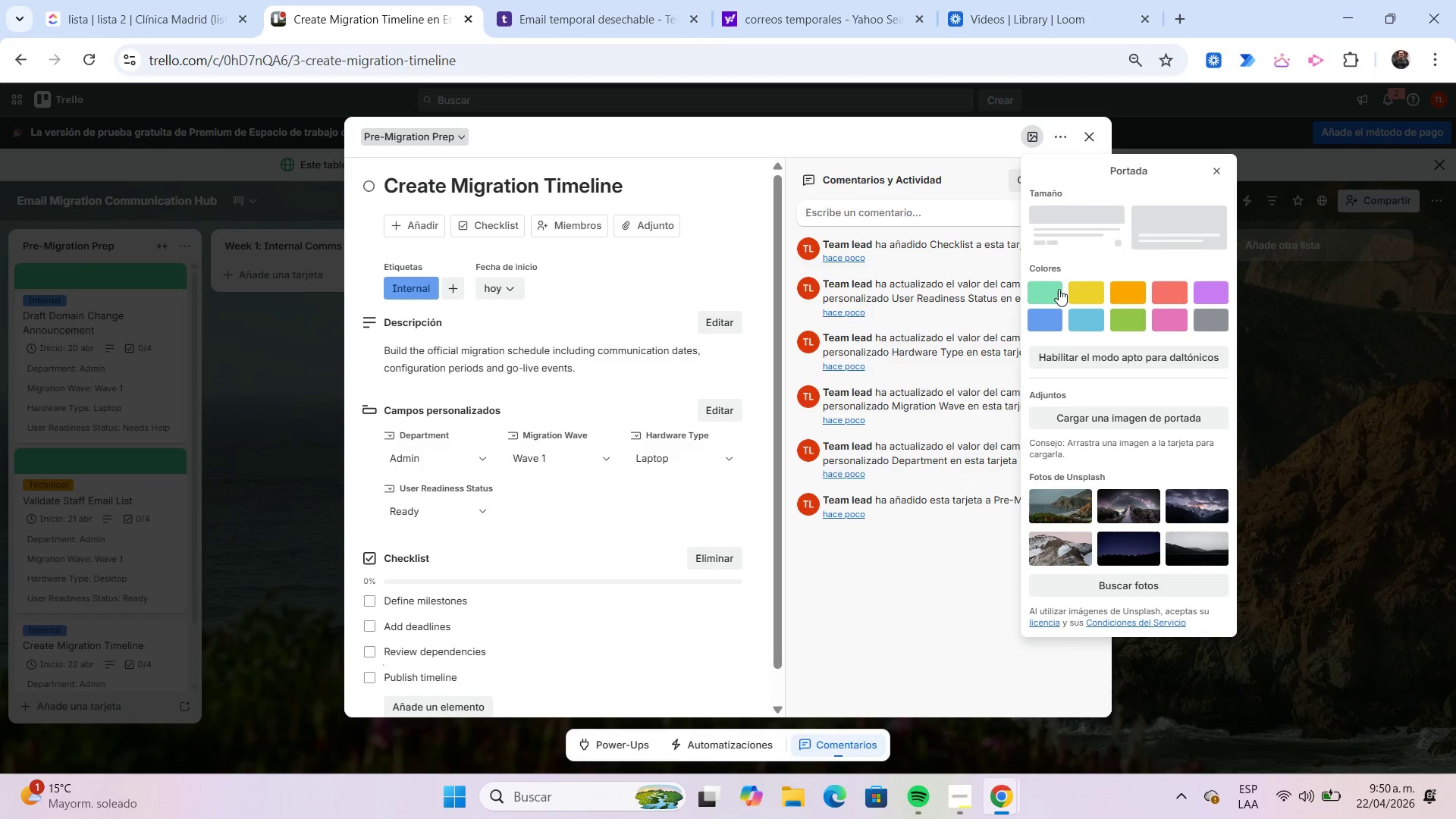 
left_click([1059, 290])
 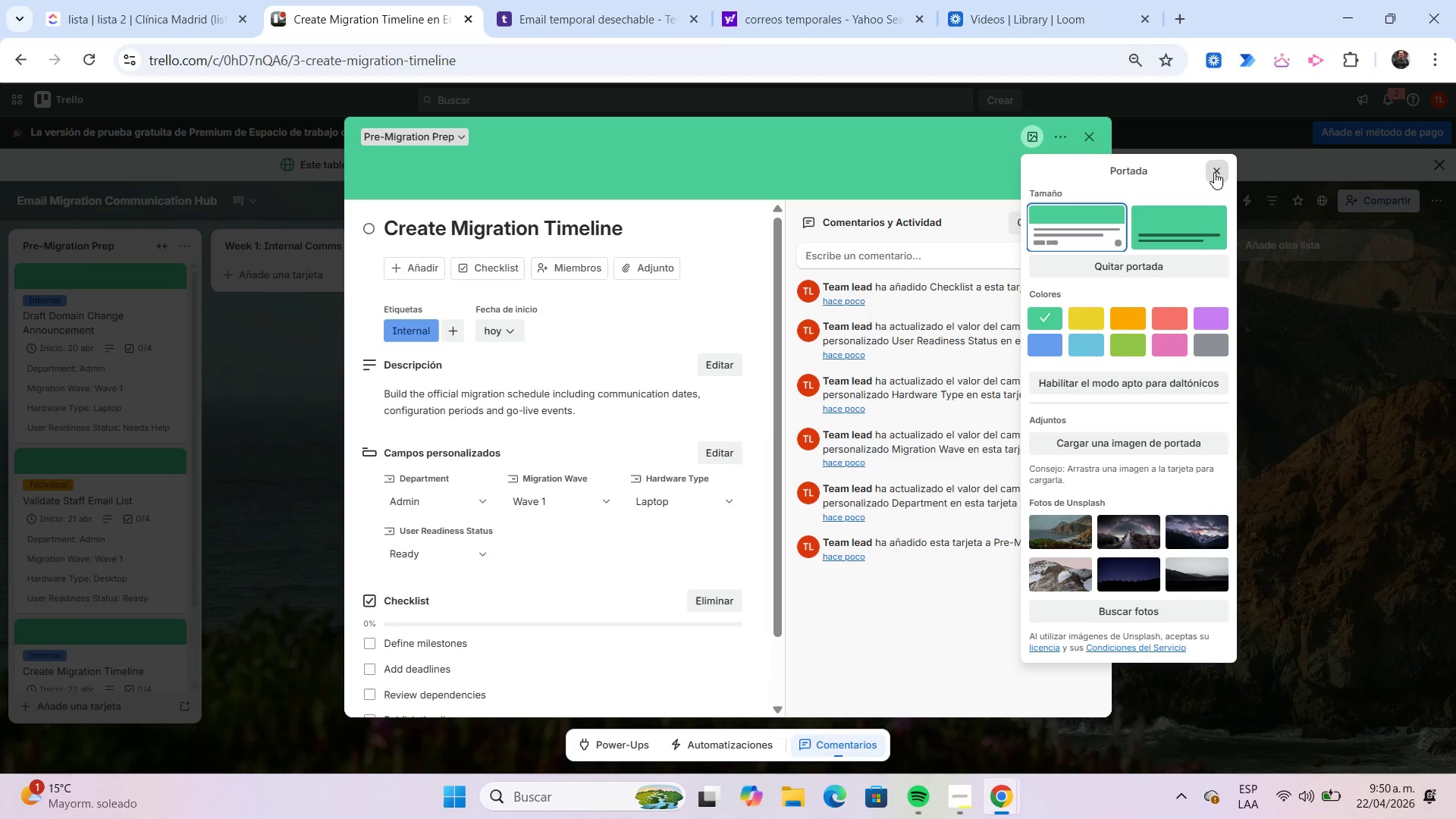 
left_click([1214, 172])
 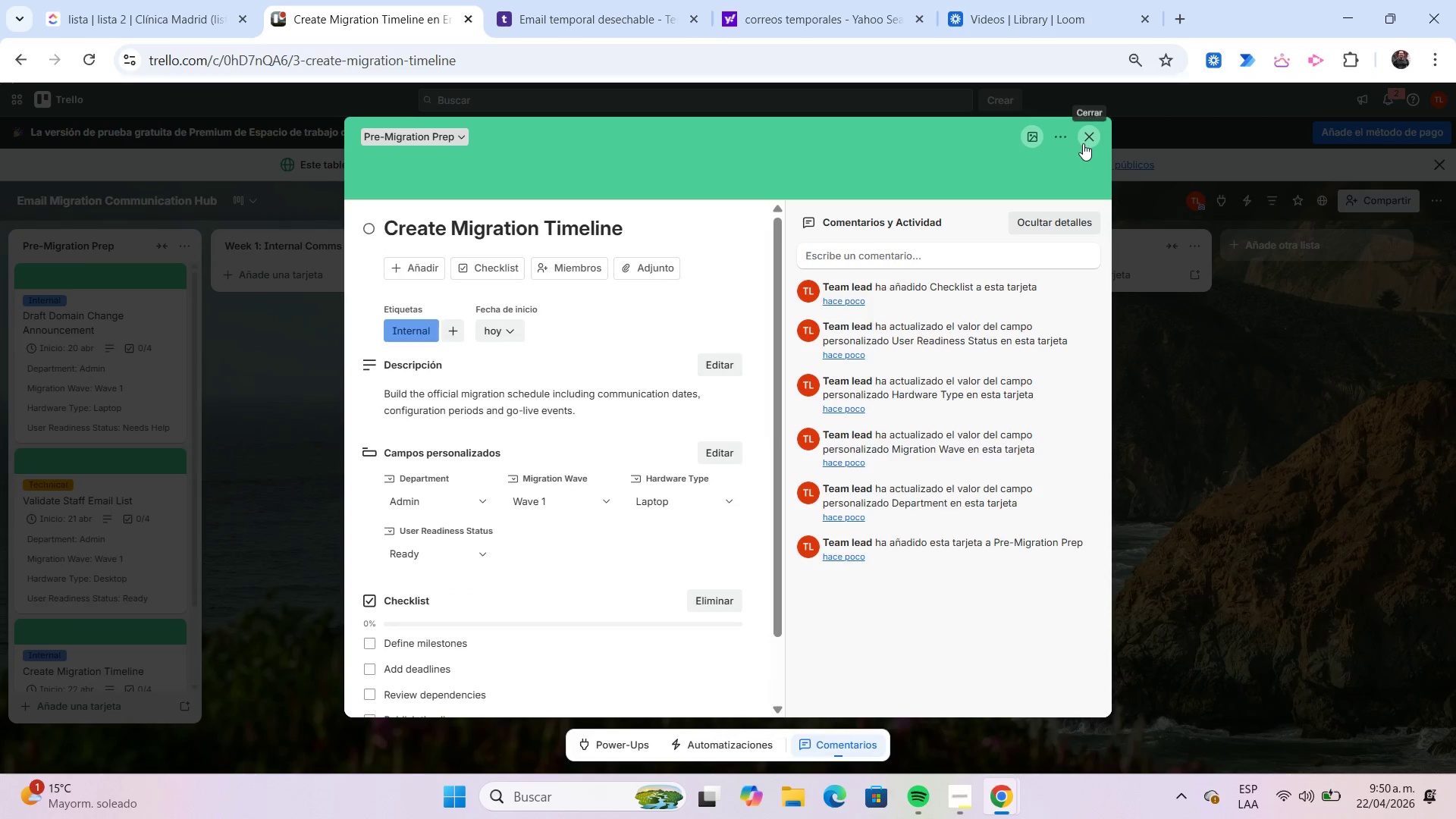 
left_click([1083, 143])
 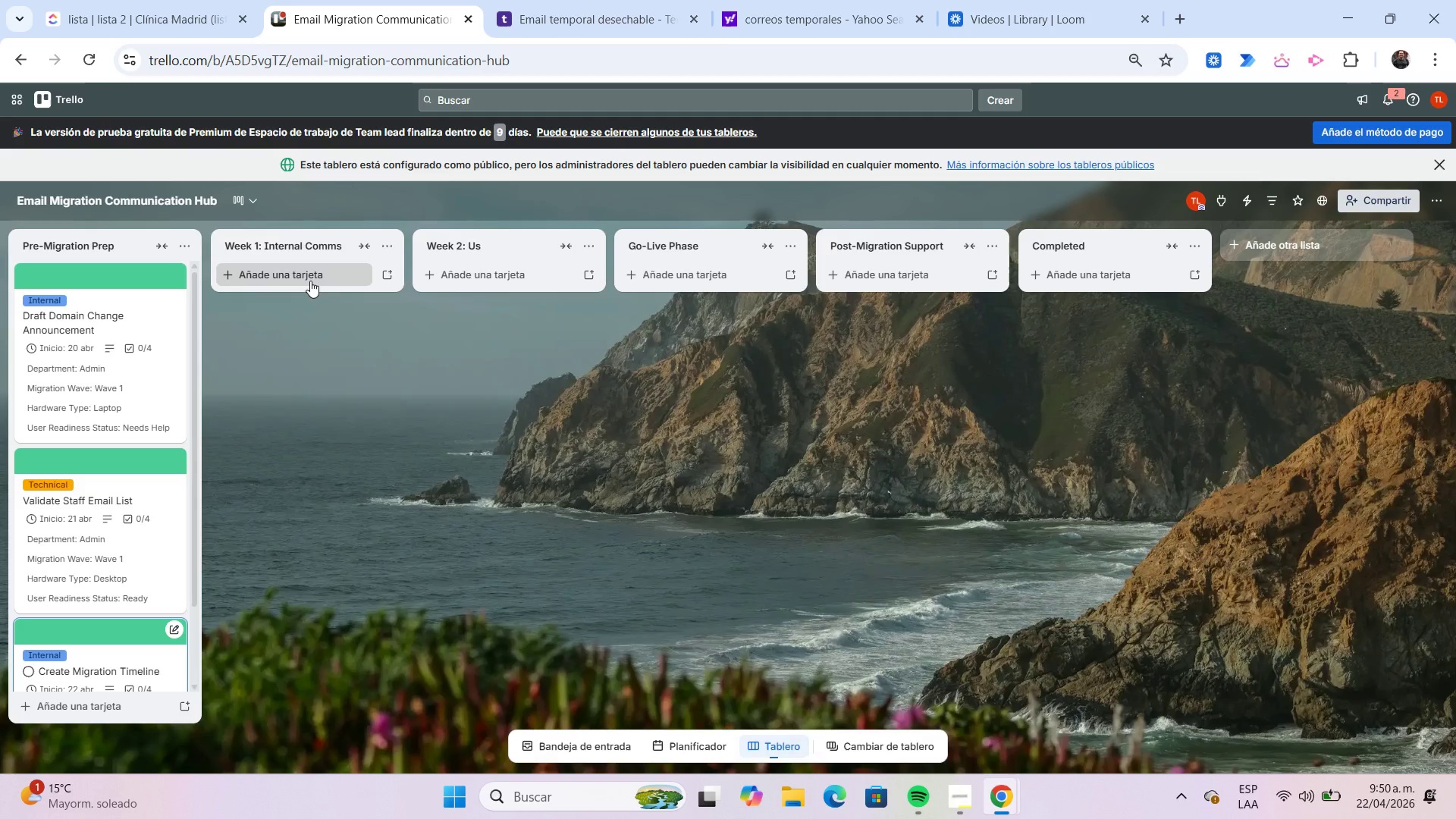 
wait(18.77)
 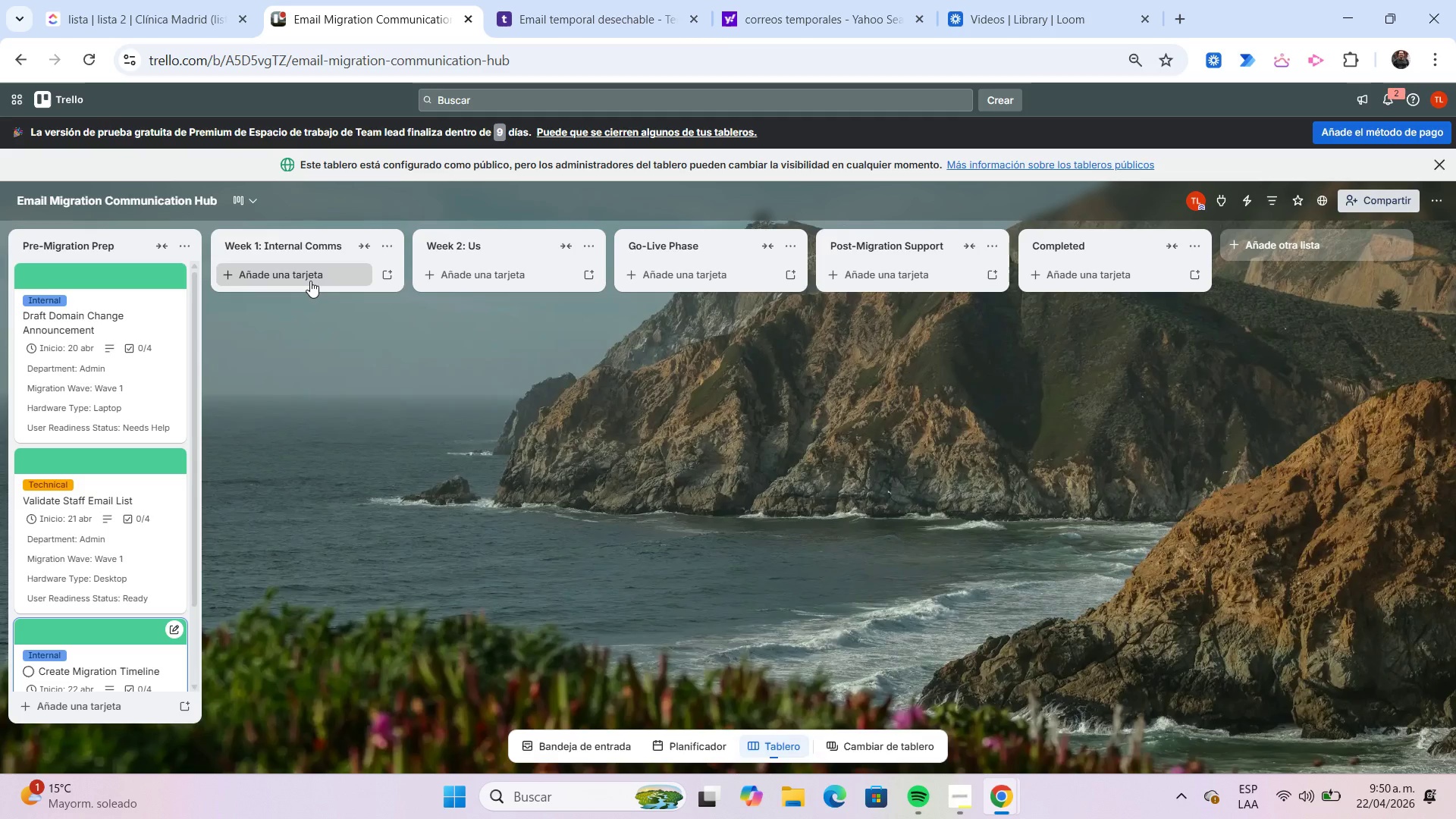 
left_click([310, 281])
 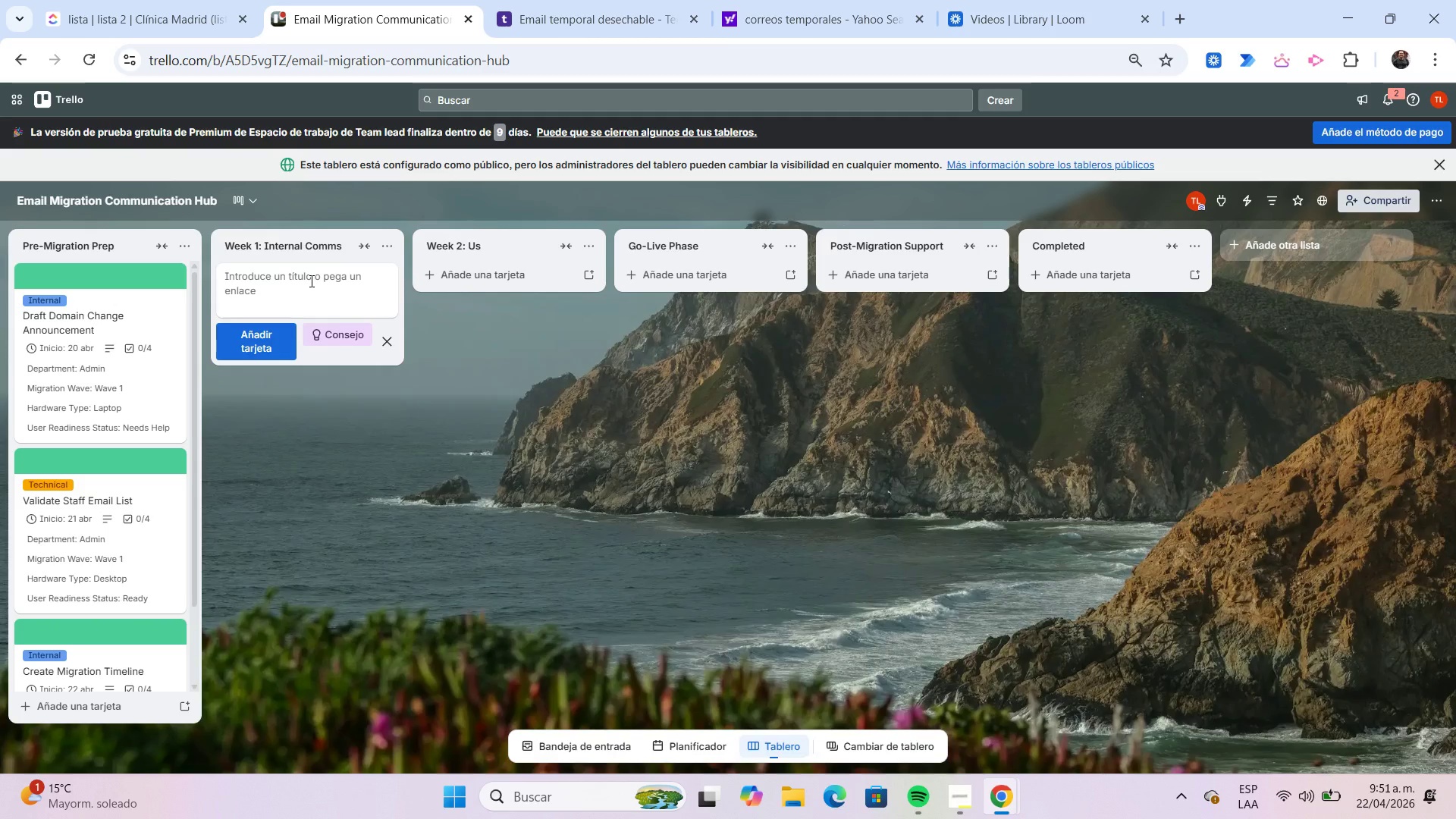 
type(Prepare FAQ Document)
 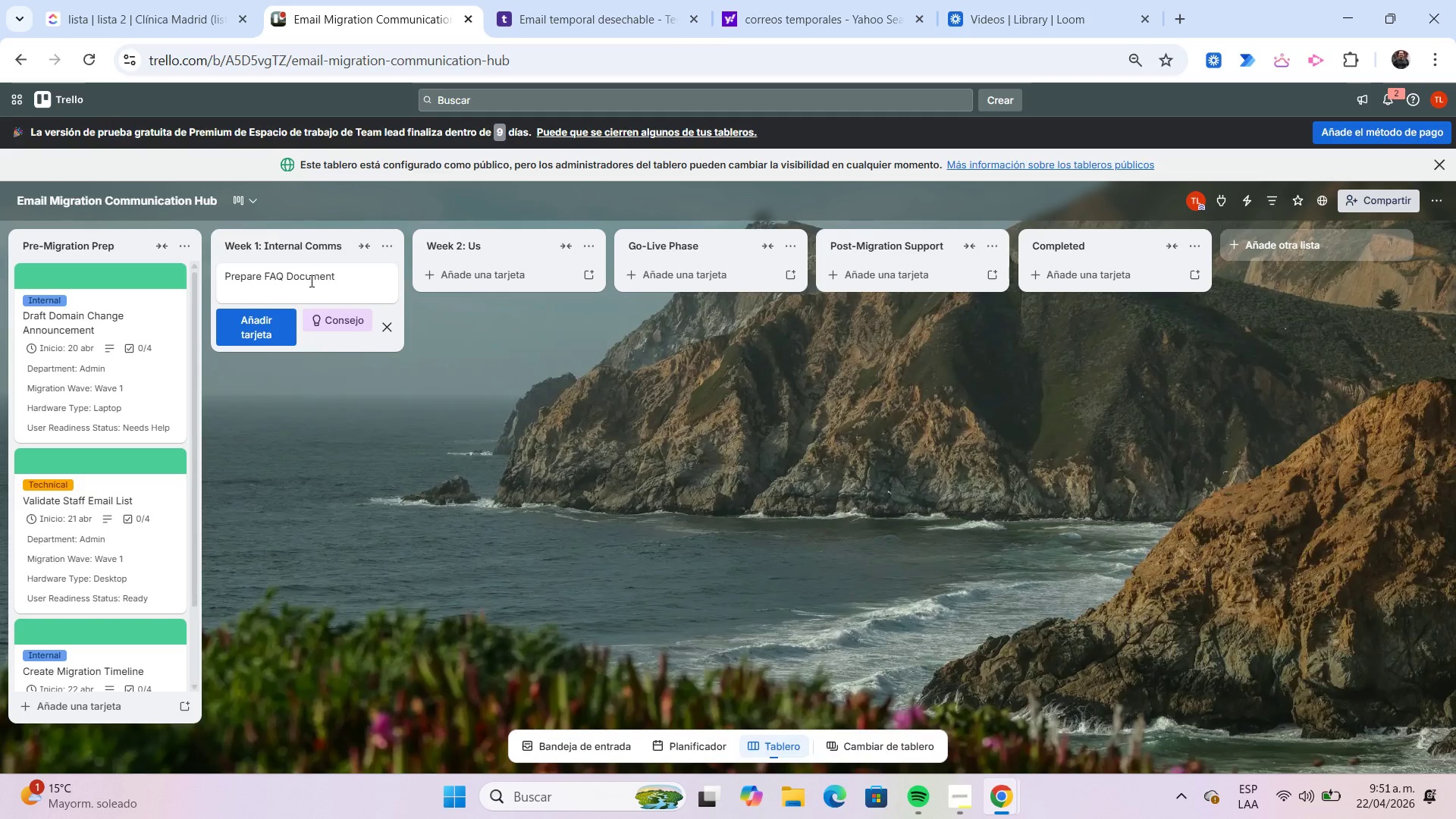 
key(Enter)
 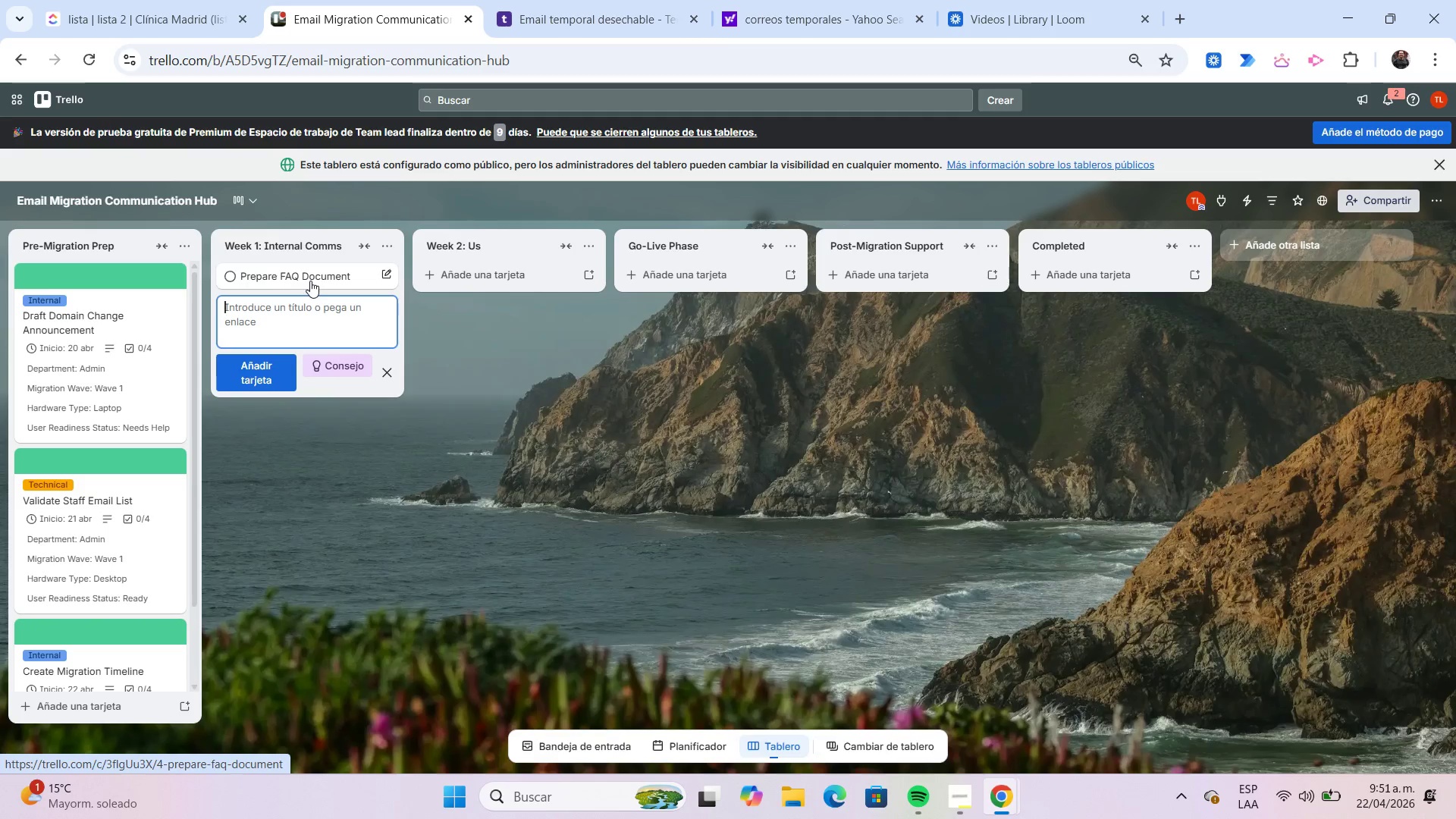 
left_click([310, 281])
 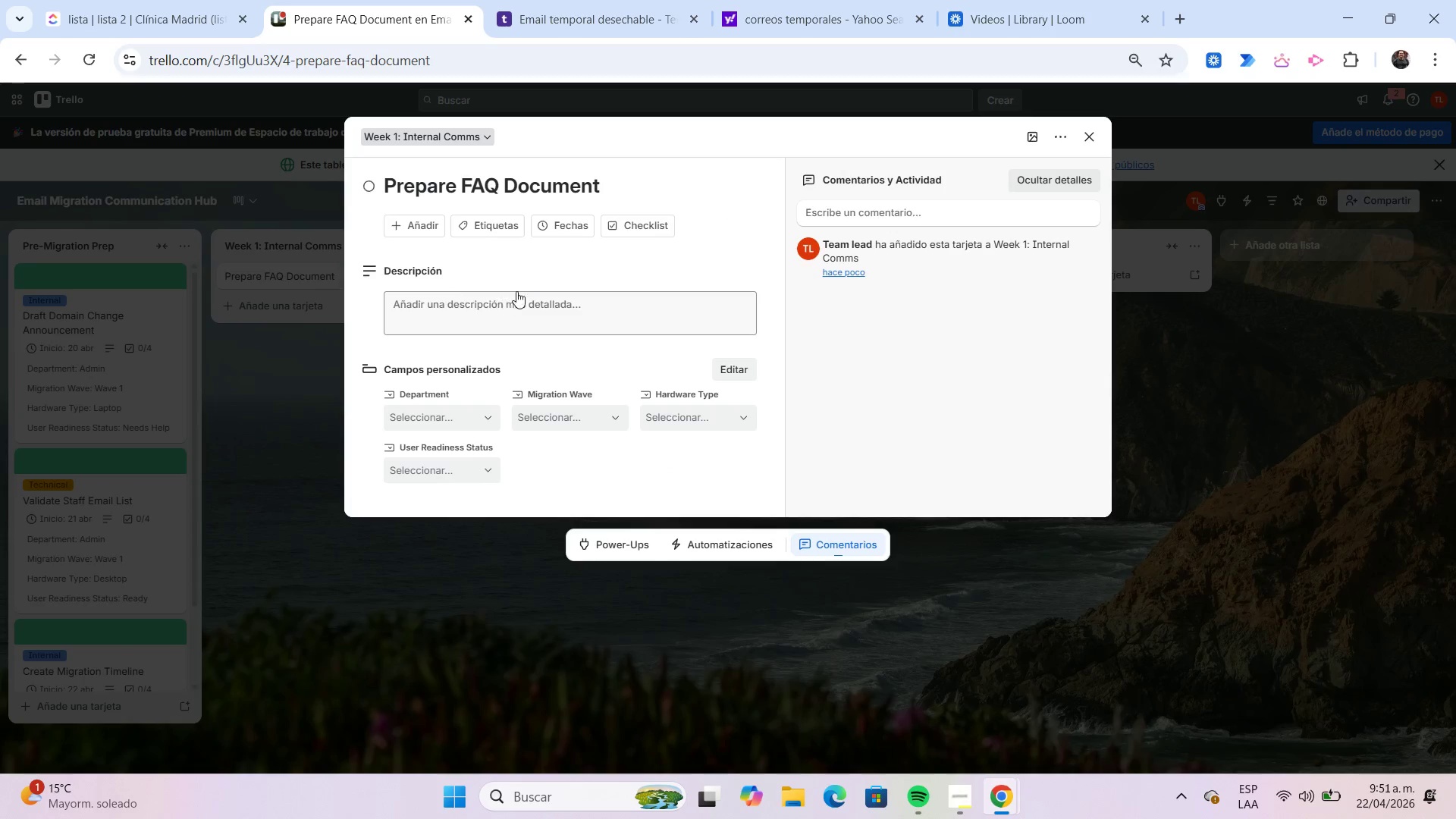 
left_click([498, 223])
 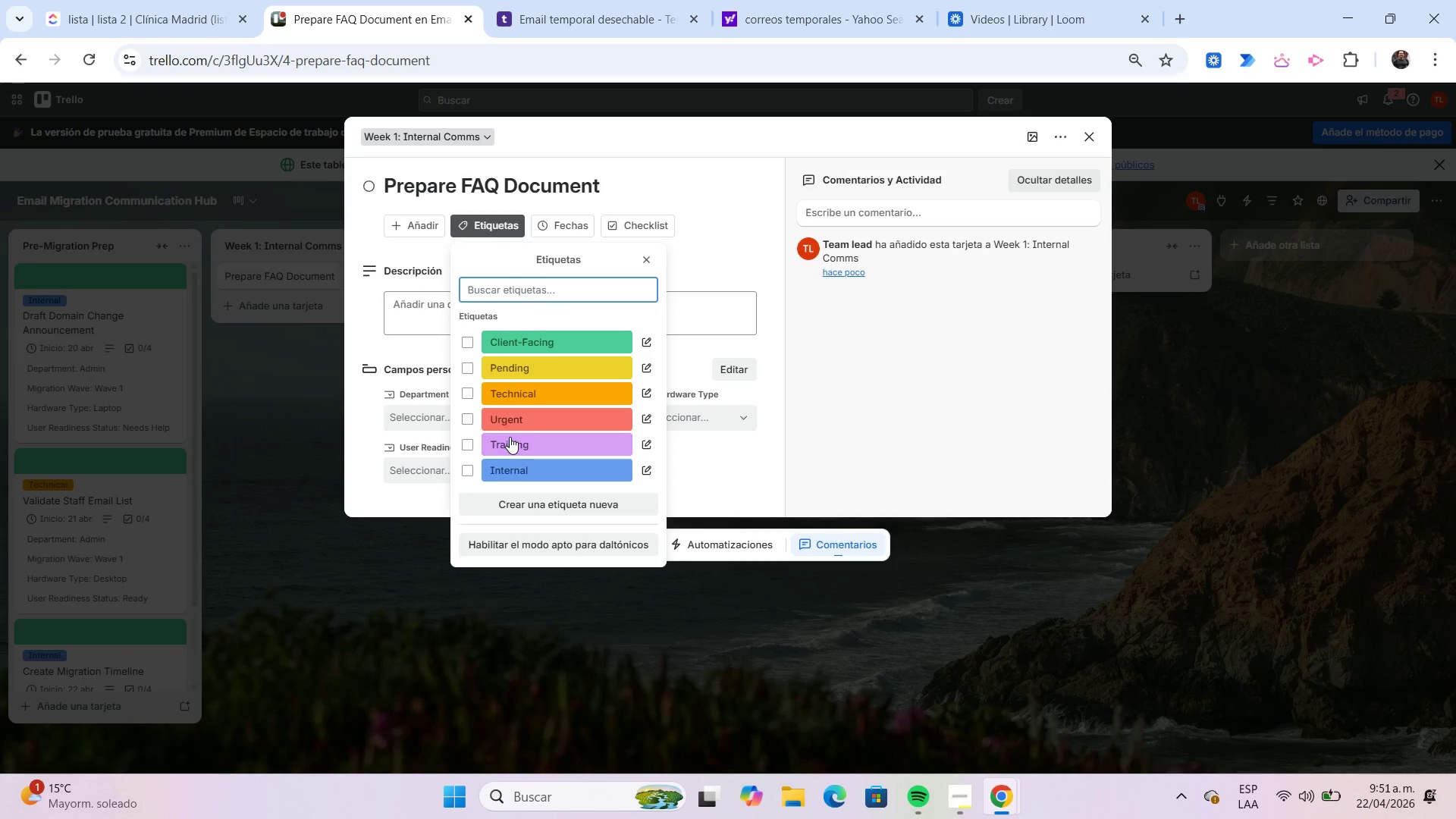 
left_click([510, 437])
 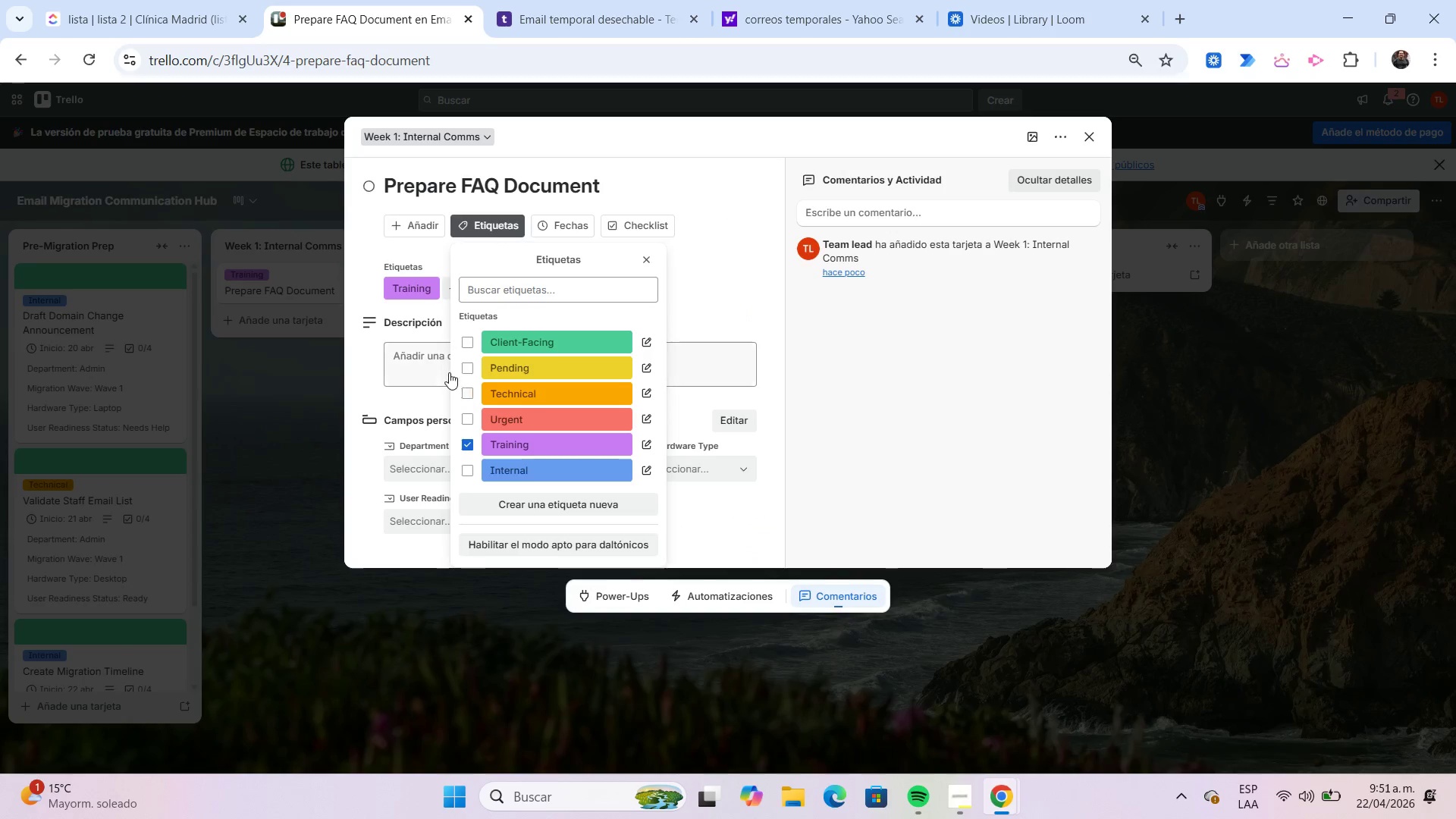 
left_click([439, 366])
 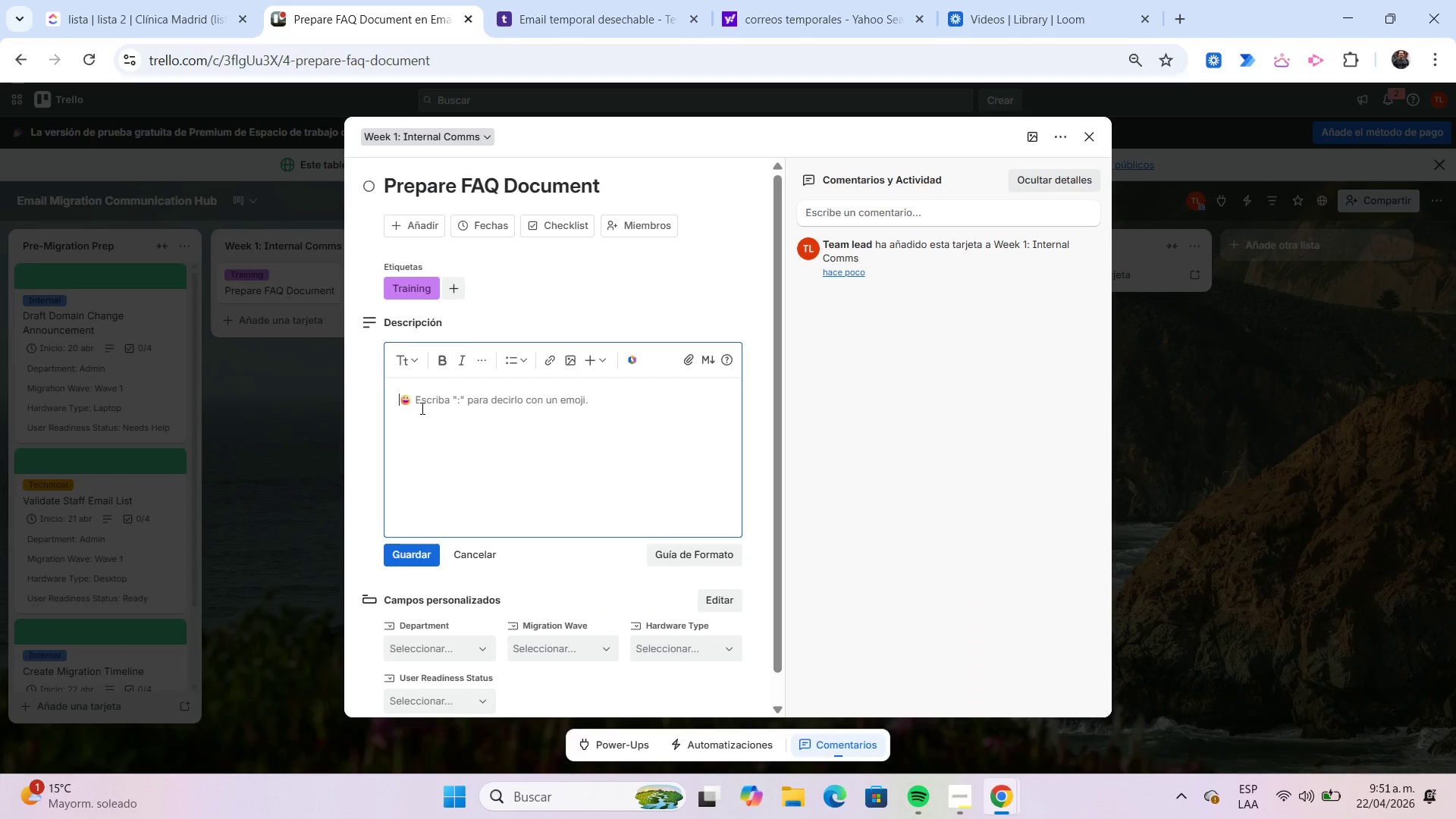 
type(Create a help guide answering common employee questions regarding login, )
 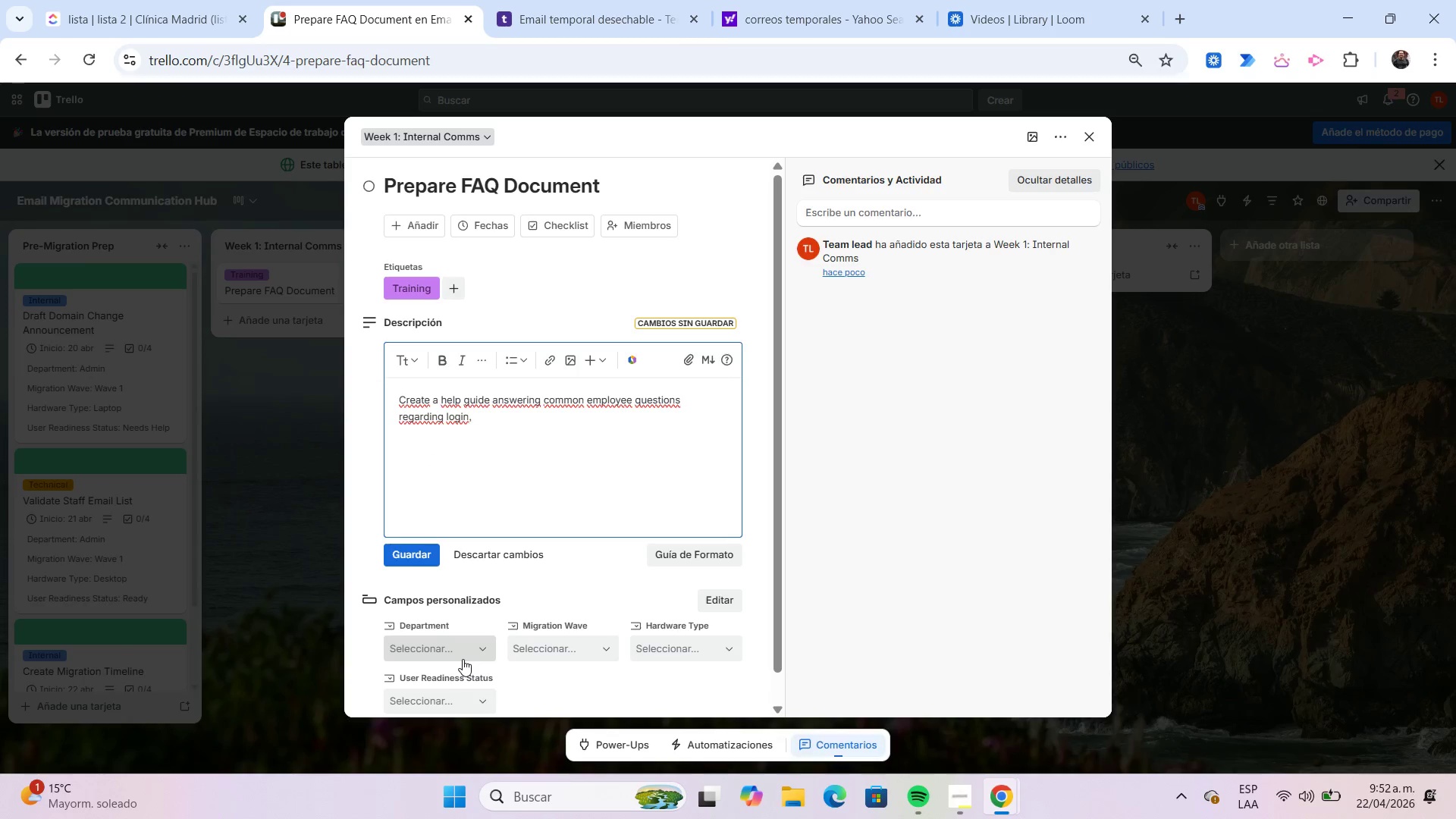 
type(signatures, mobile access and old emails.)
 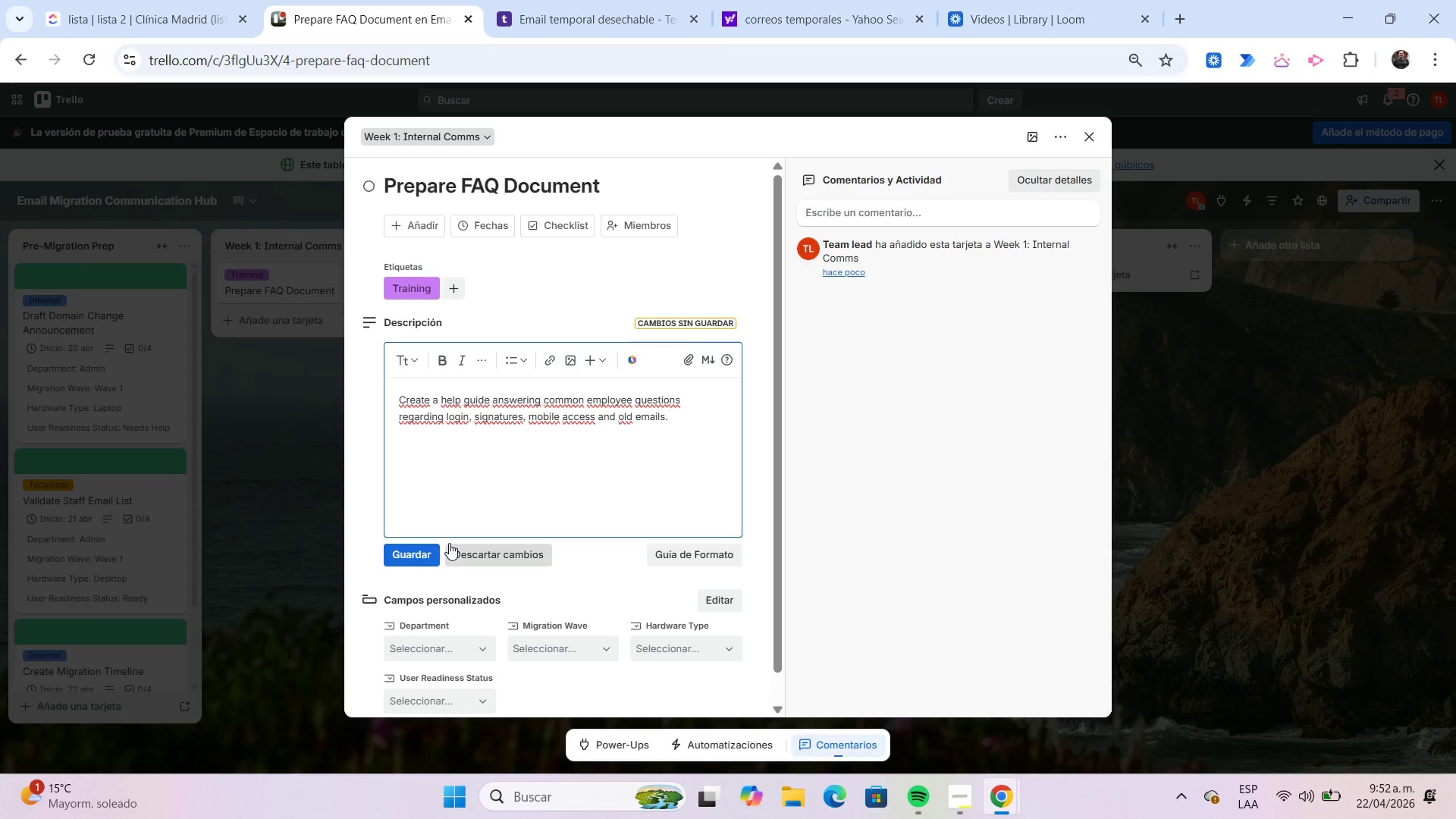 
left_click([425, 554])
 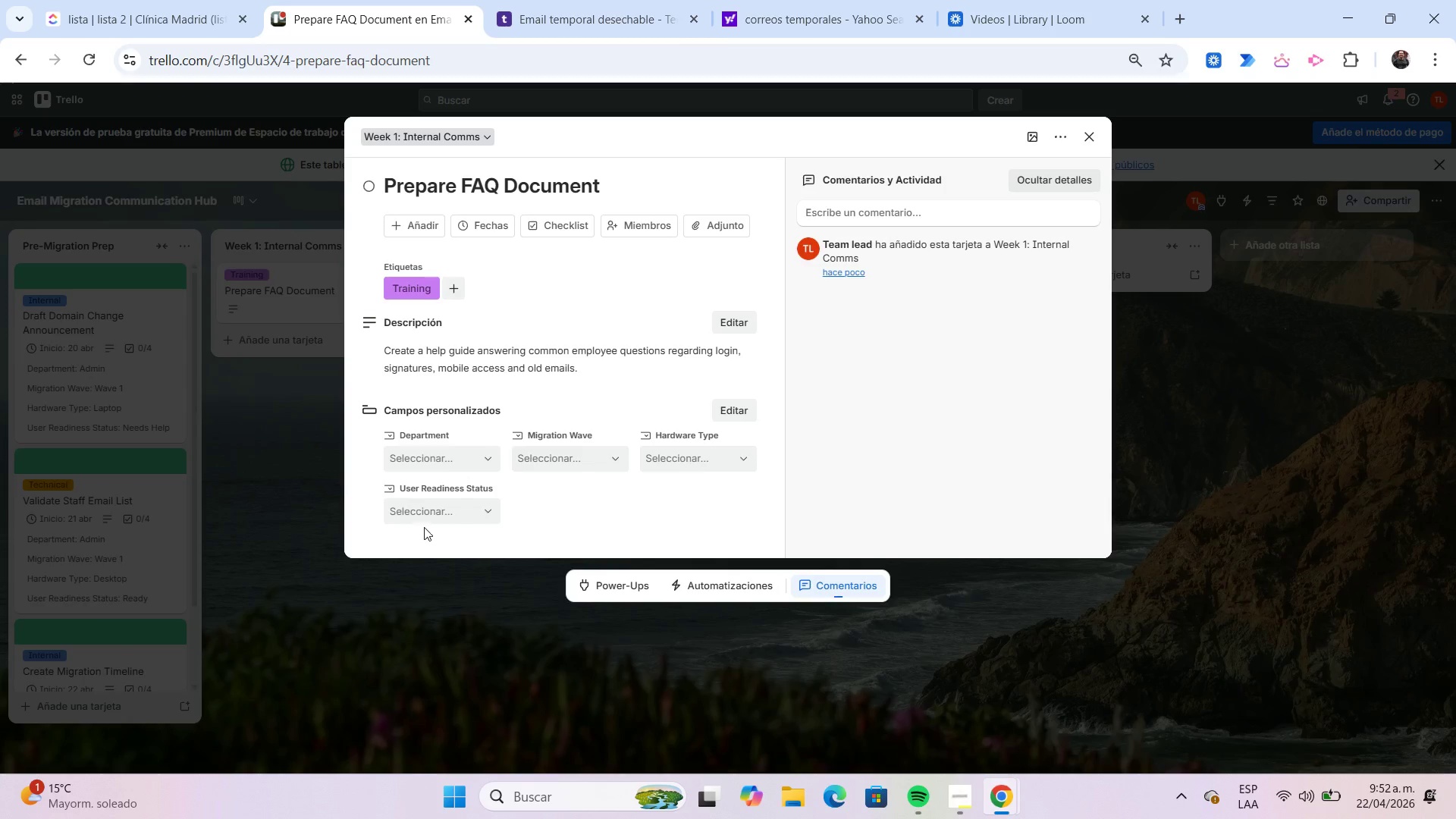 
left_click([440, 463])
 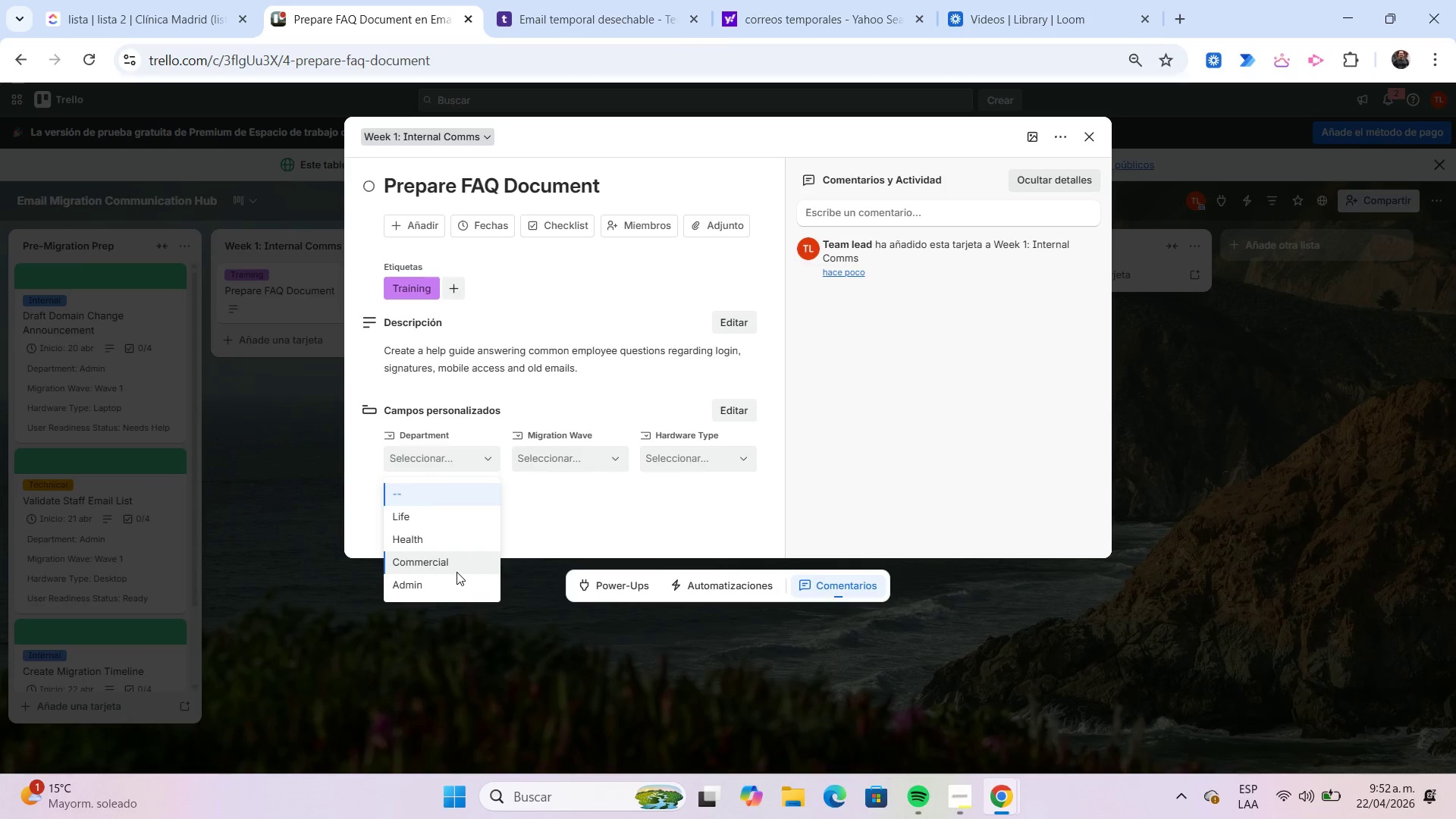 
left_click([455, 583])
 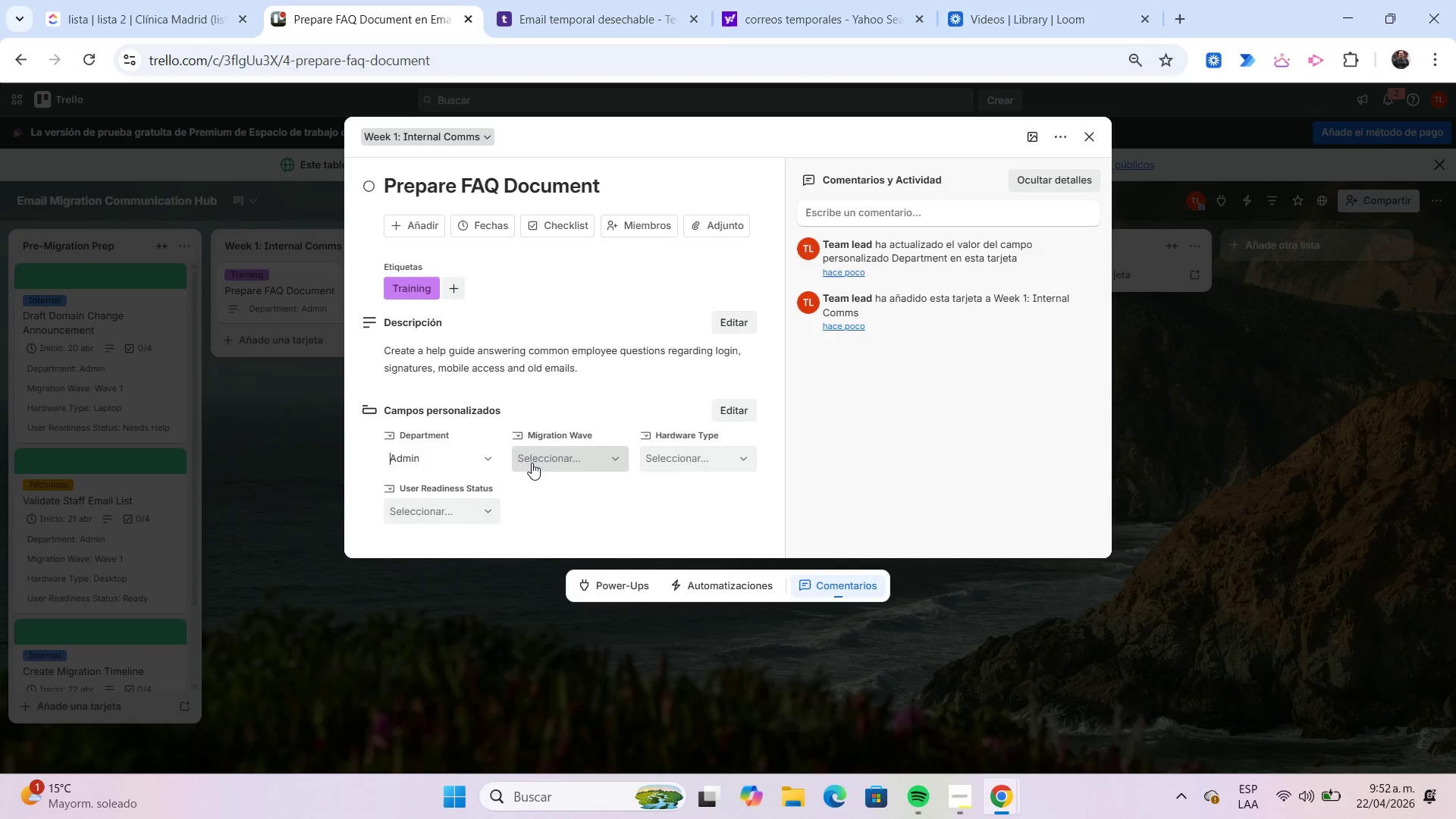 
left_click([532, 463])
 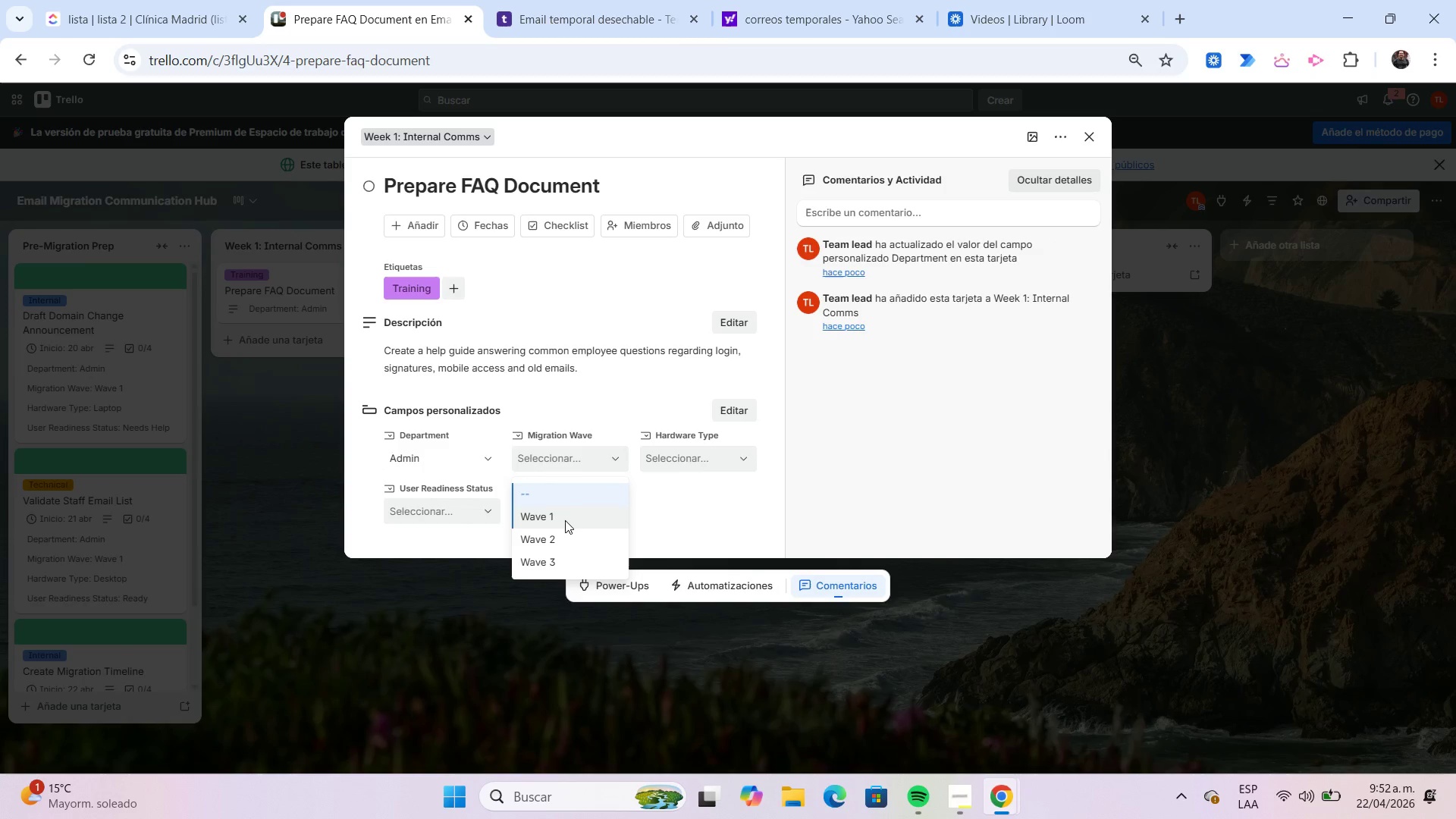 
left_click([573, 532])
 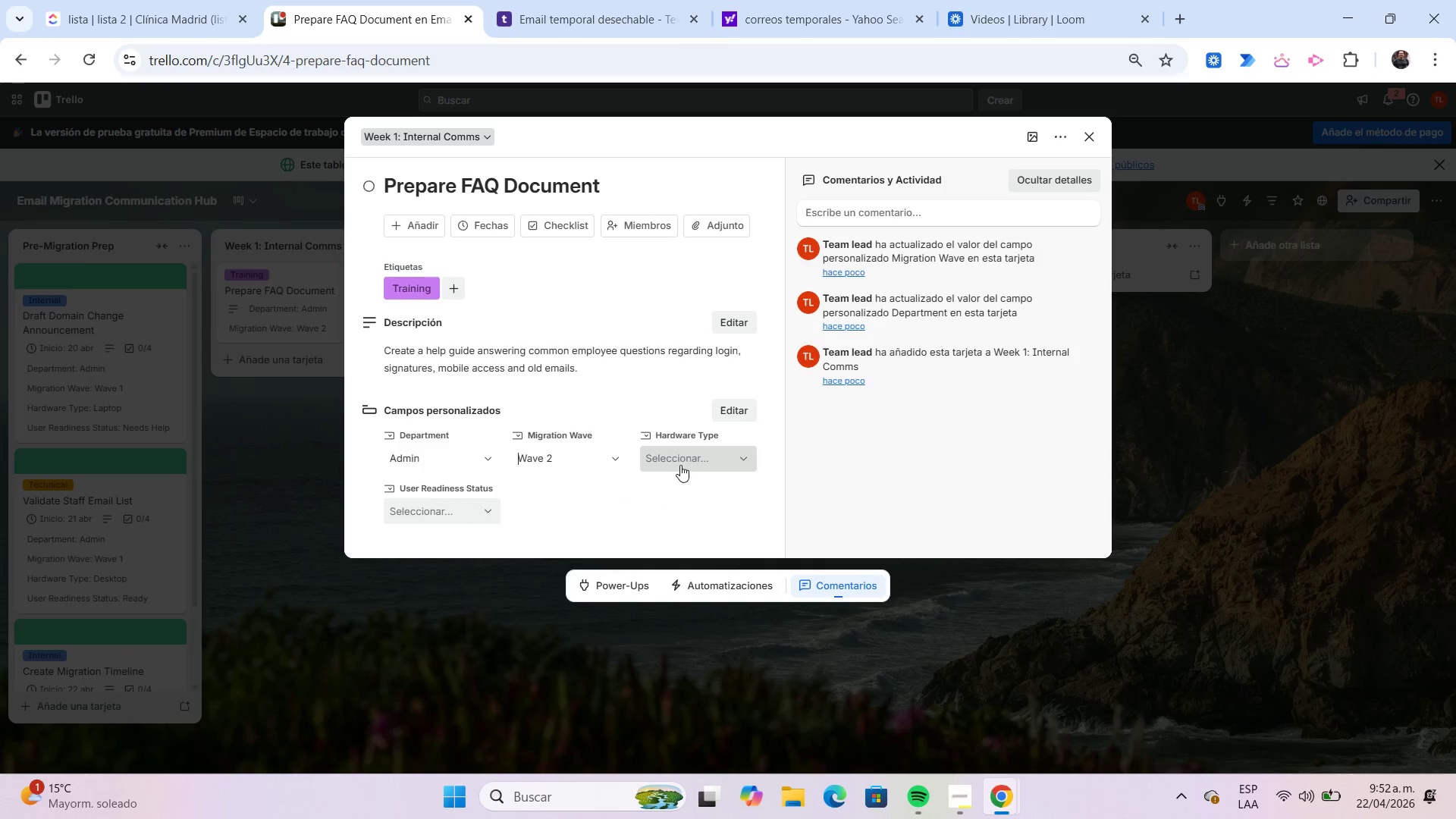 
left_click([680, 464])
 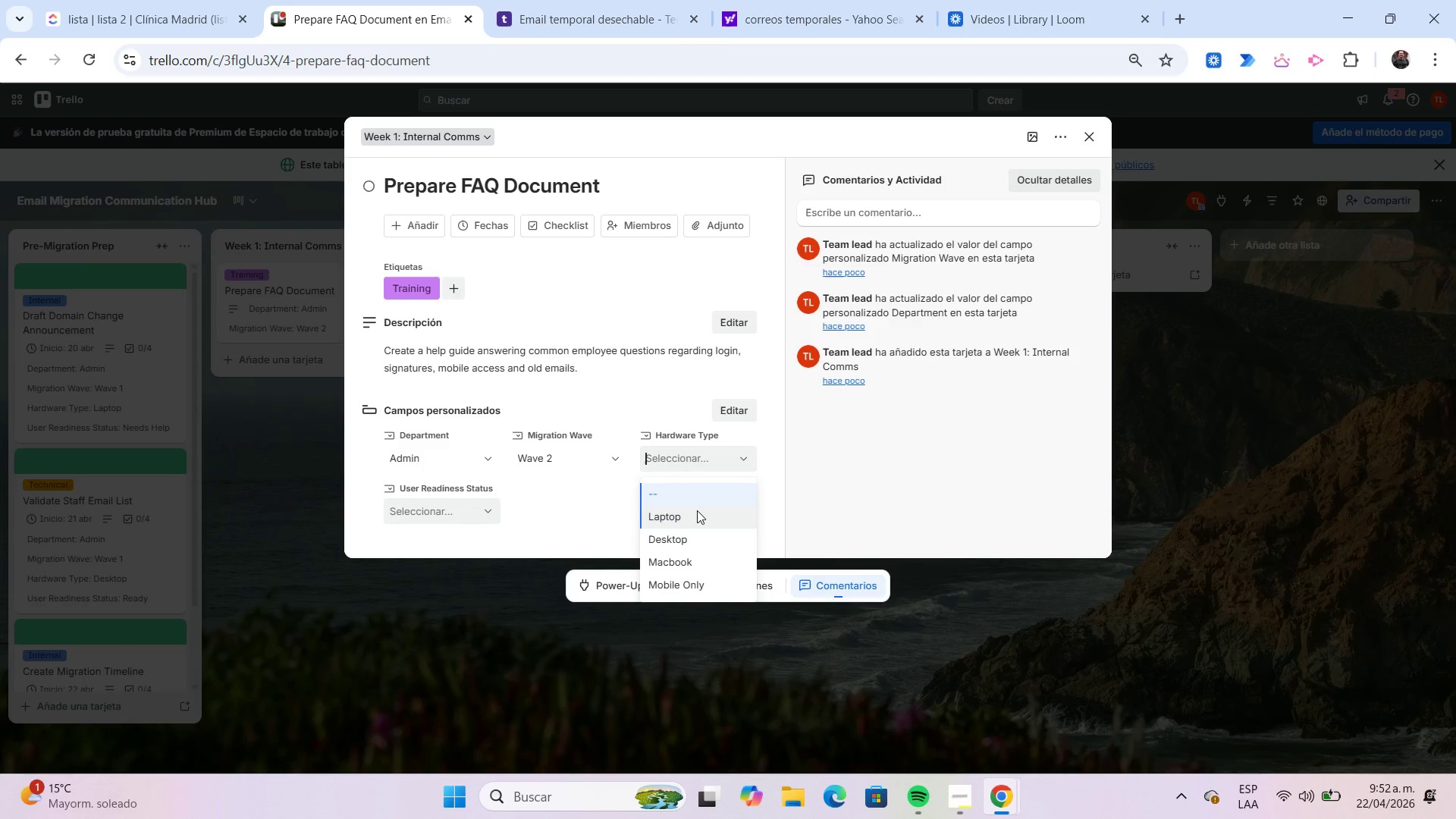 
left_click([697, 510])
 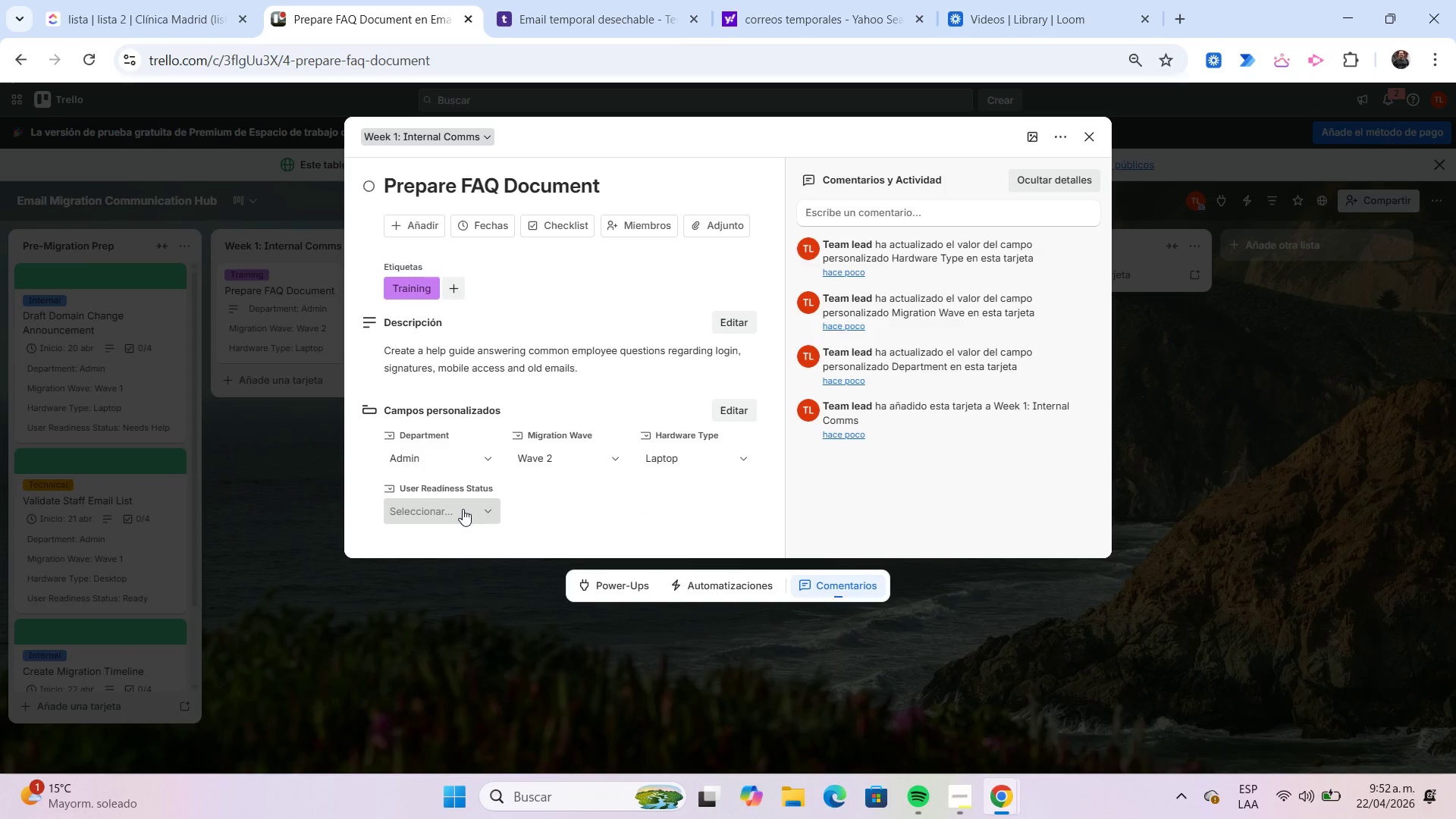 
left_click([463, 509])
 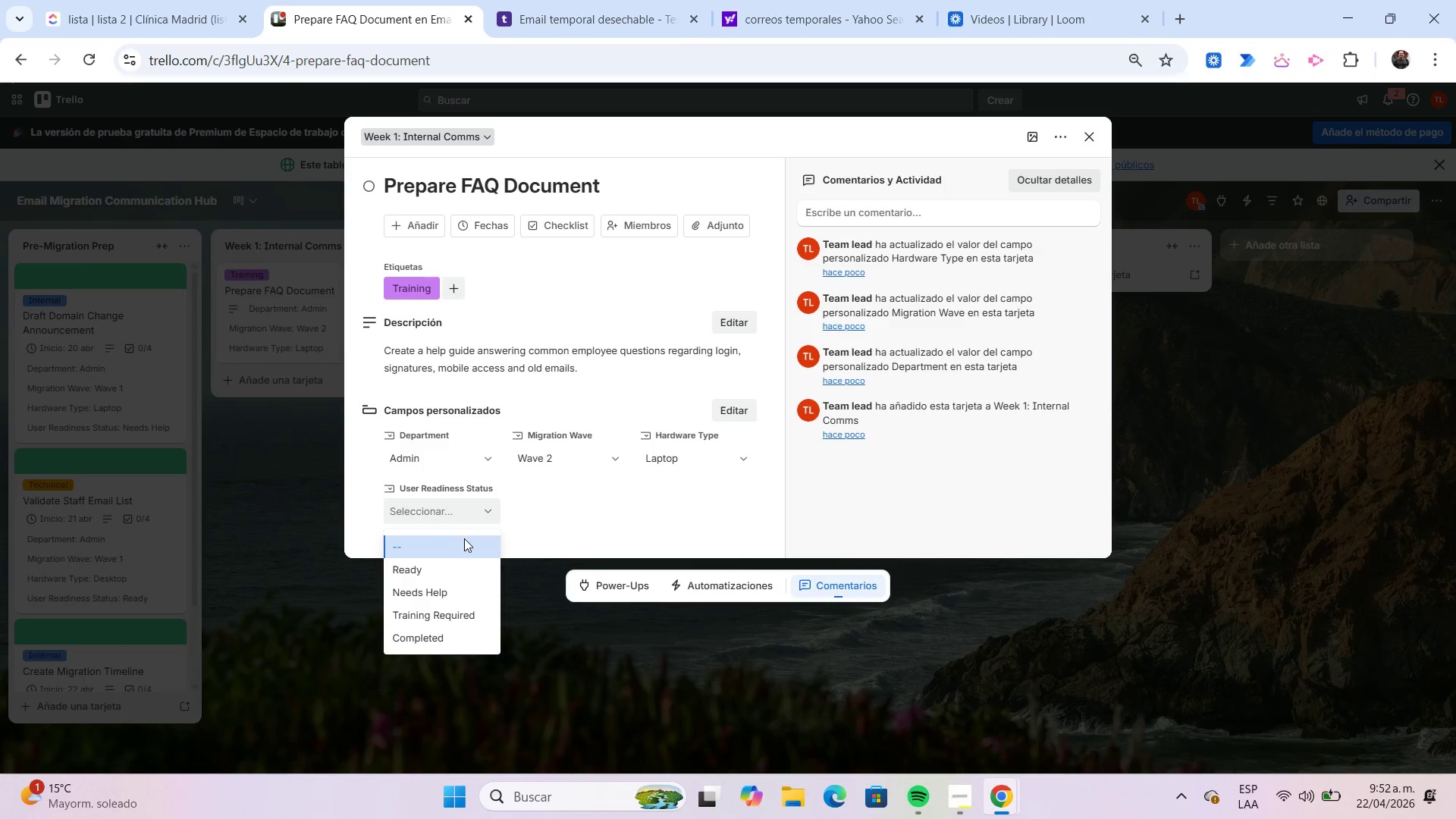 
left_click([481, 611])
 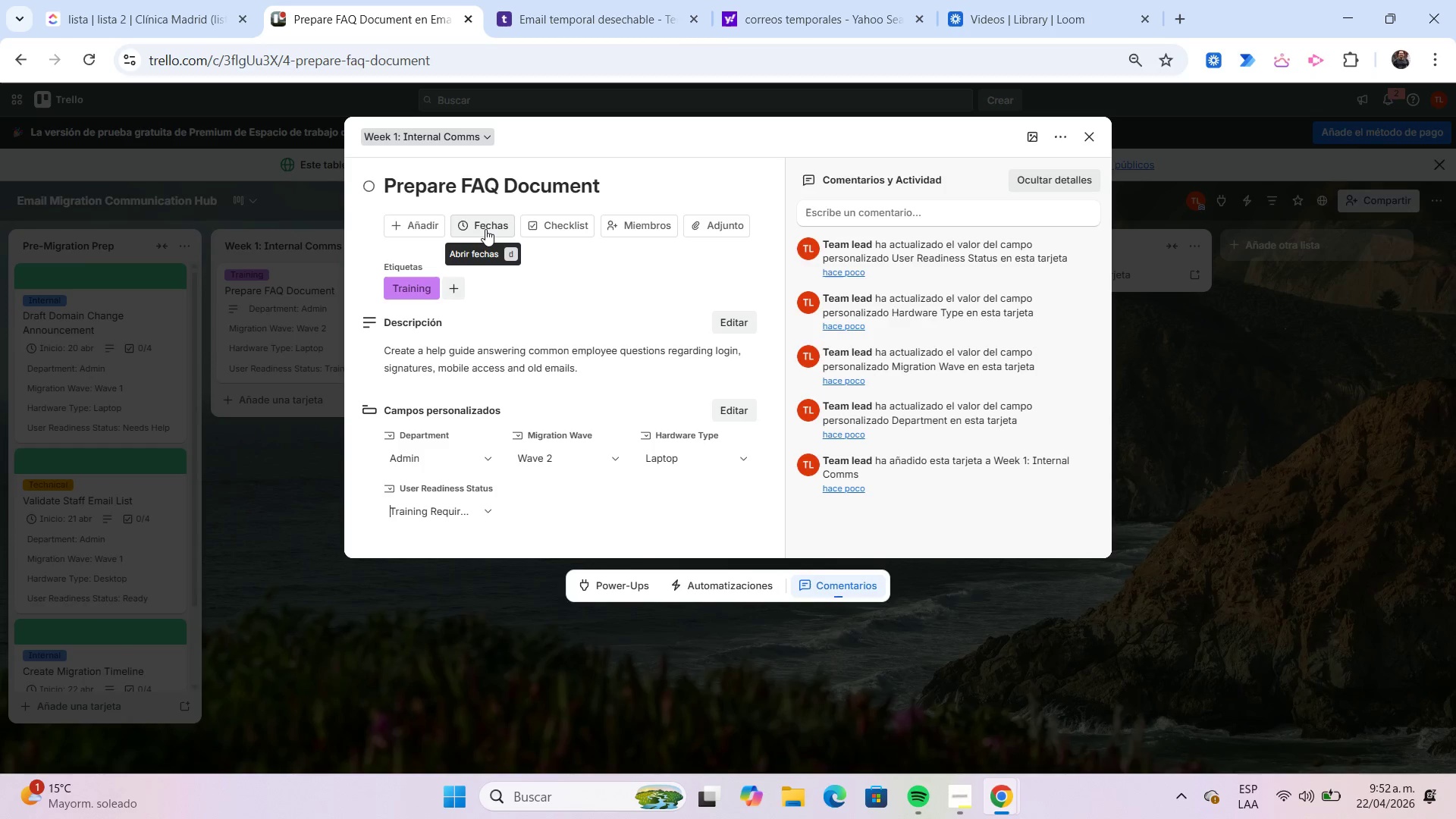 
wait(5.05)
 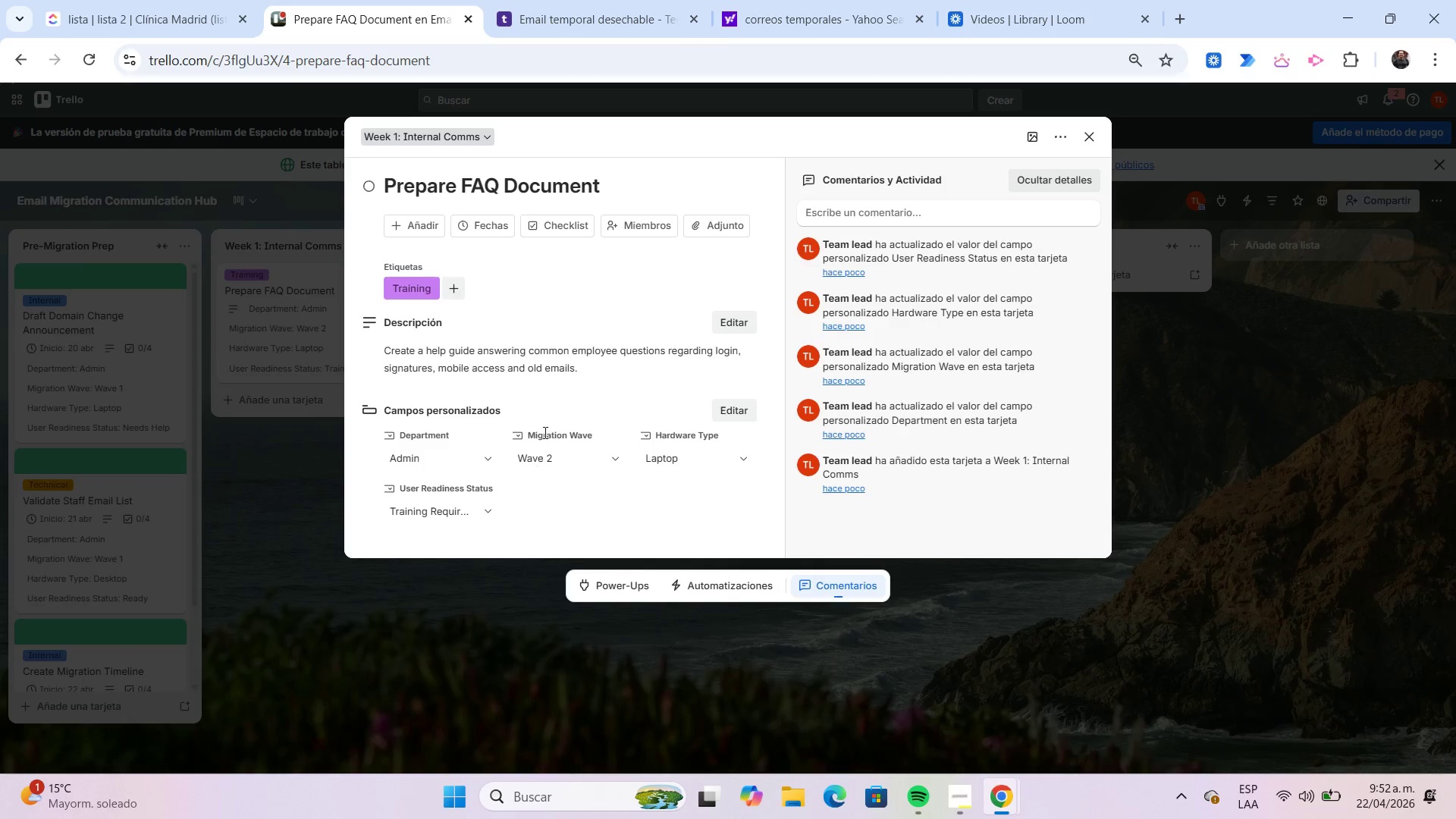 
left_click([485, 229])
 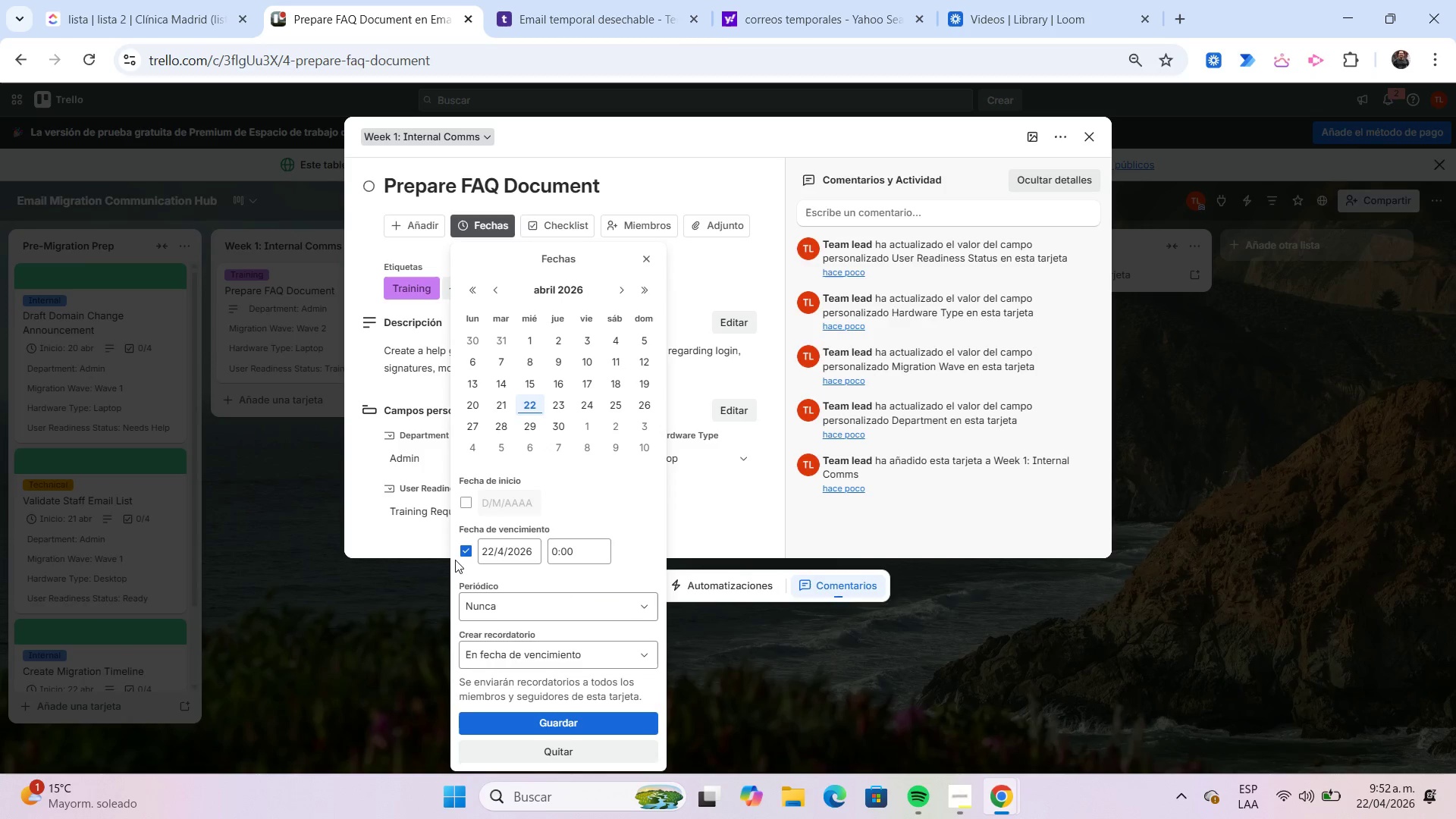 
left_click([465, 554])
 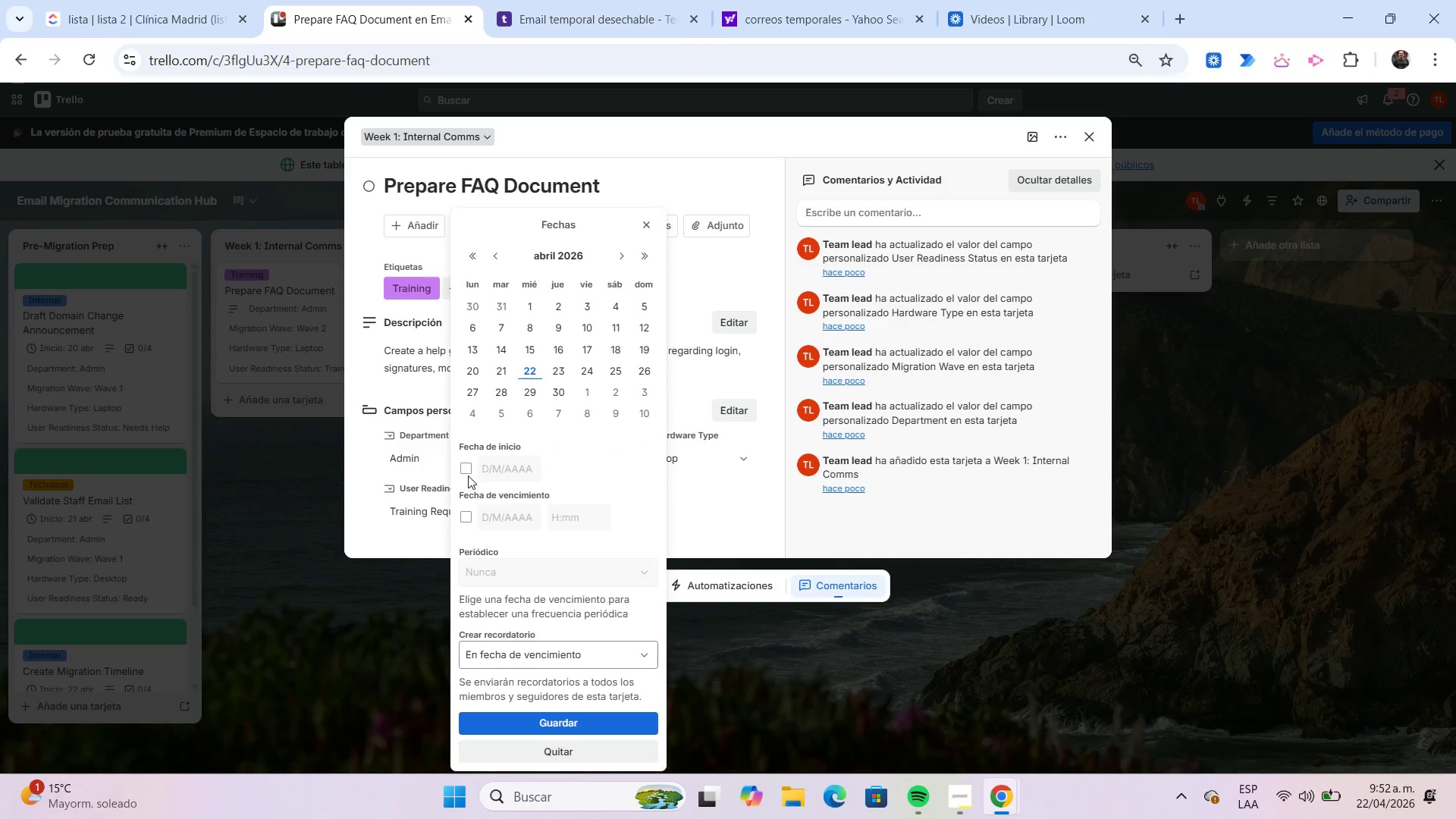 
left_click([468, 475])
 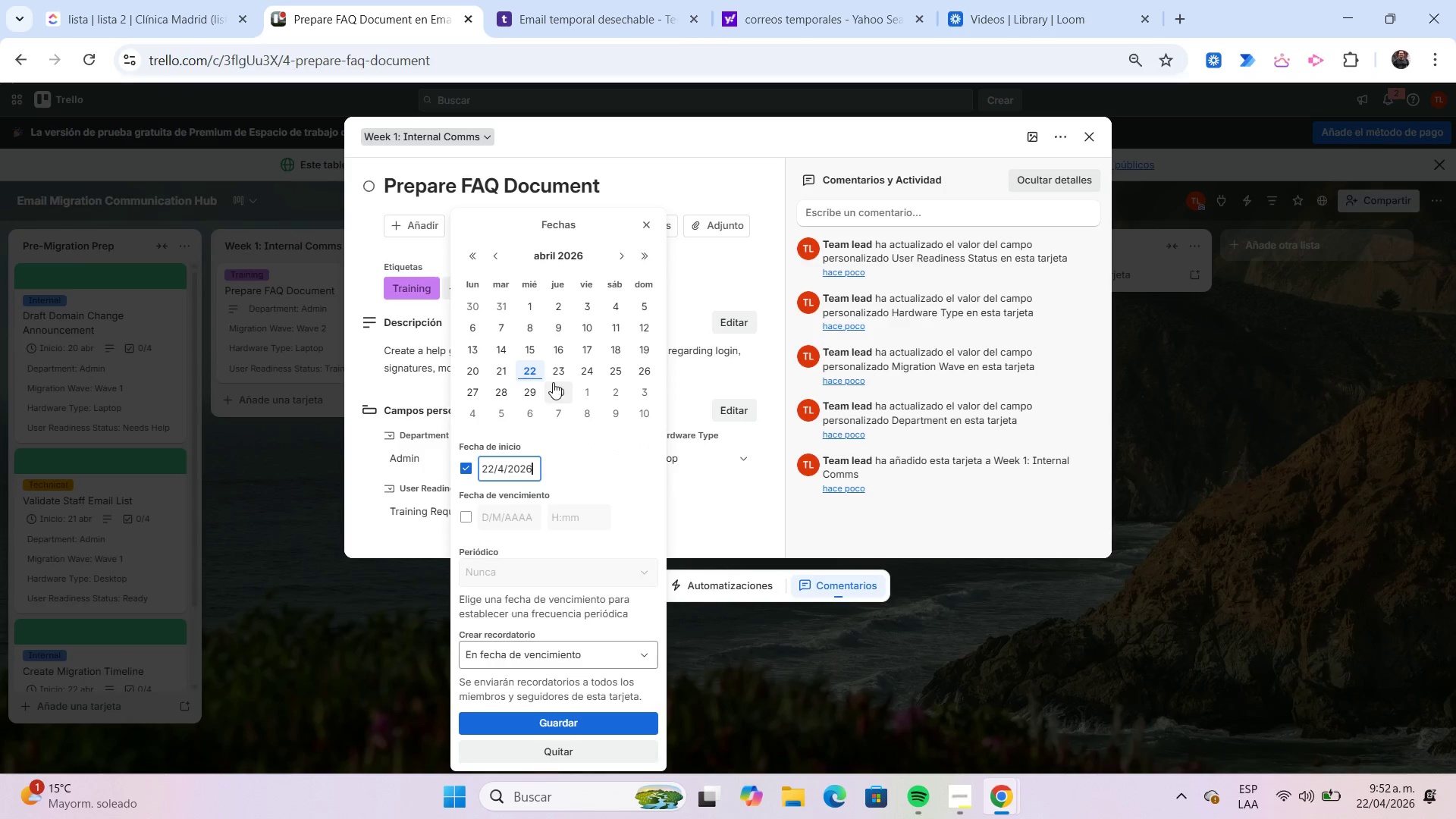 
left_click([559, 375])
 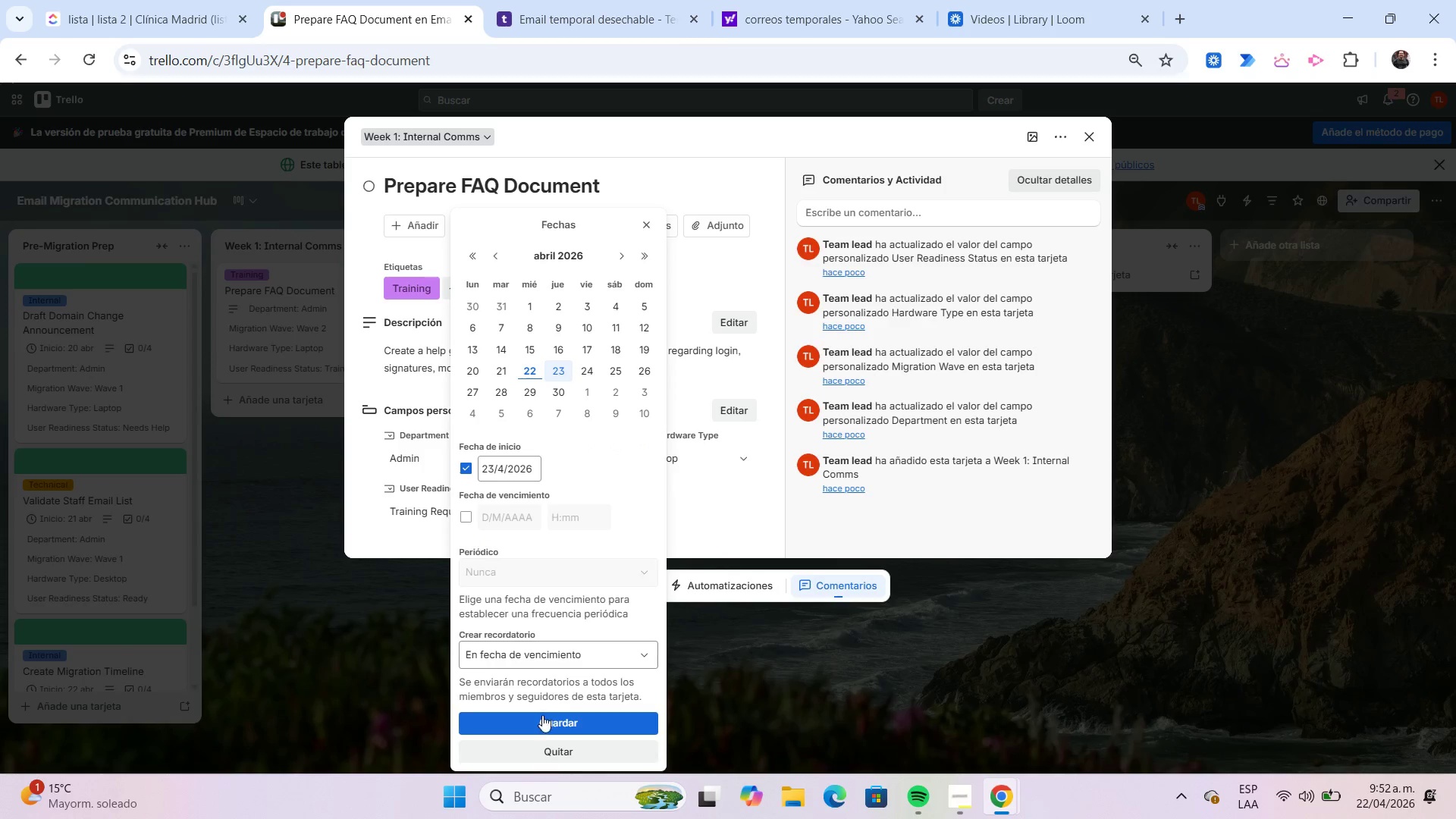 
left_click([538, 720])
 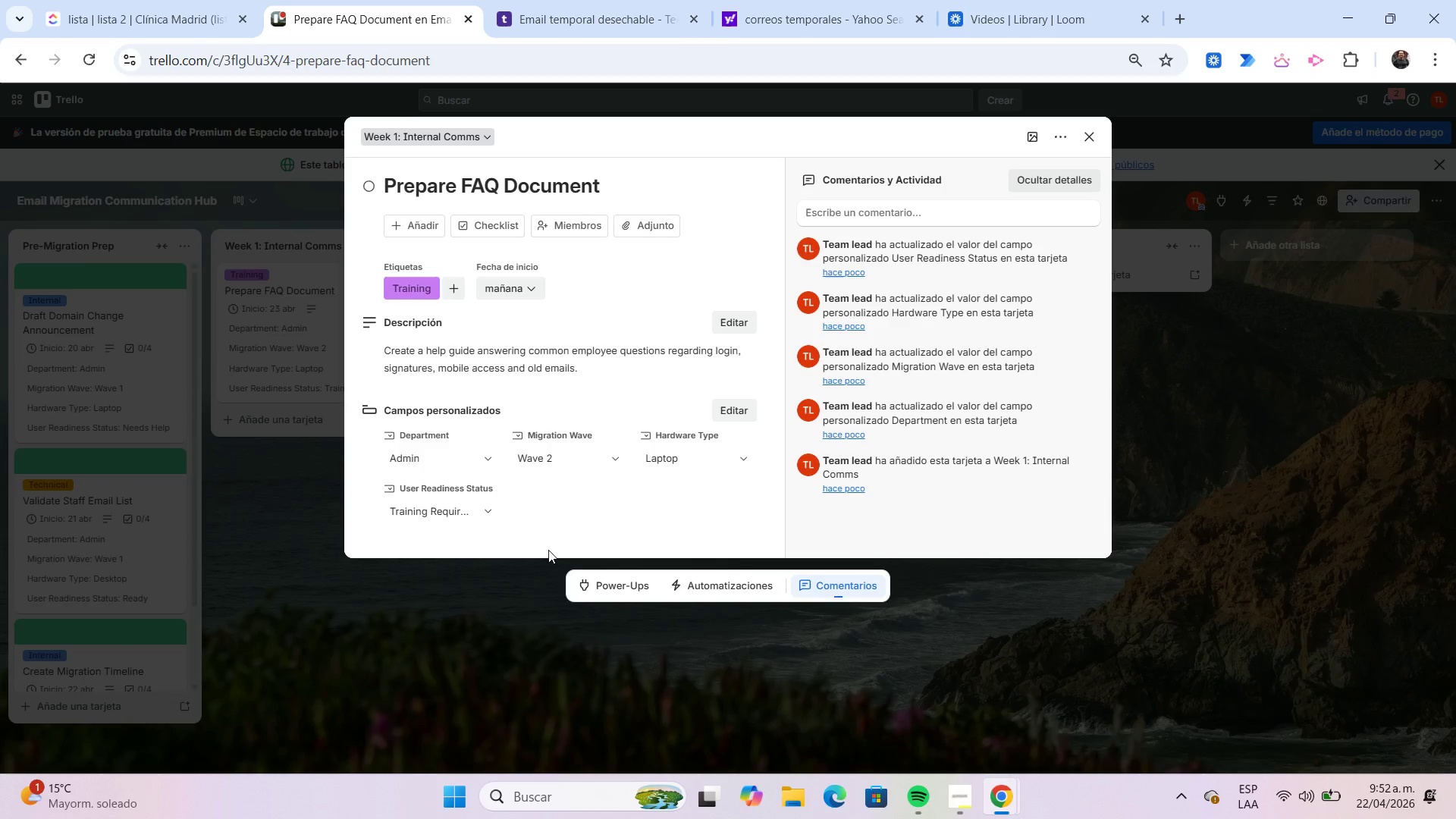 
left_click([485, 228])
 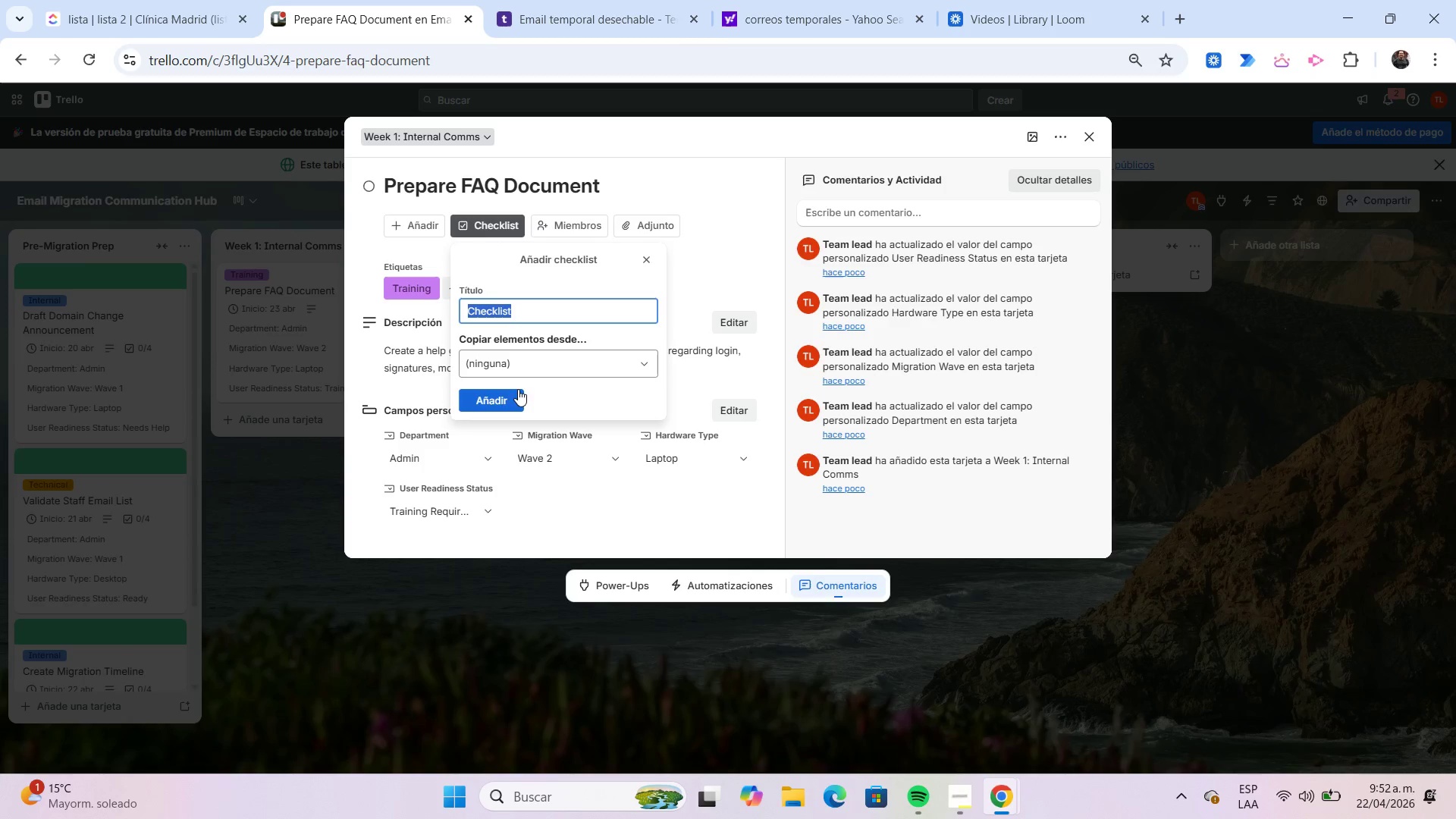 
left_click([513, 395])
 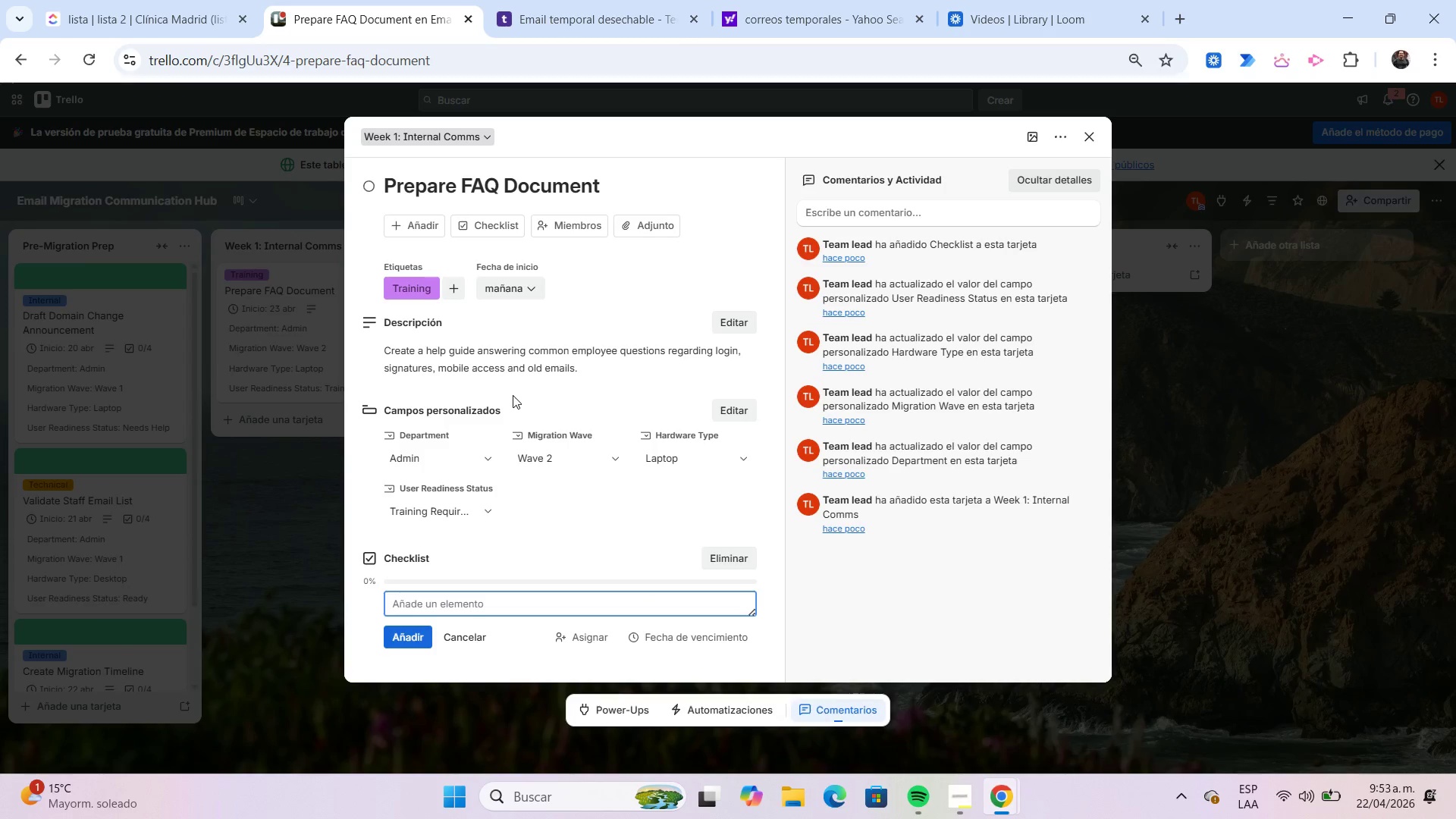 
wait(5.95)
 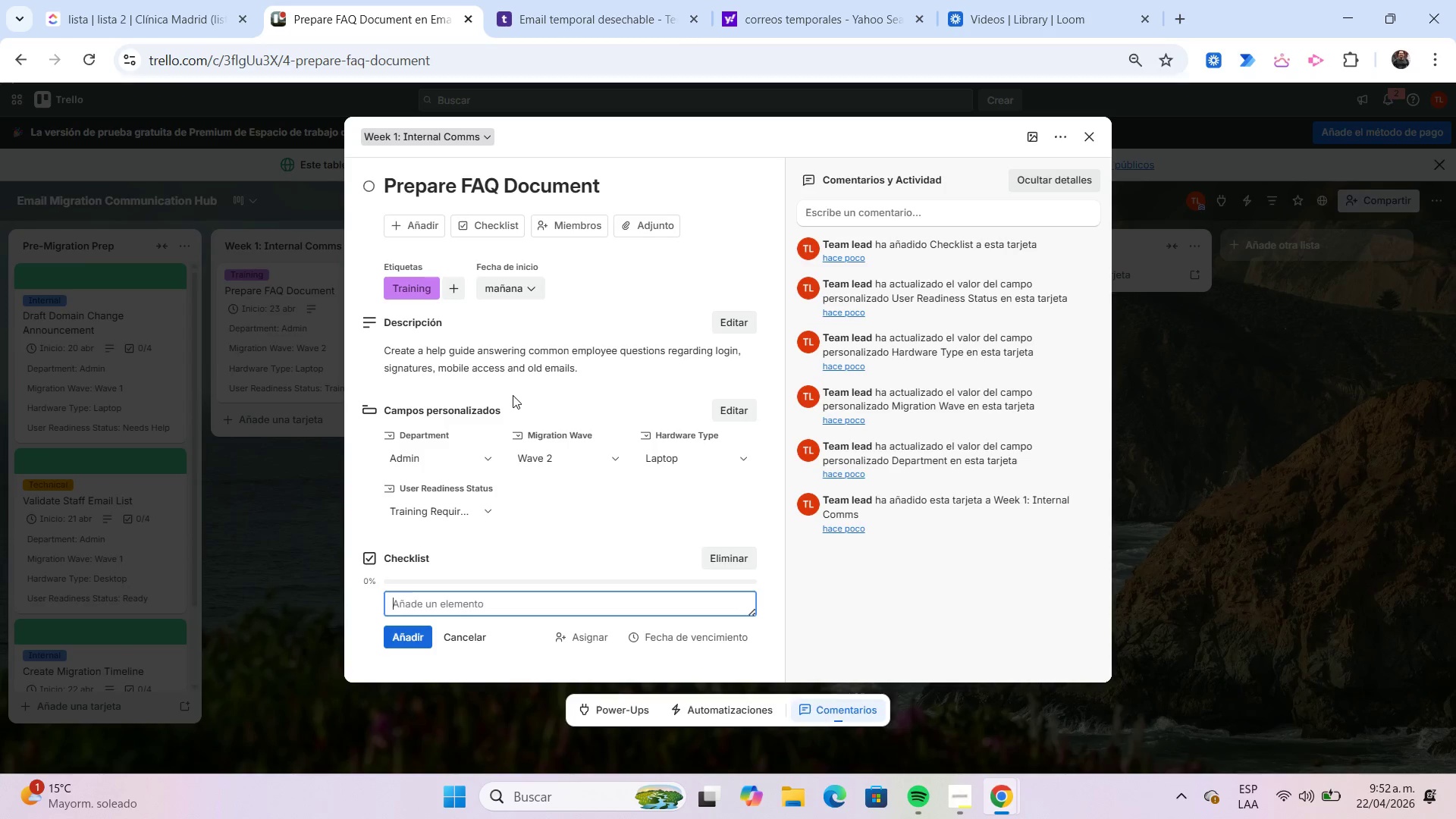 
type(Gather common questions)
 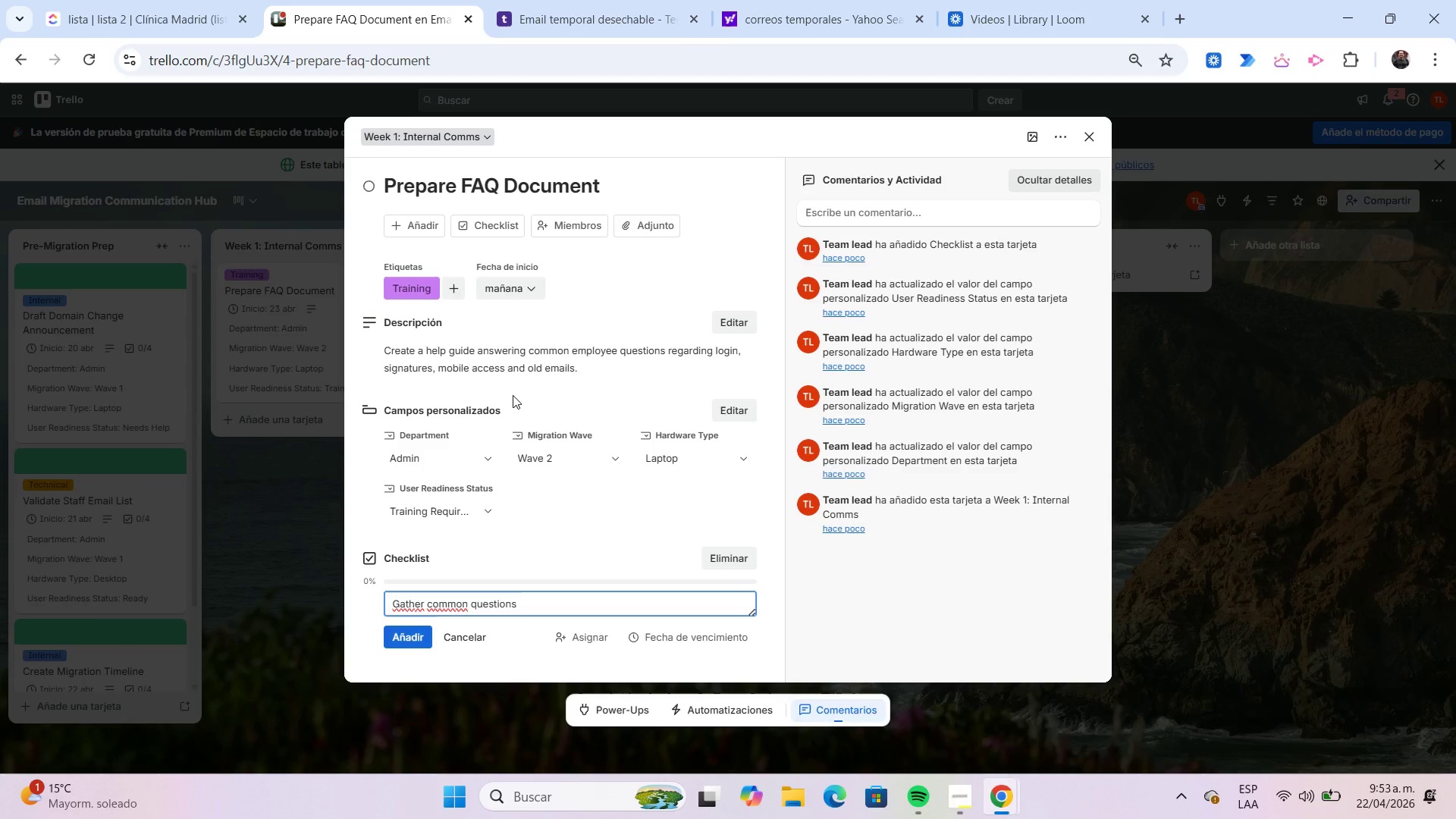 
key(Enter)
 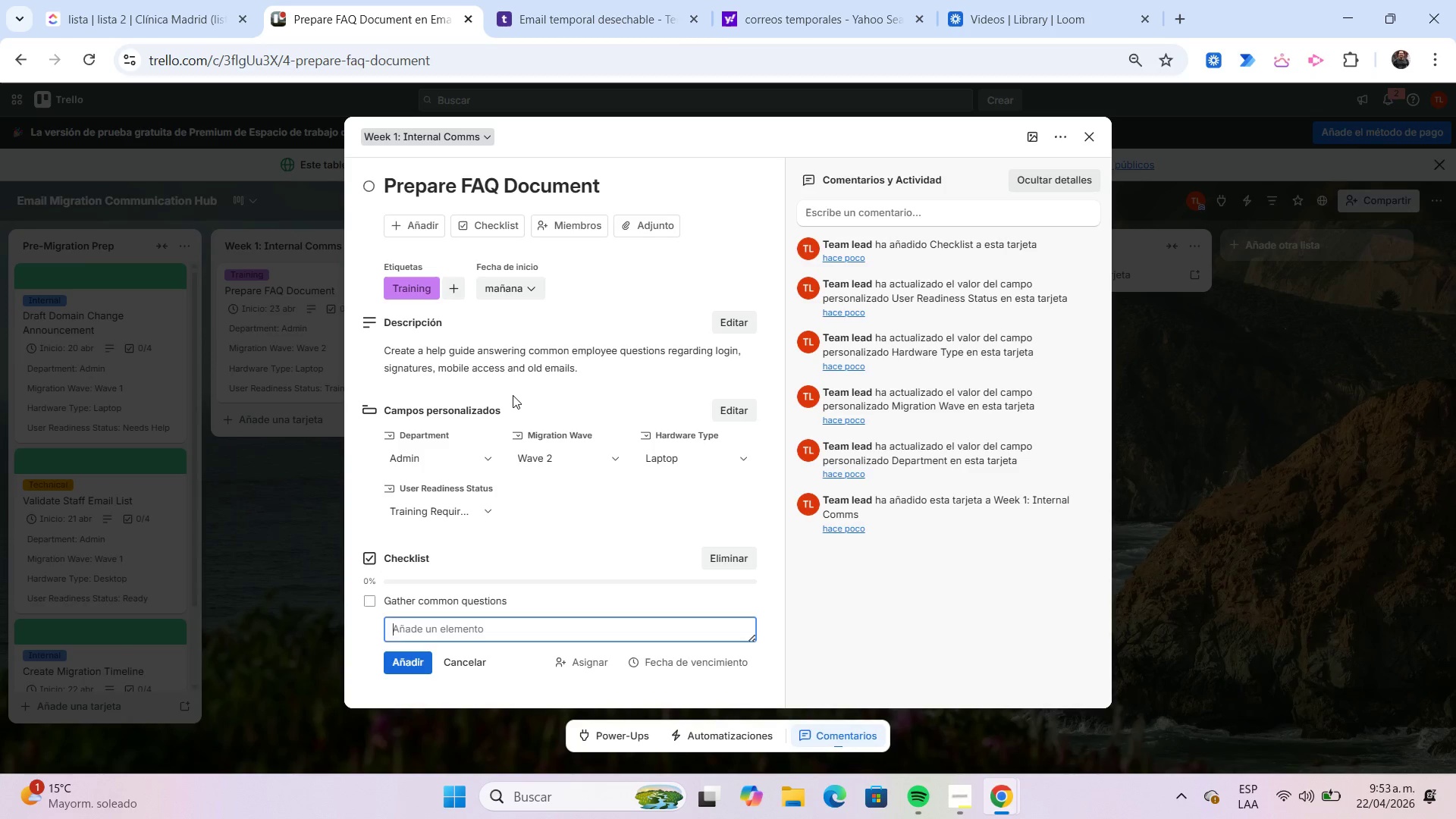 
type(Write answers)
 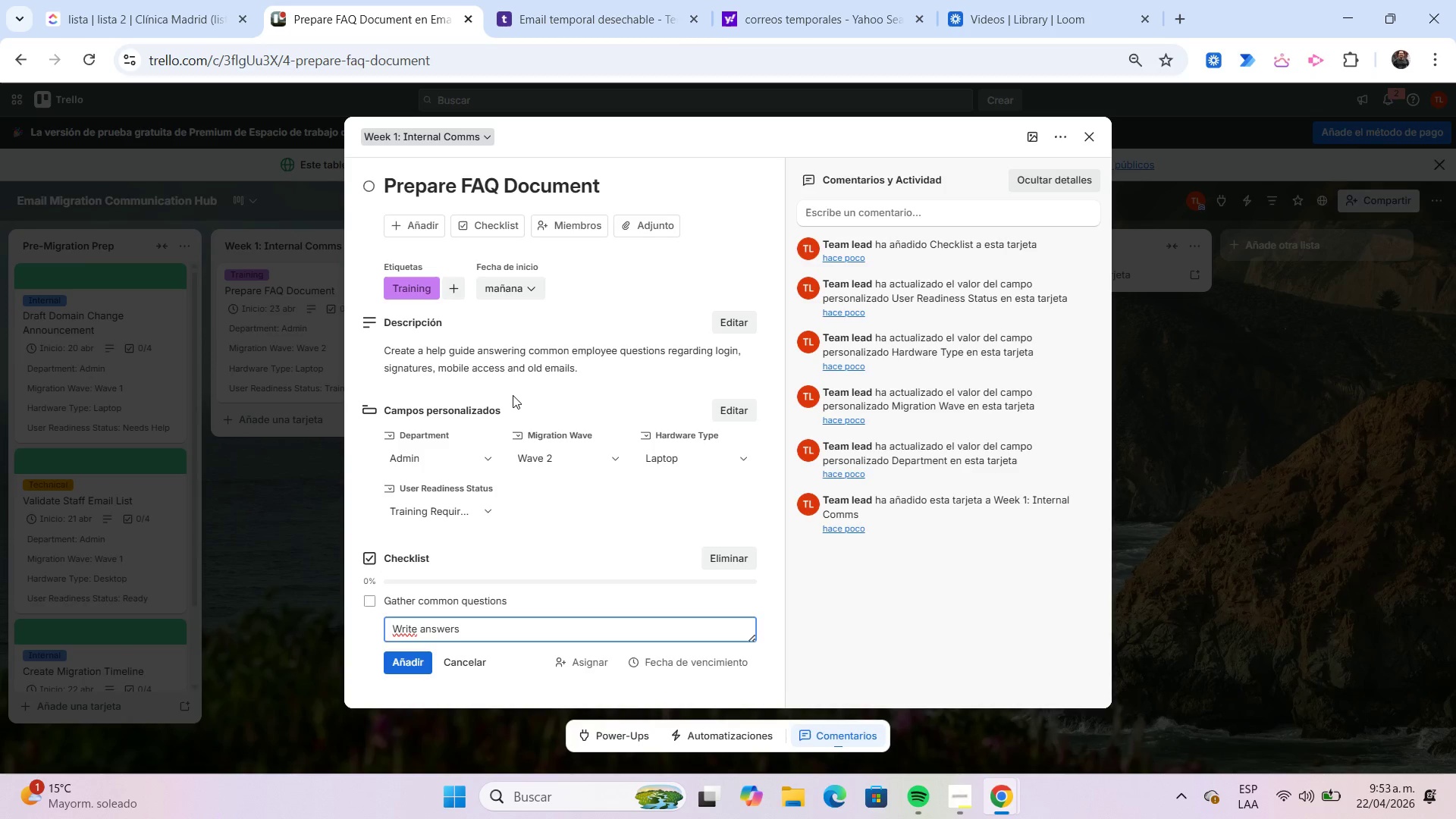 
key(Enter)
 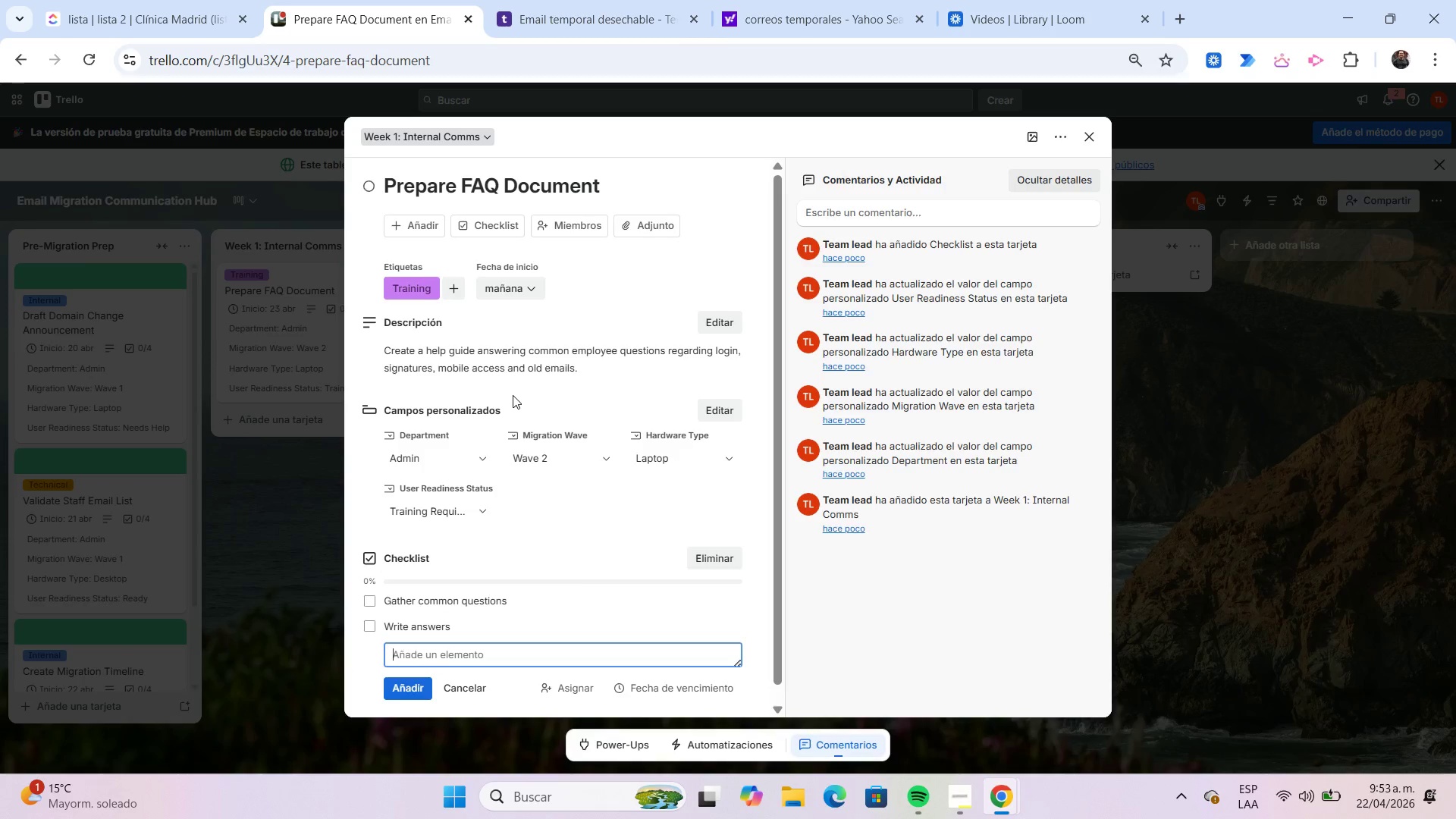 
type(Format document)
 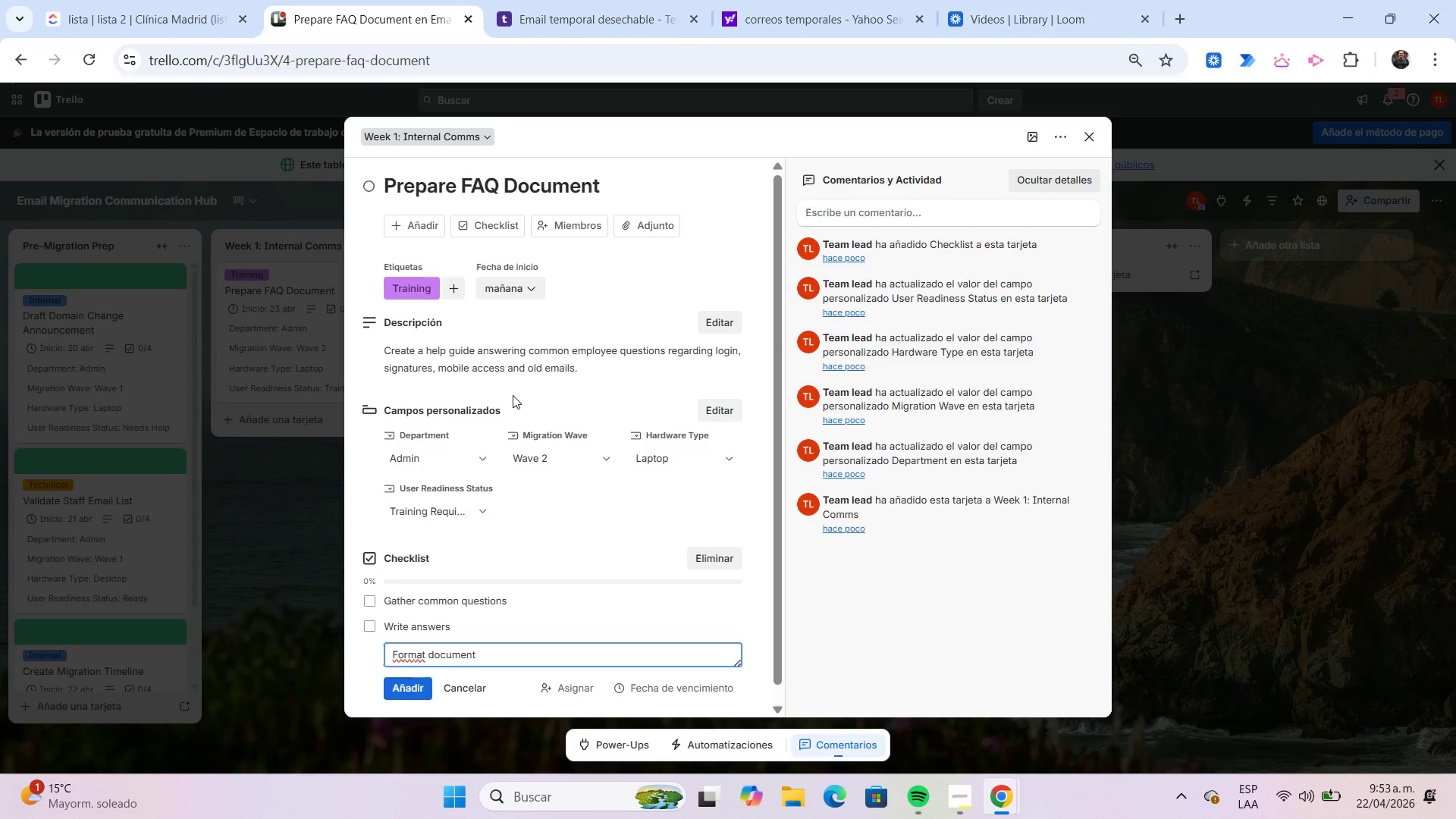 
key(Enter)
 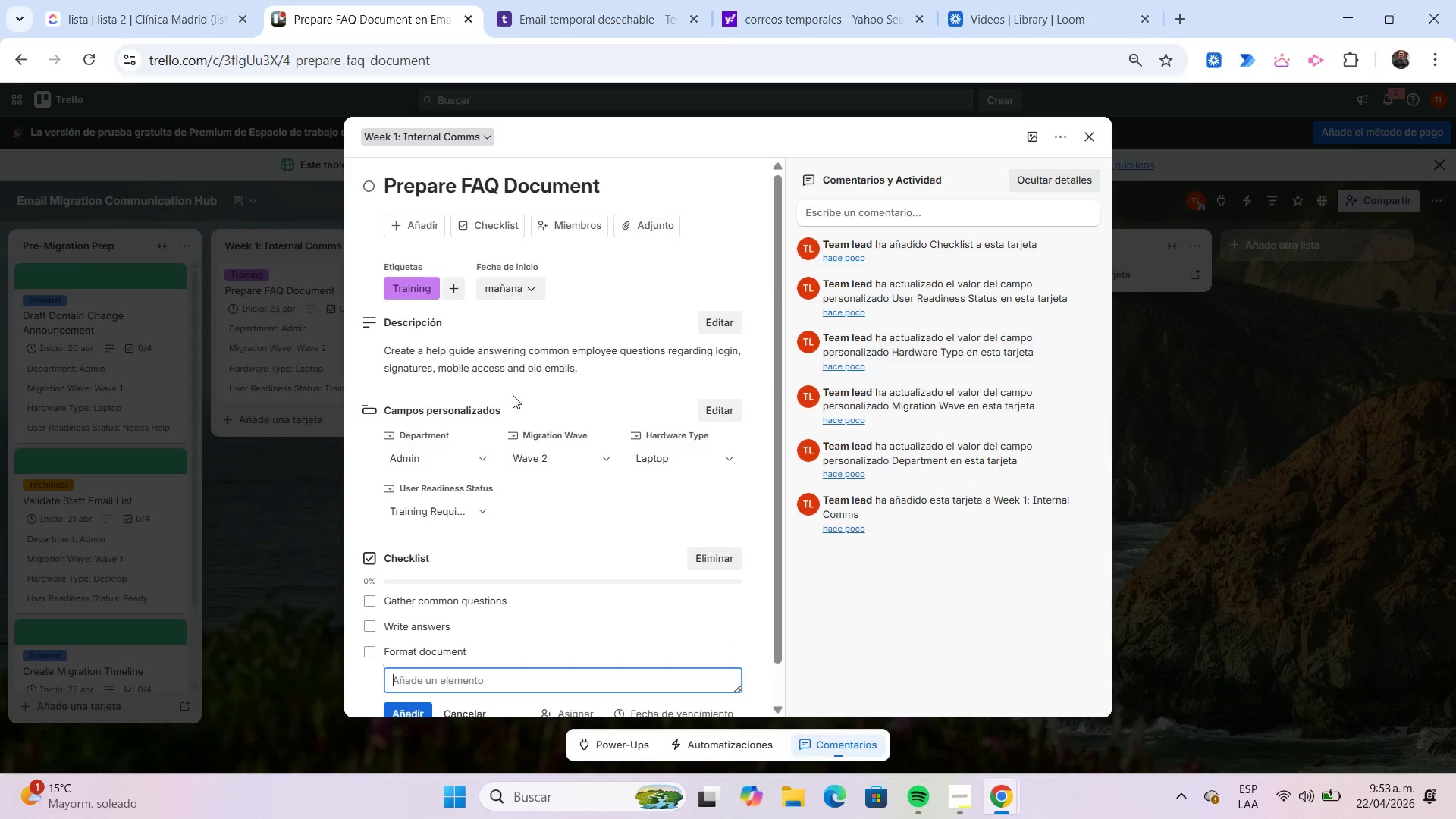 
type(Upload to board)
 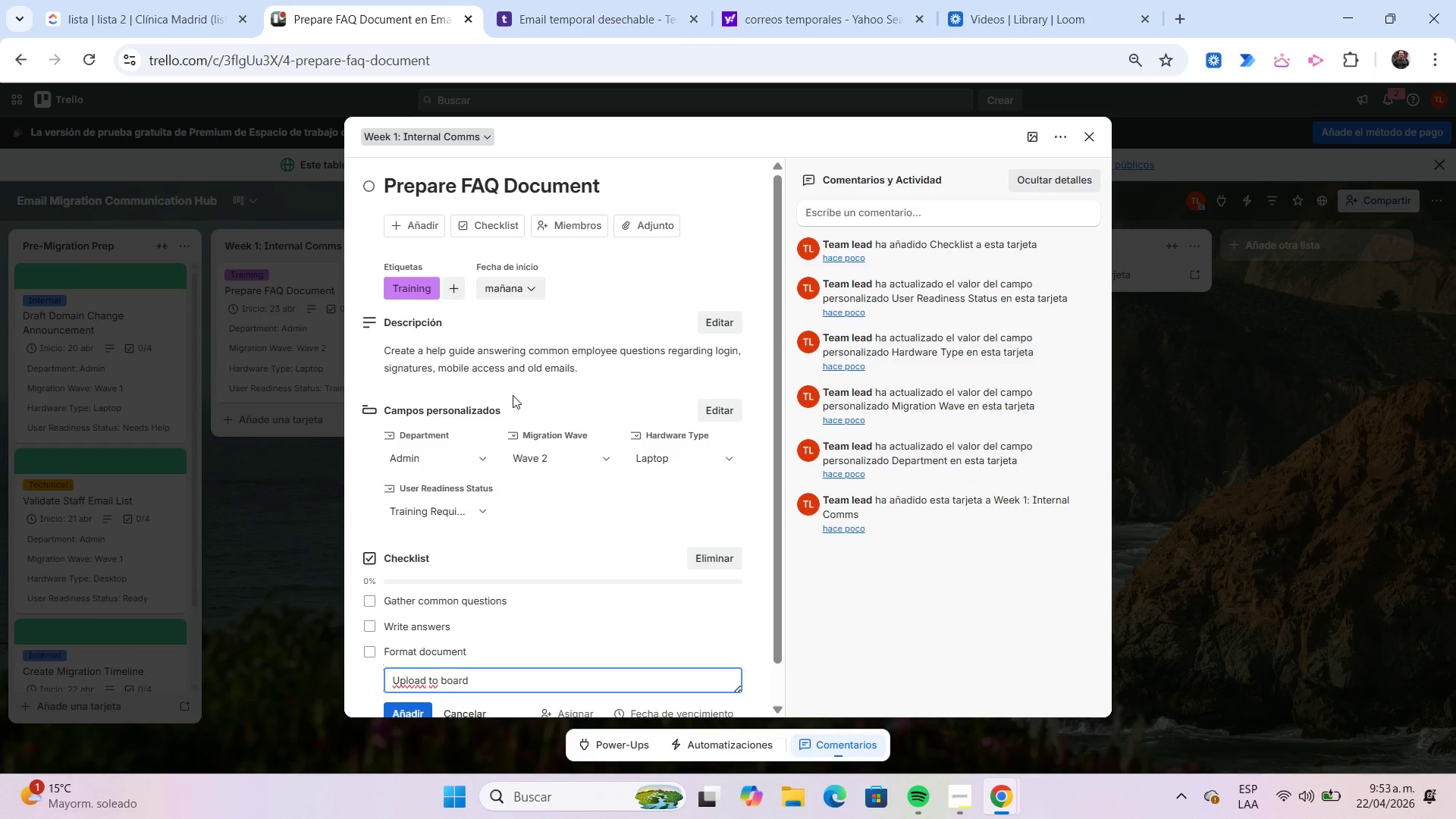 
key(Enter)
 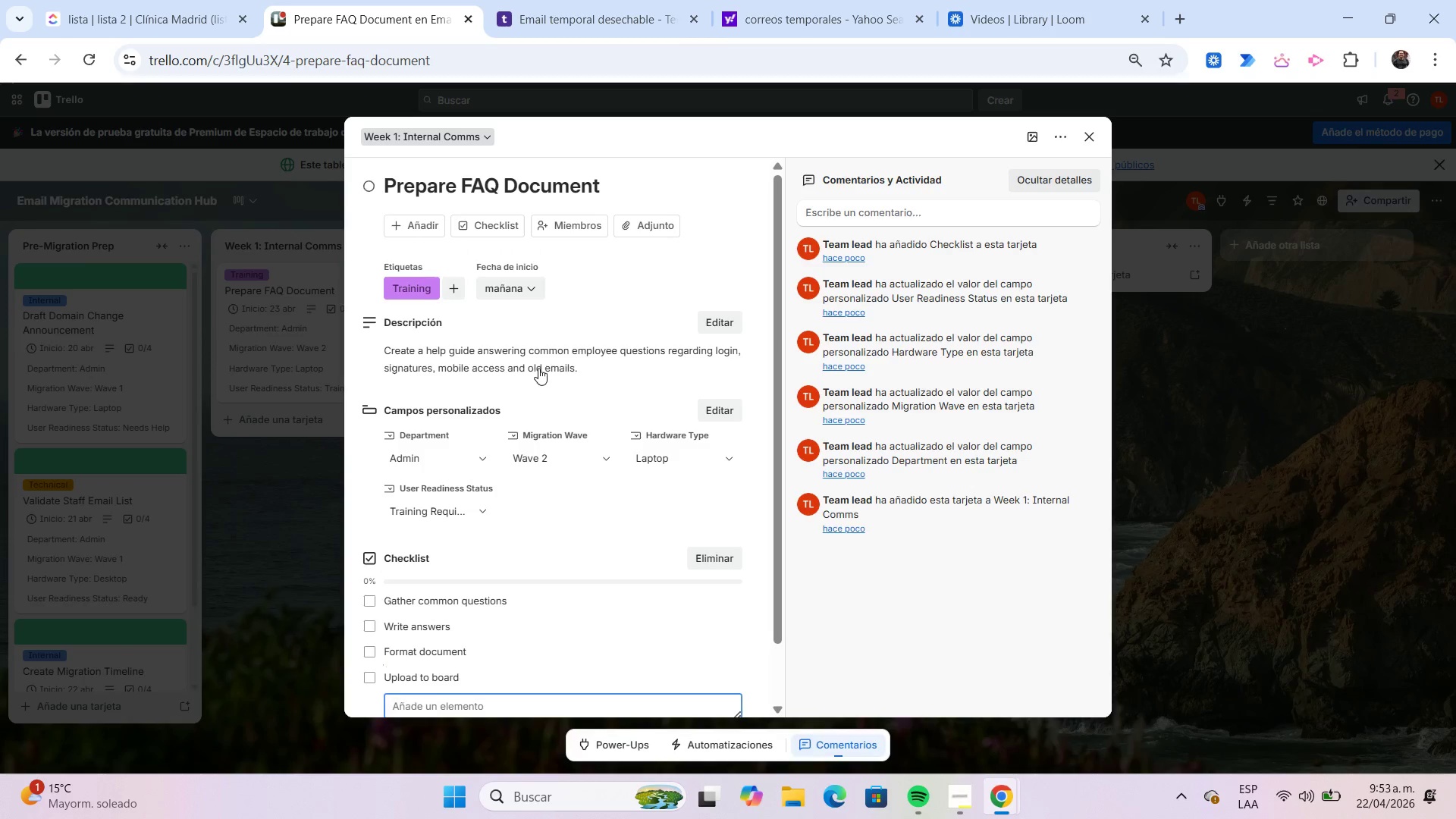 
wait(7.73)
 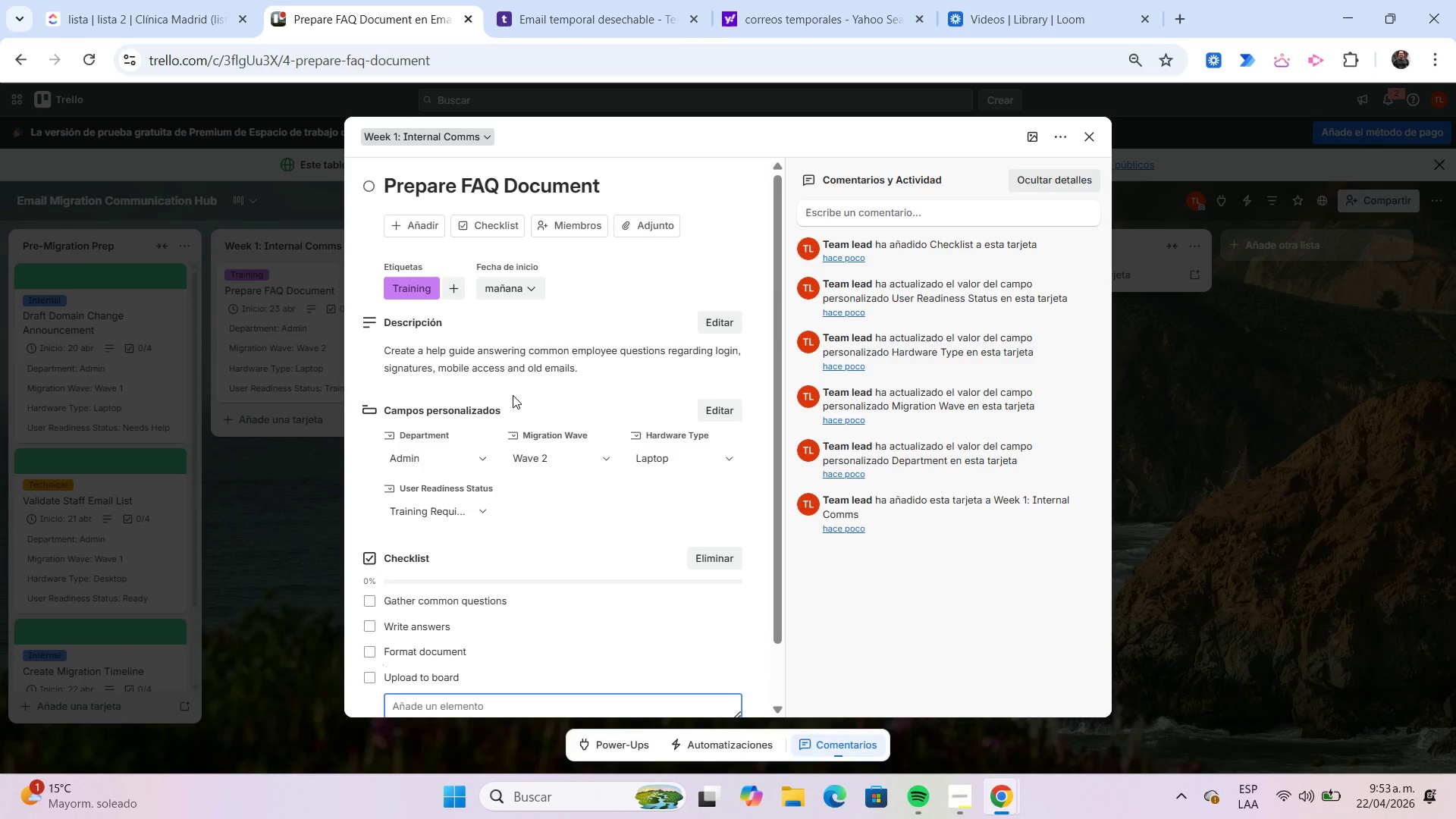 
mouse_move([1034, 141])
 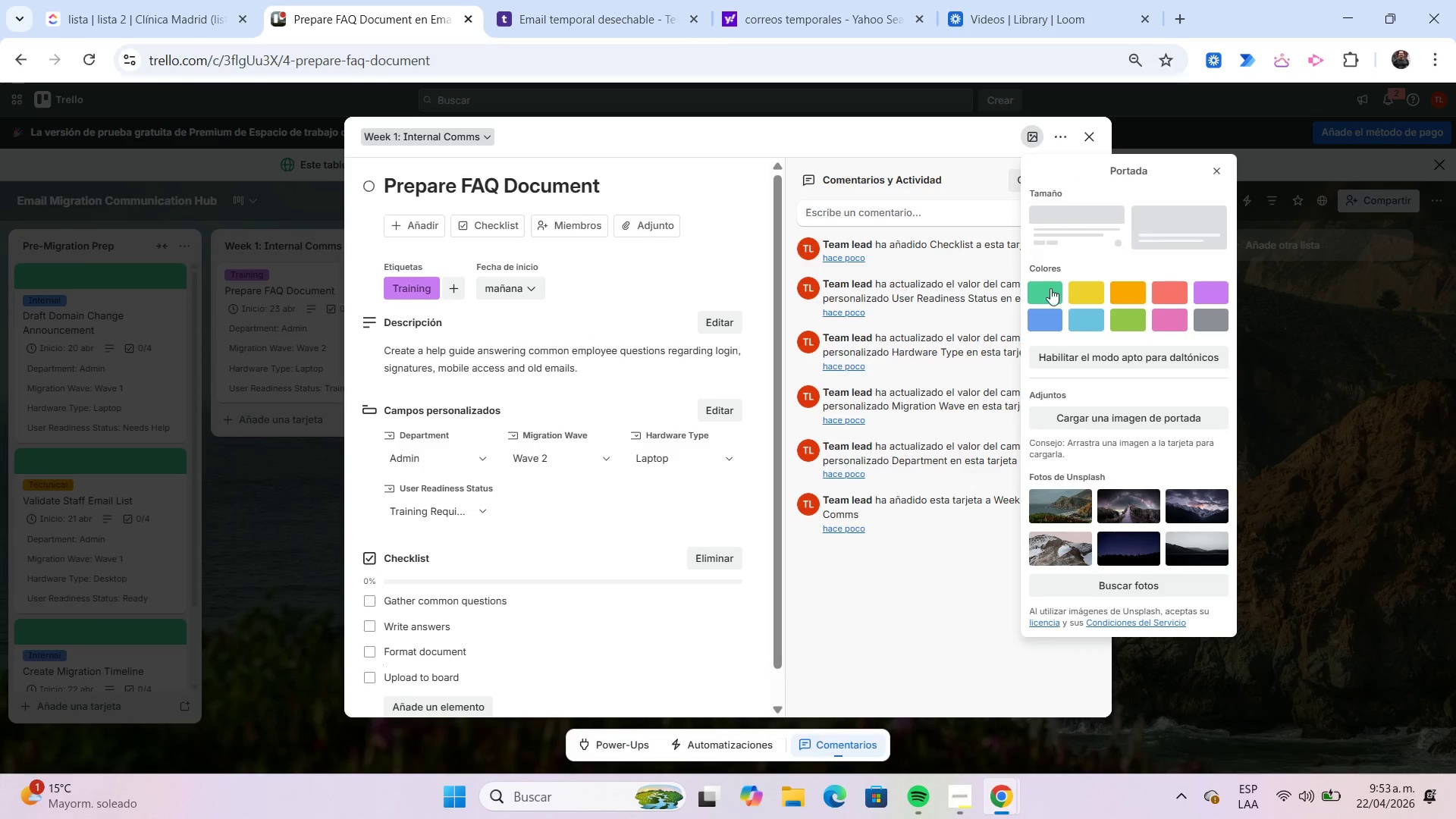 
left_click([1050, 317])
 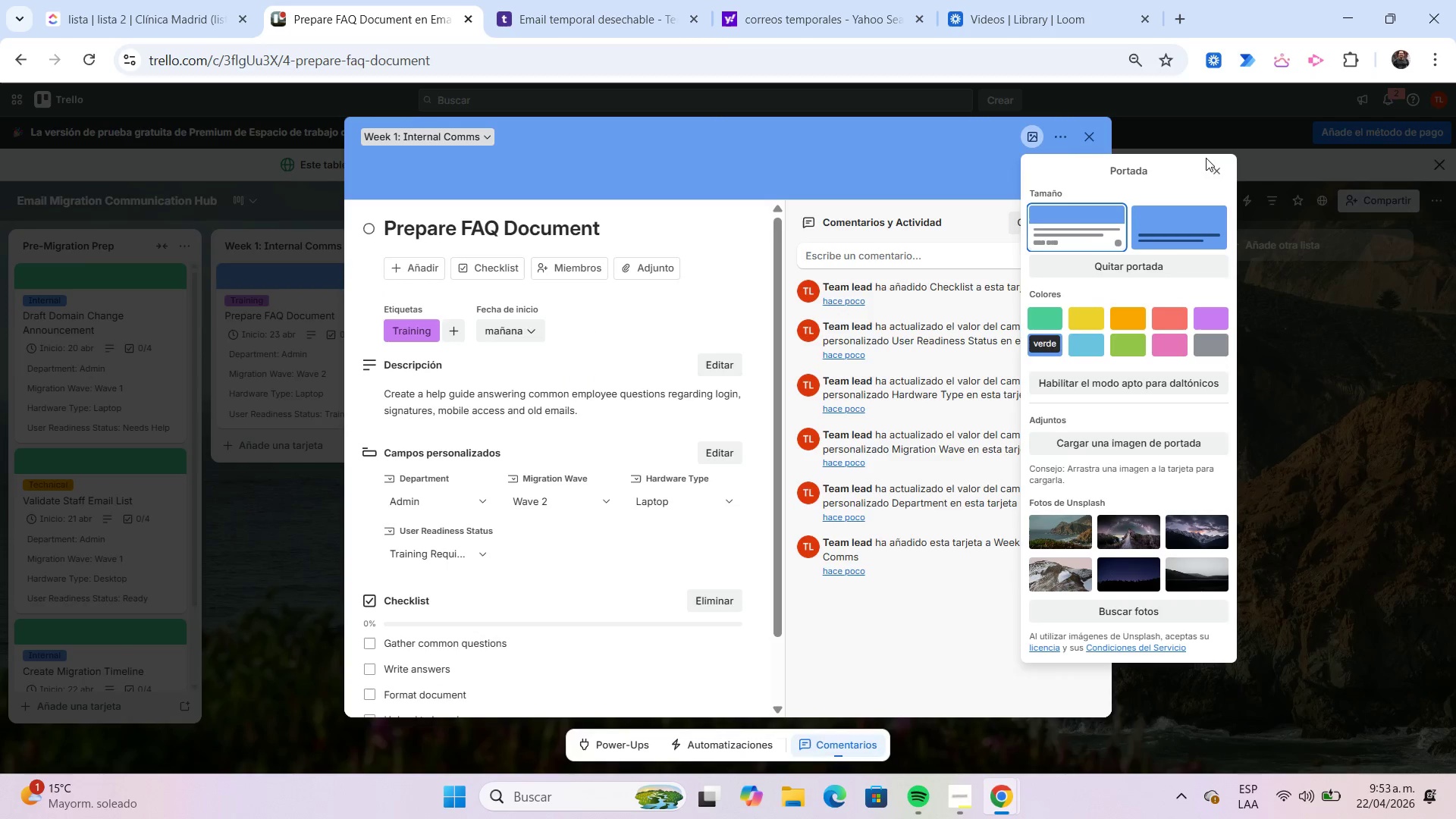 
left_click([1218, 162])
 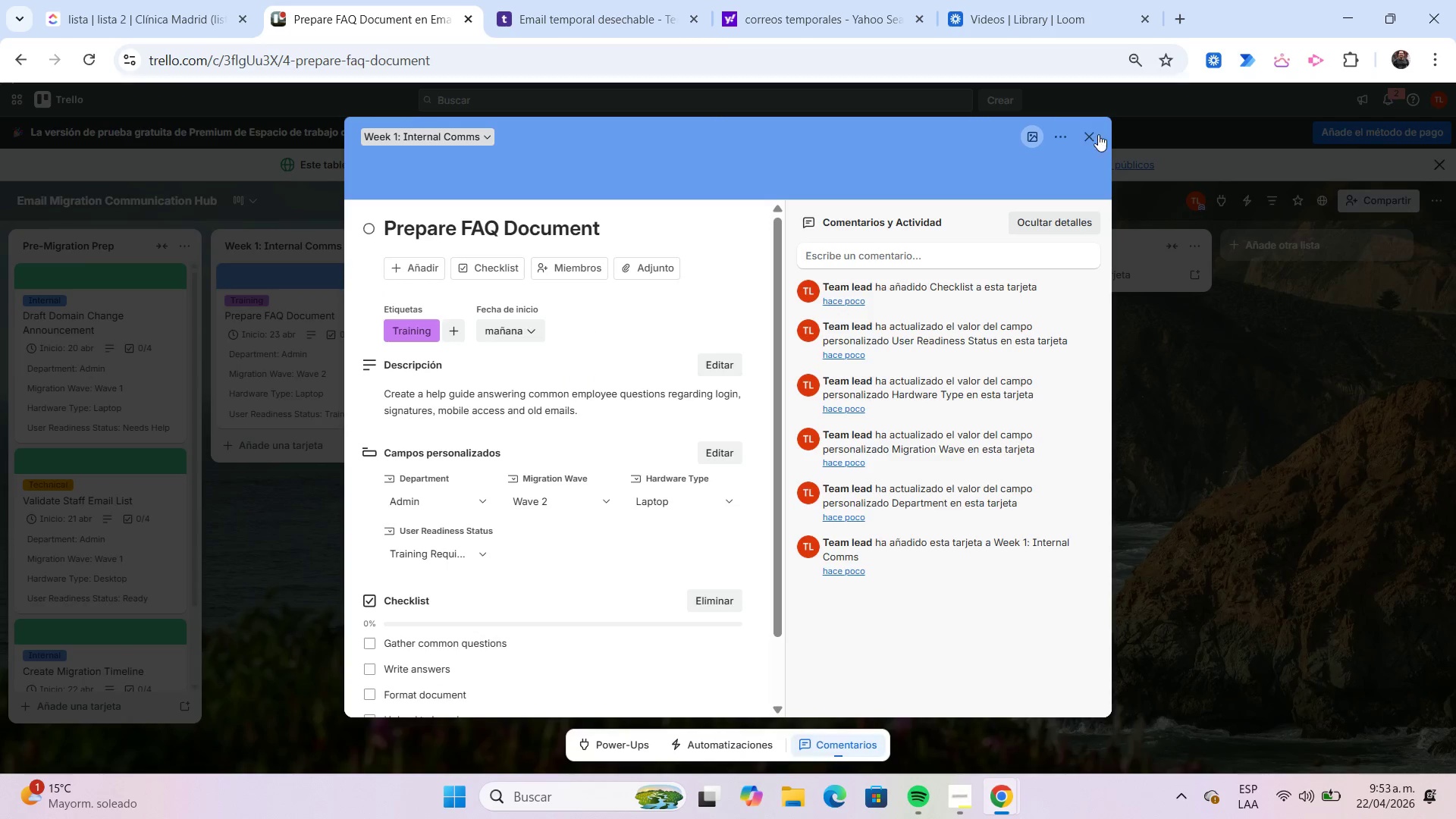 
left_click([1097, 133])
 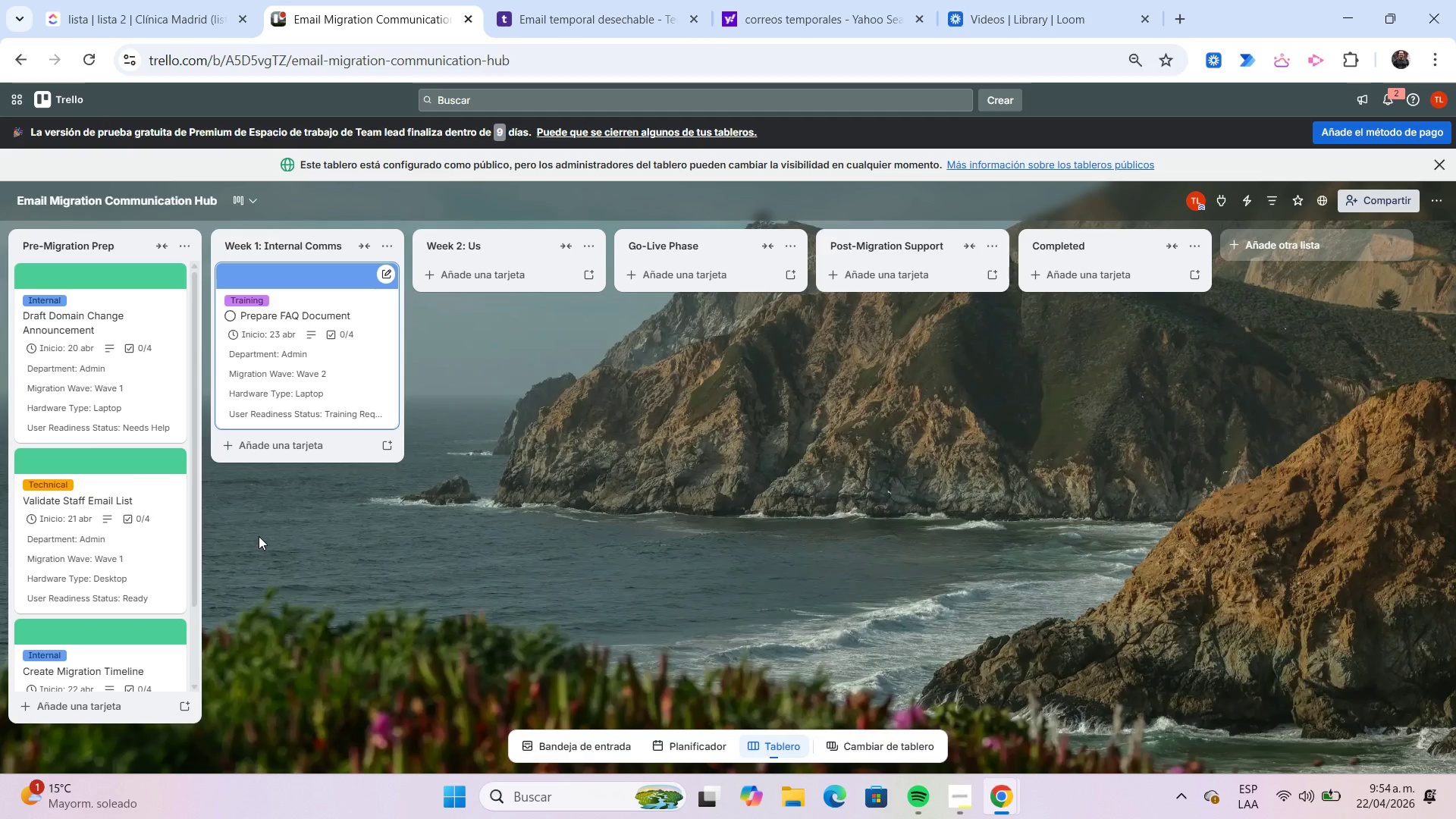 
wait(27.34)
 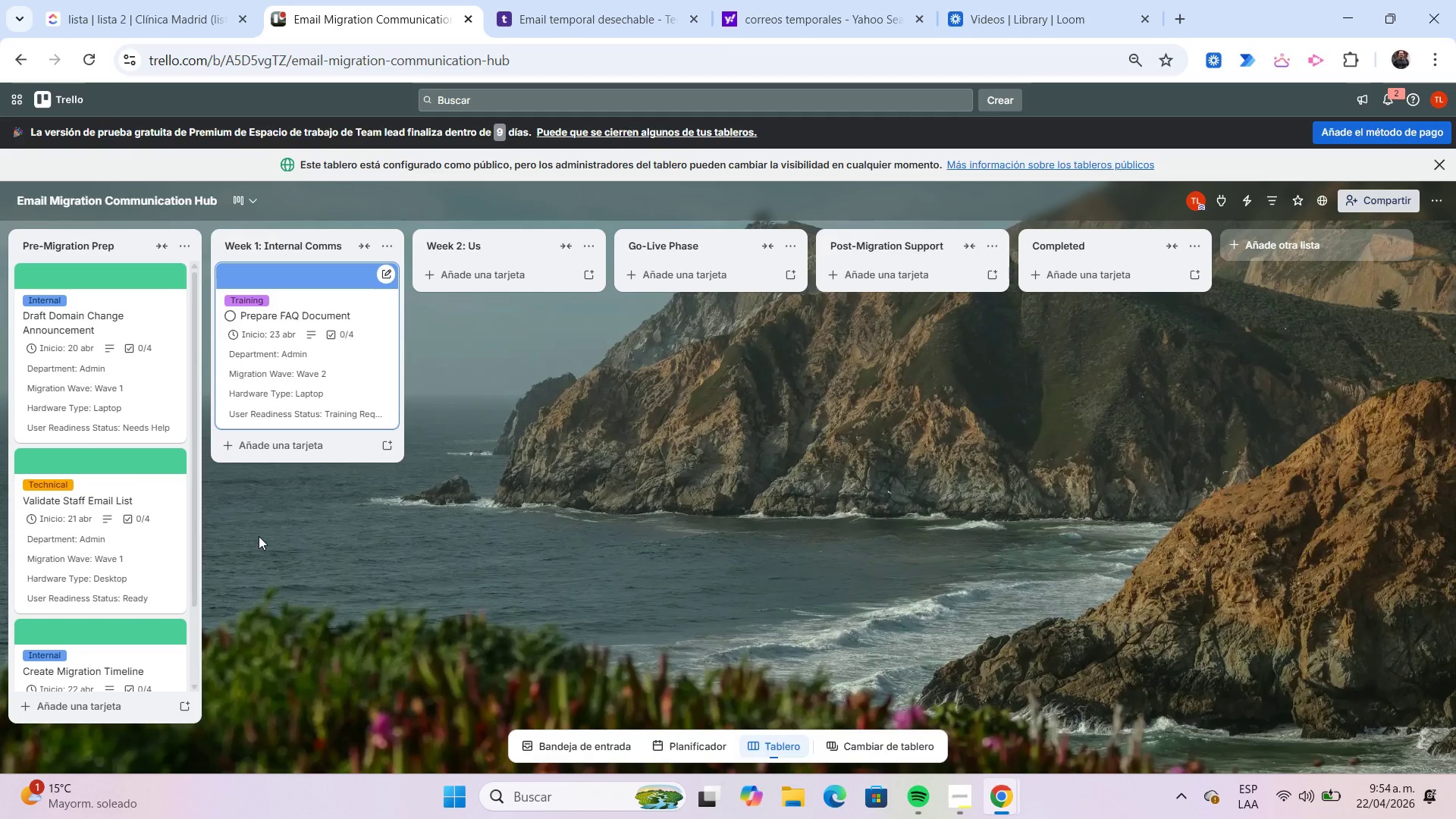 
left_click([295, 447])
 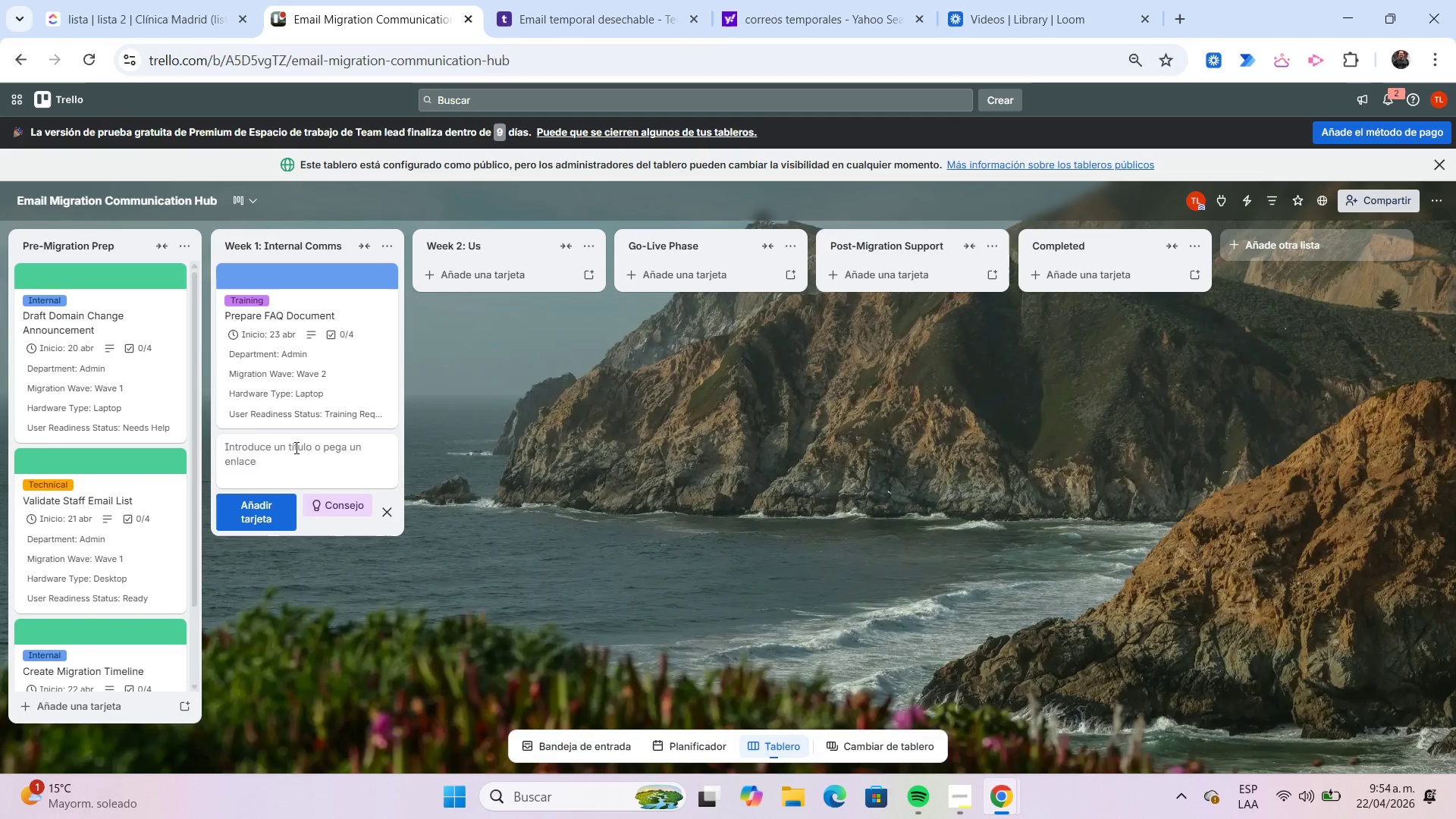 
type(Send Official Announcement)
 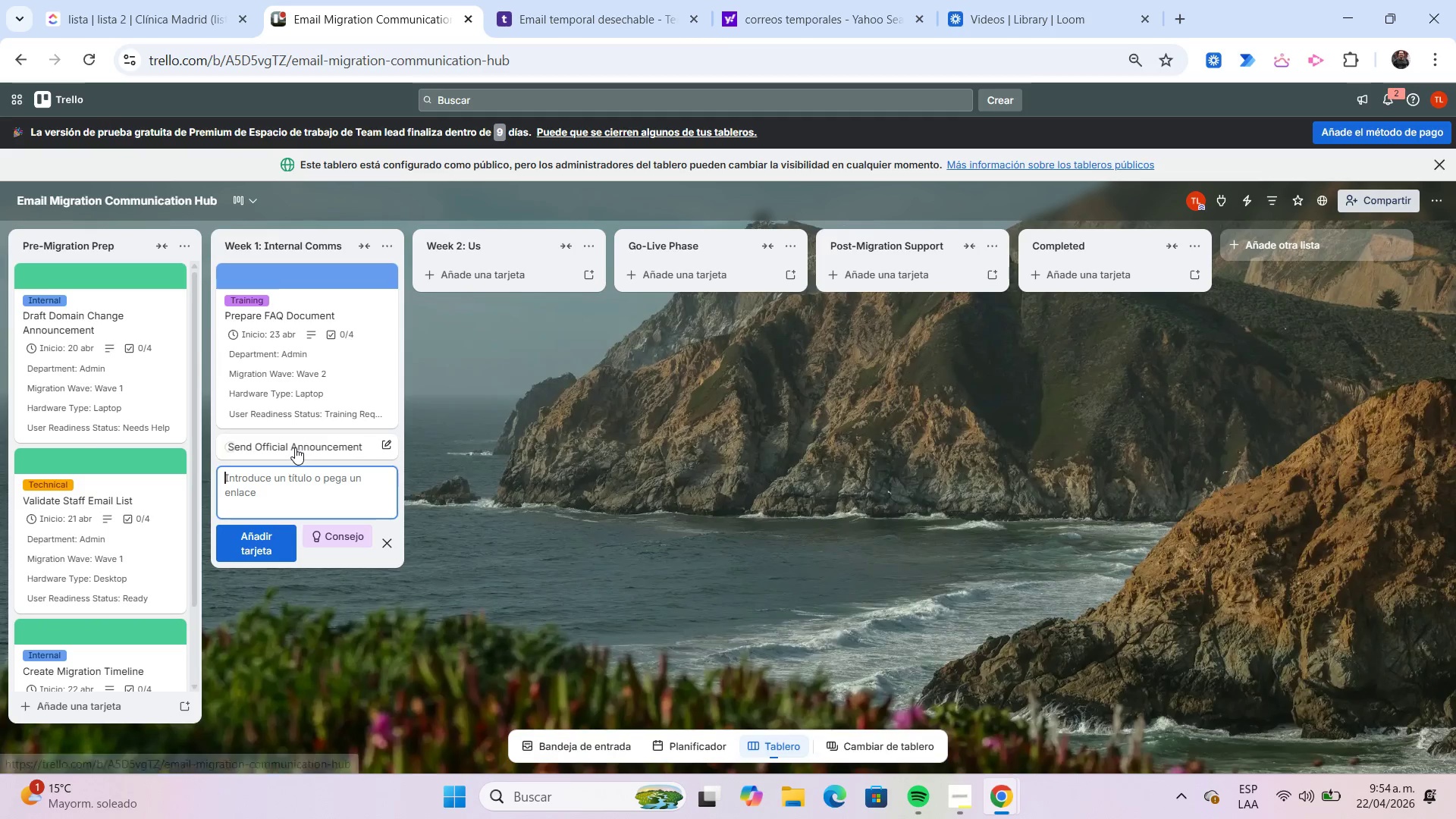 
 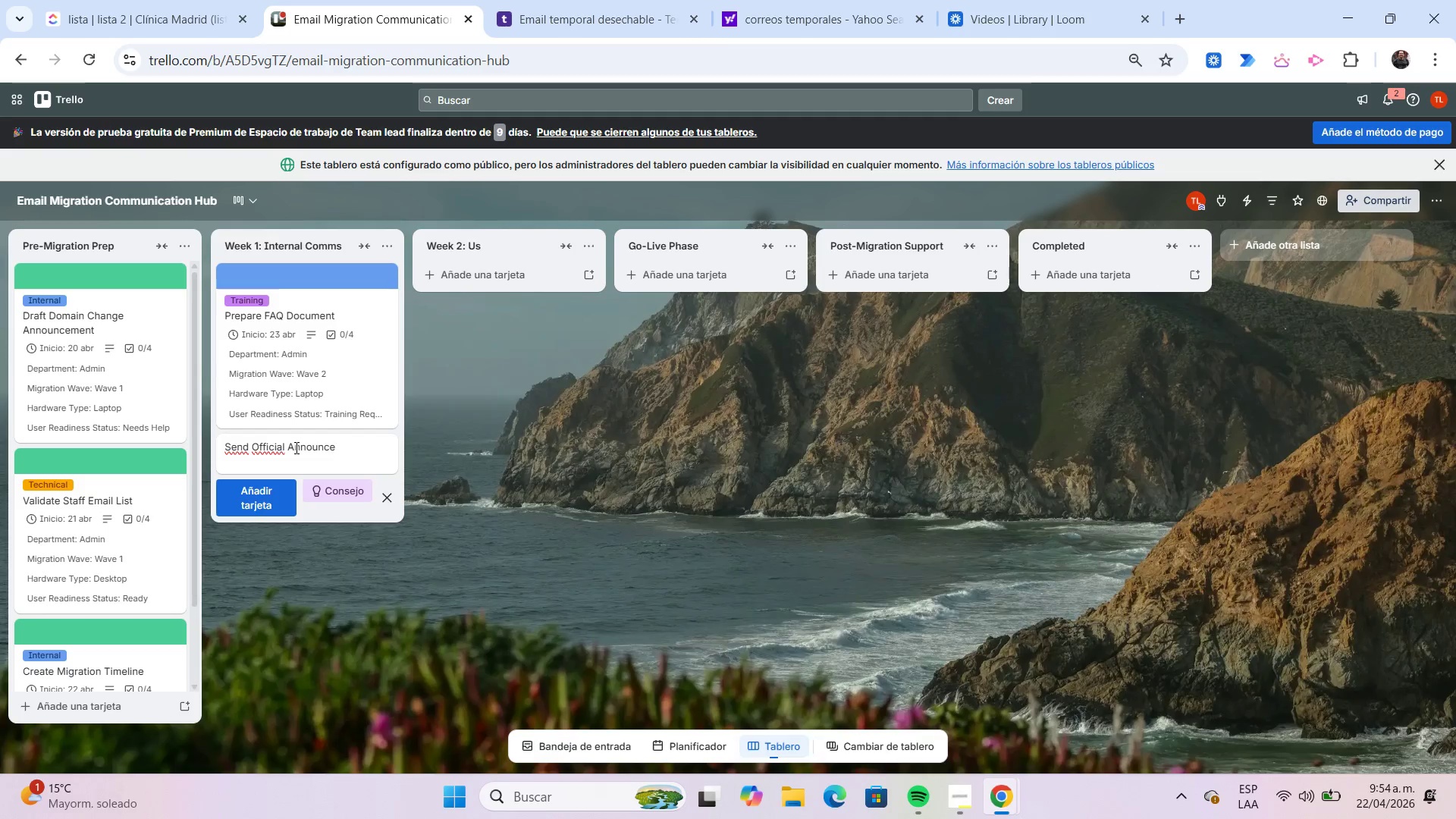 
key(Enter)
 